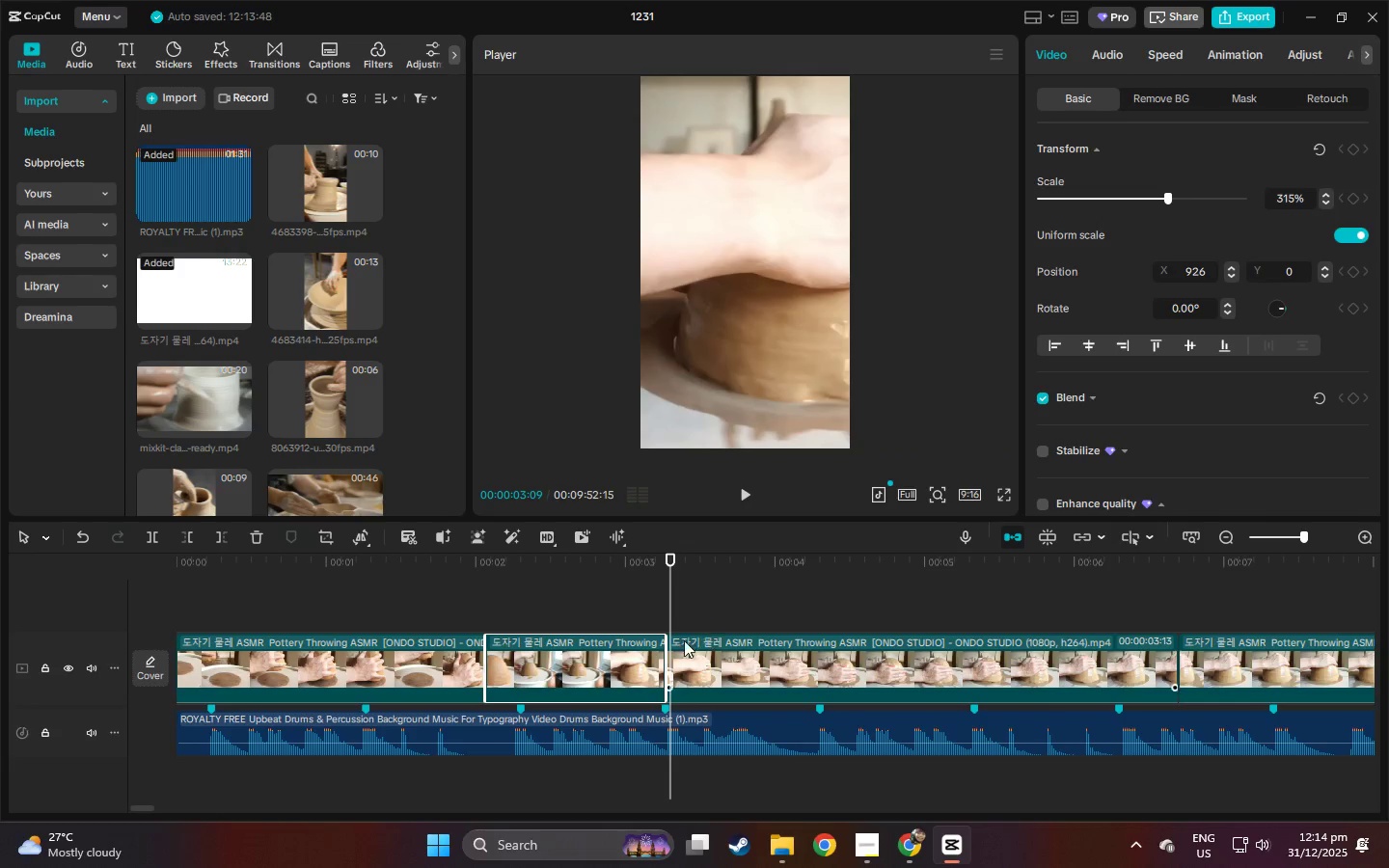 
left_click([621, 654])
 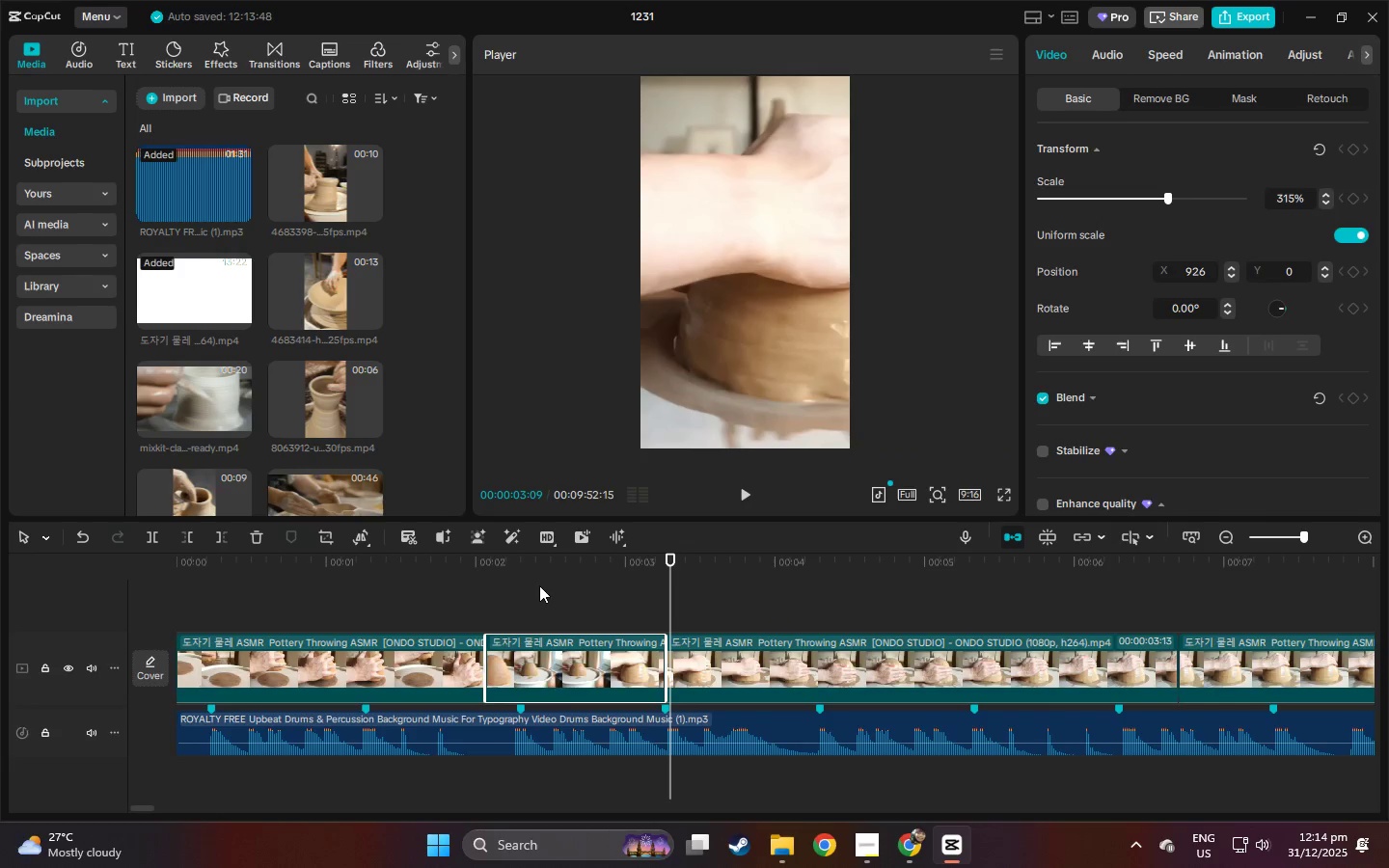 
left_click_drag(start_coordinate=[504, 566], to_coordinate=[477, 564])
 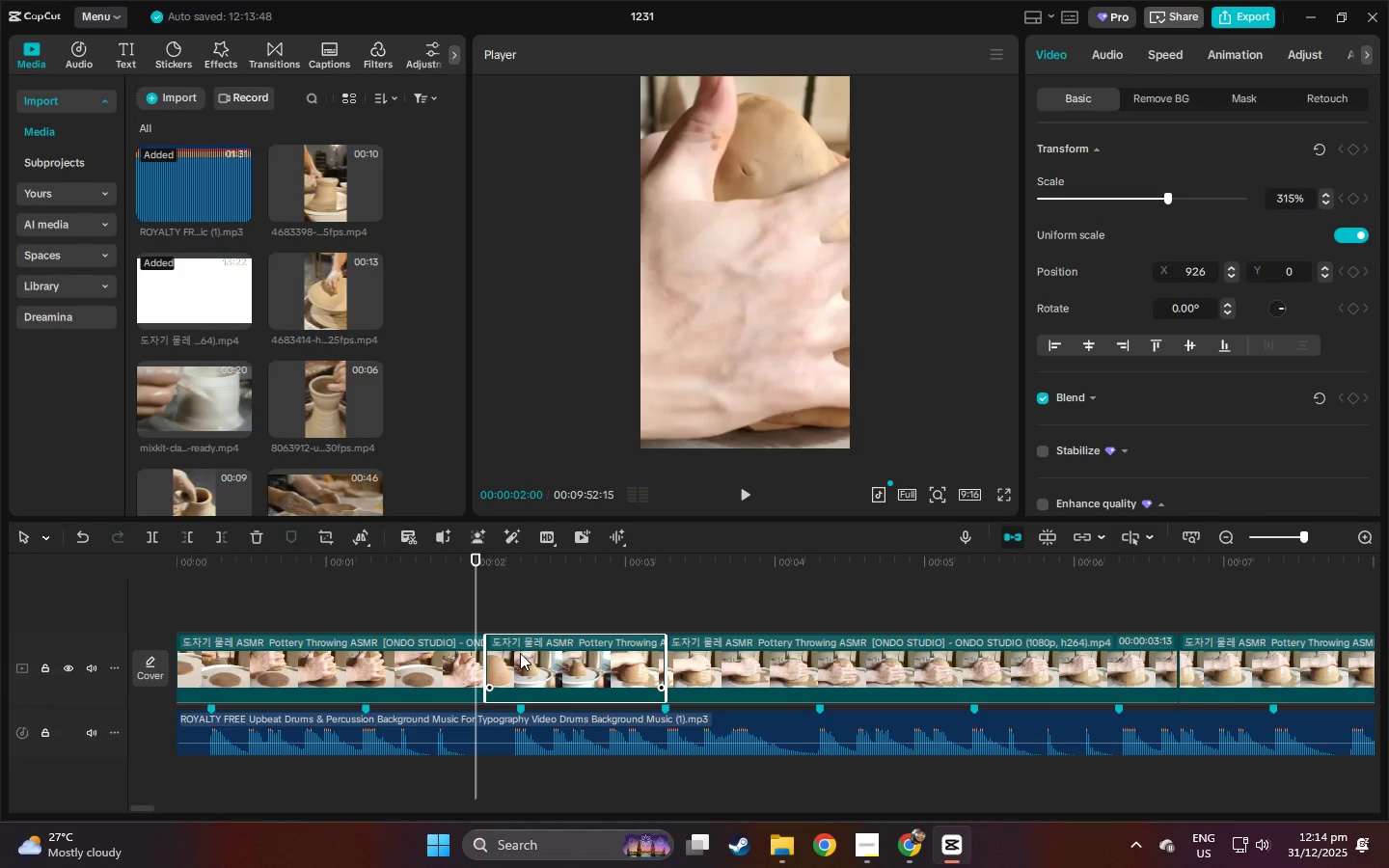 
left_click([520, 653])
 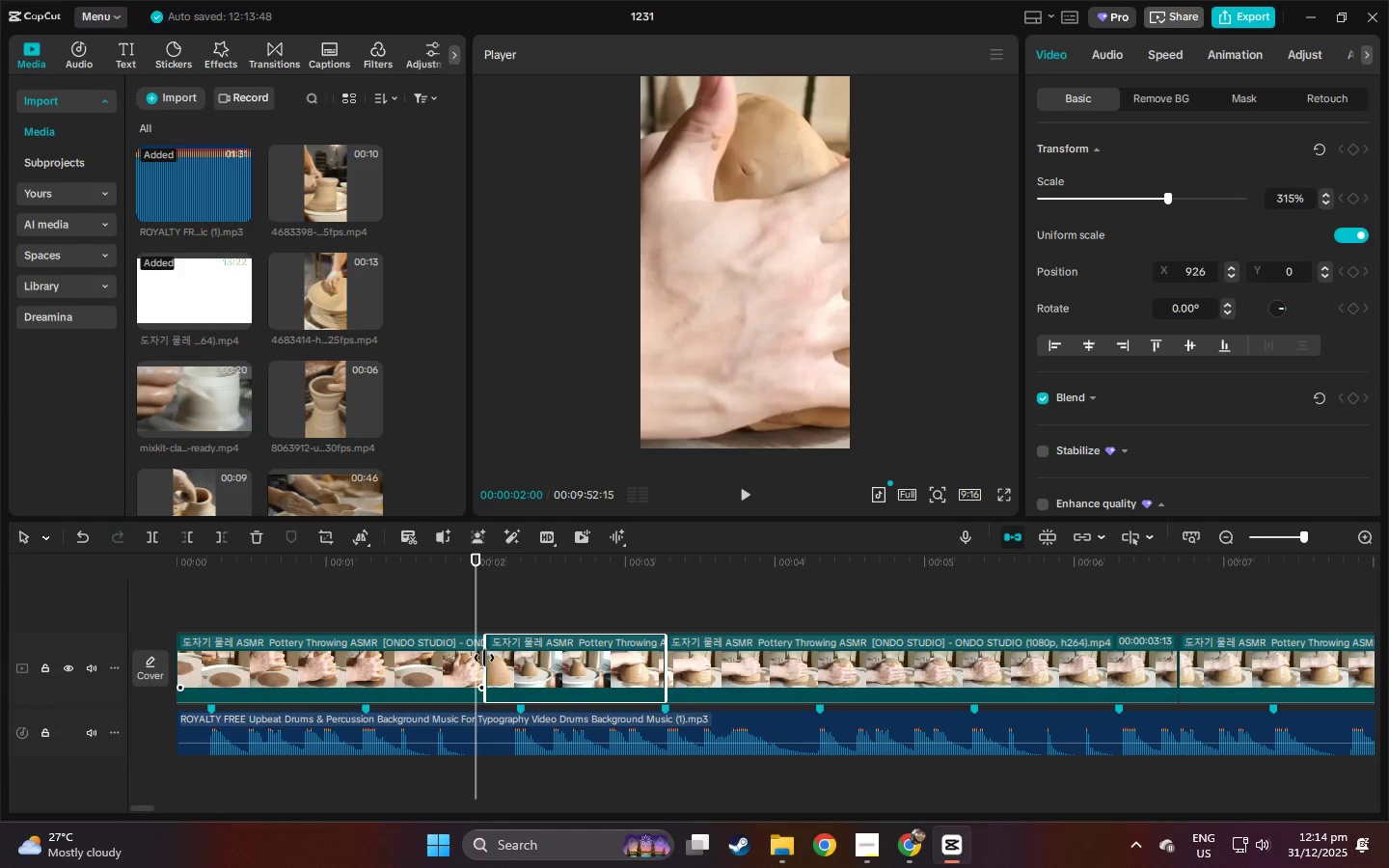 
left_click_drag(start_coordinate=[484, 658], to_coordinate=[362, 653])
 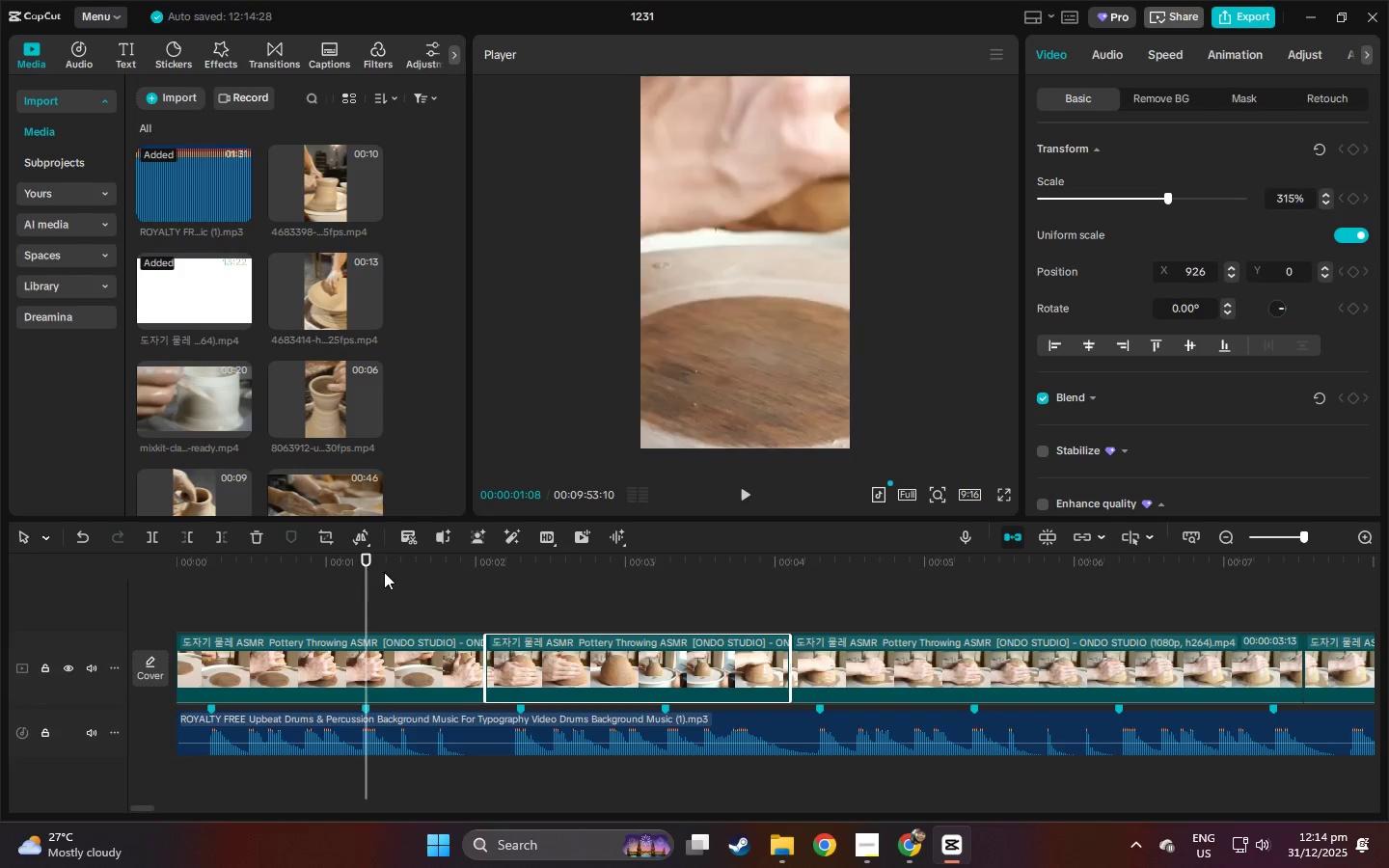 
double_click([414, 571])
 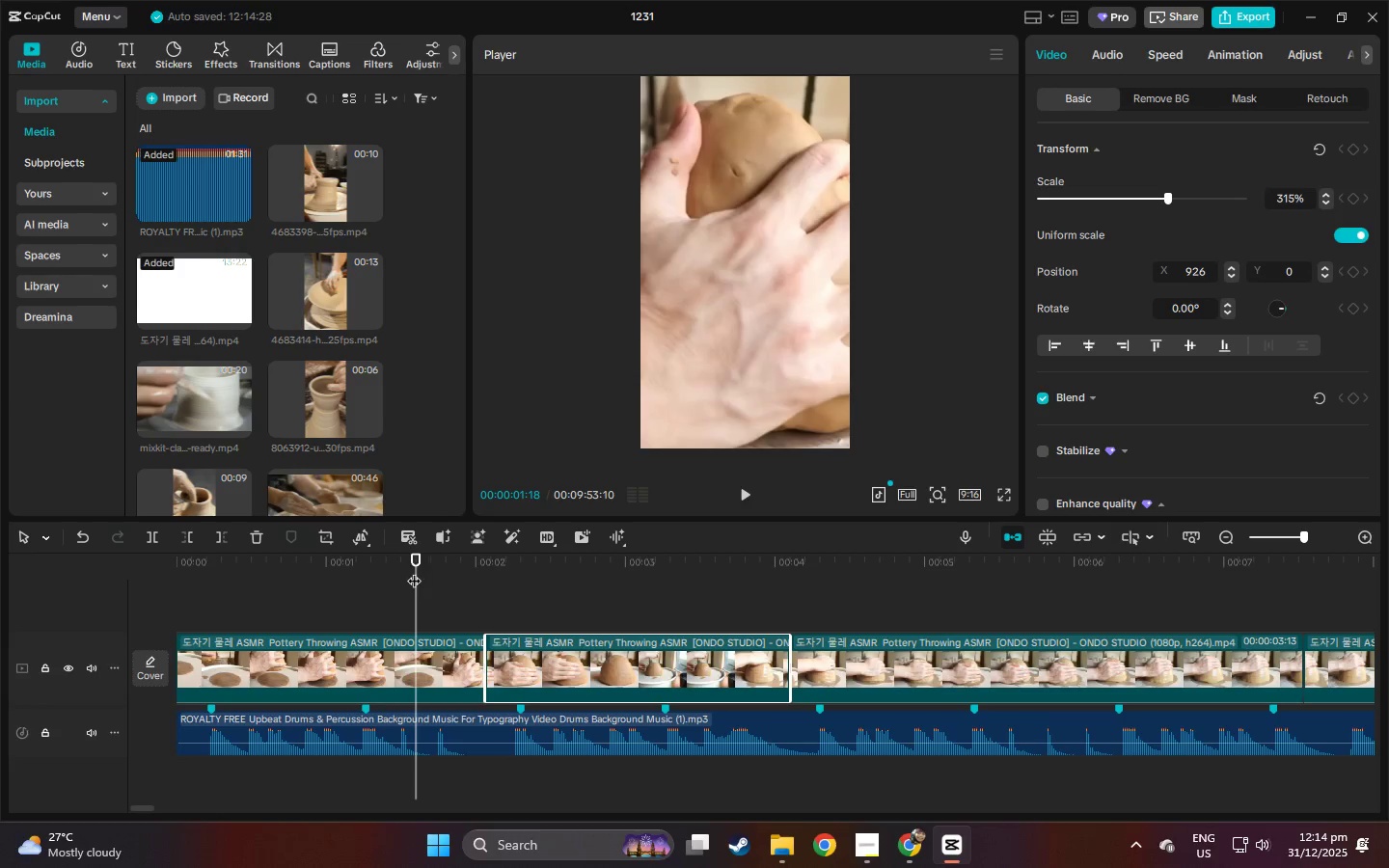 
key(Space)
 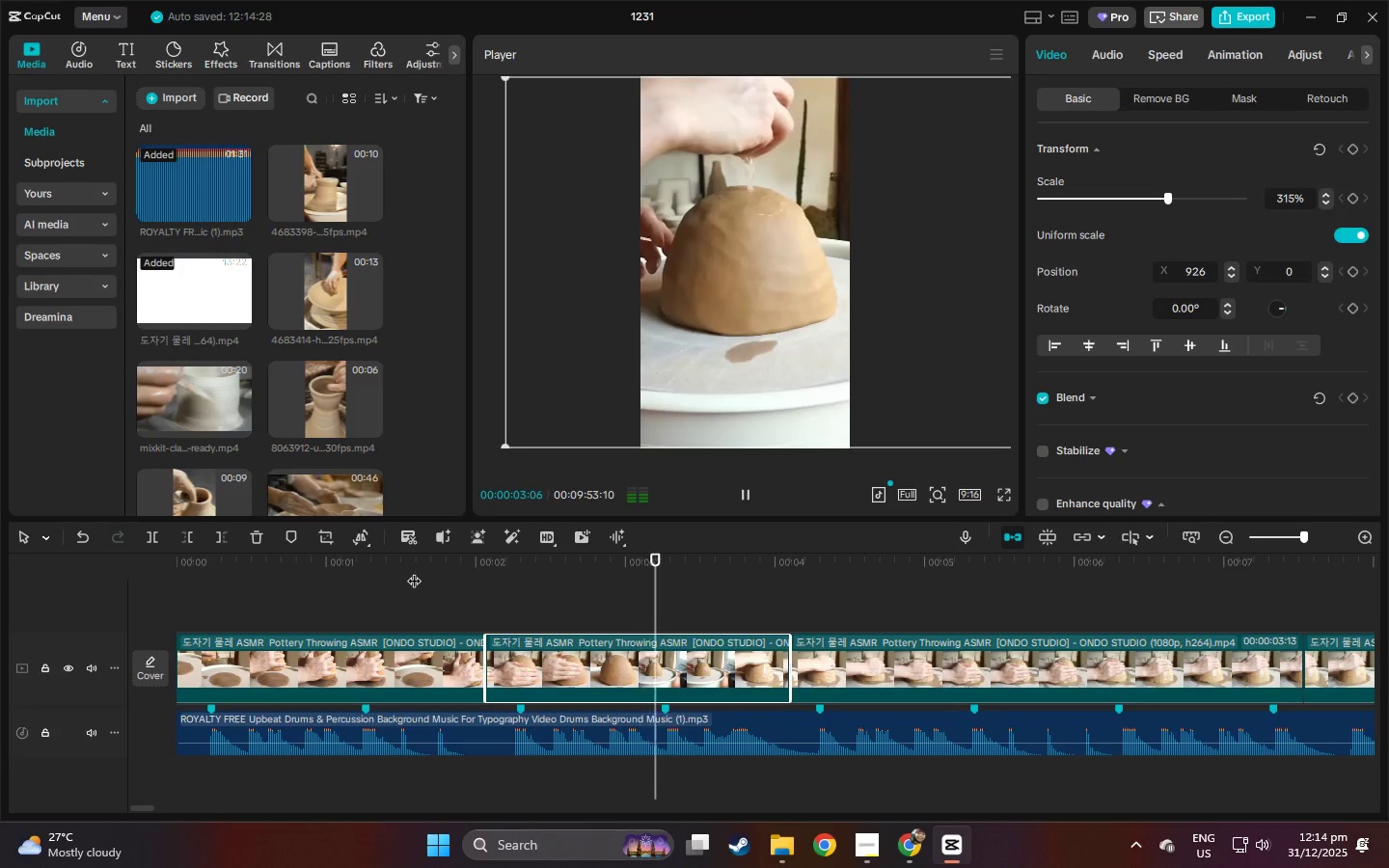 
key(Space)
 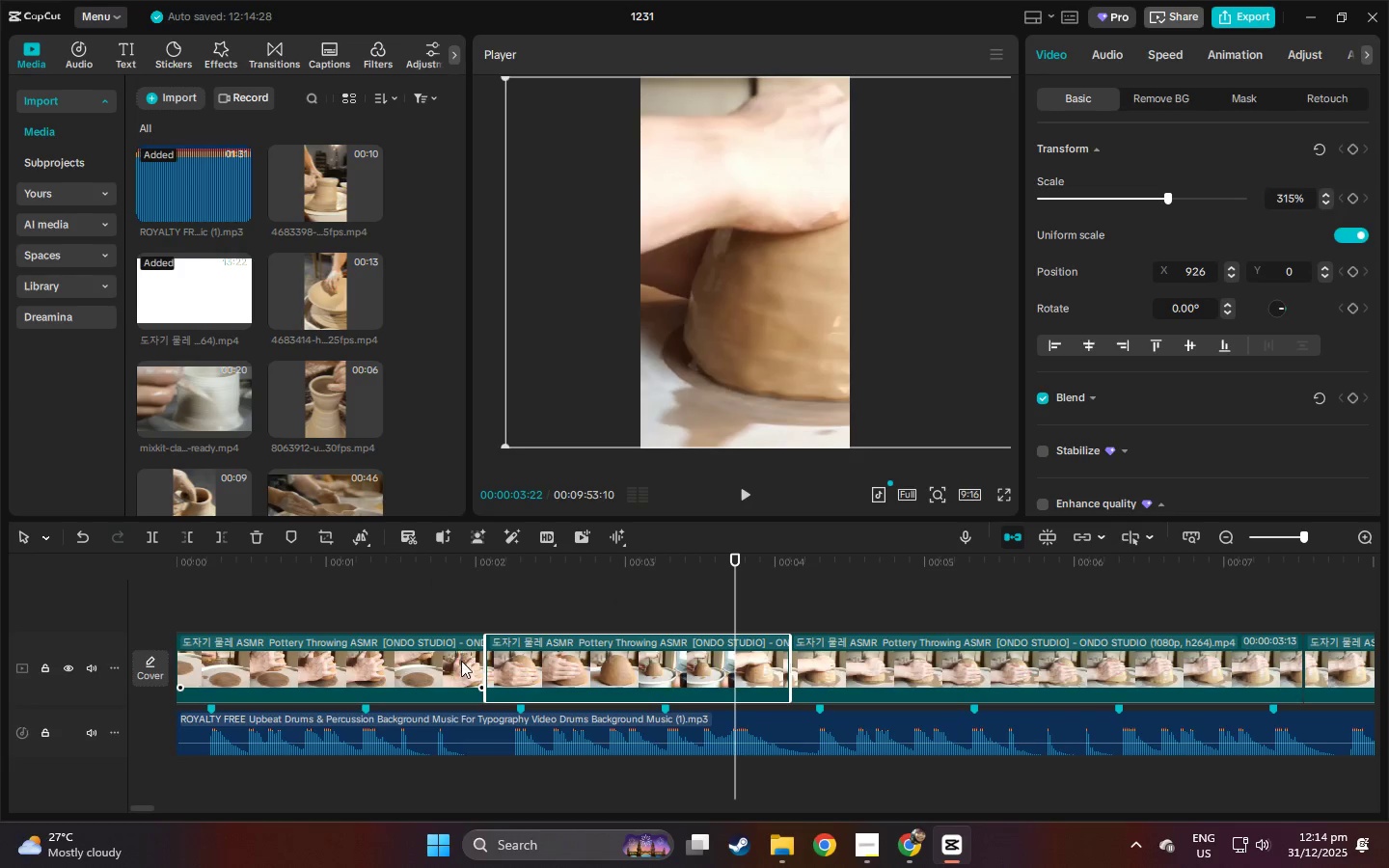 
left_click_drag(start_coordinate=[484, 661], to_coordinate=[462, 661])
 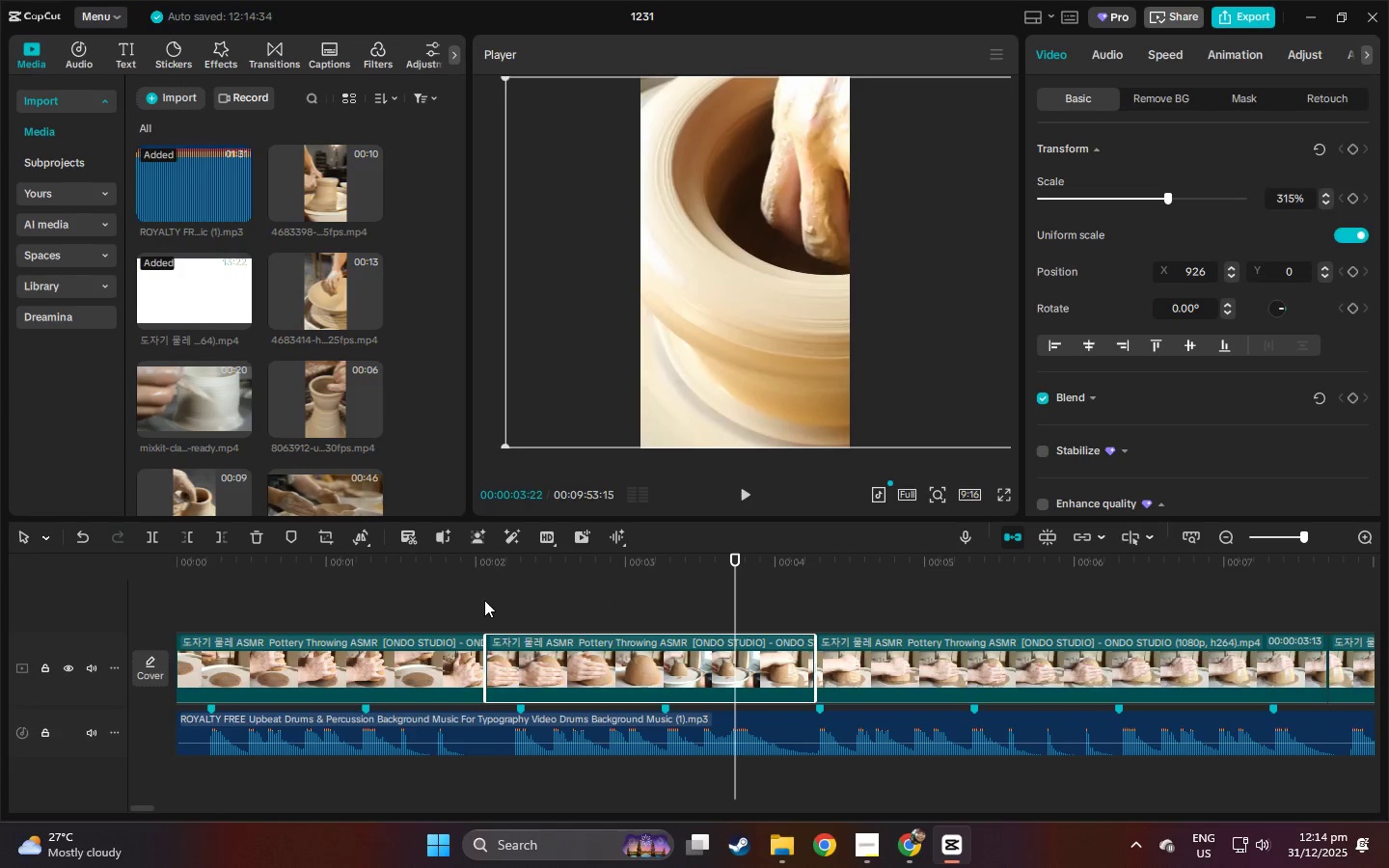 
left_click([460, 572])
 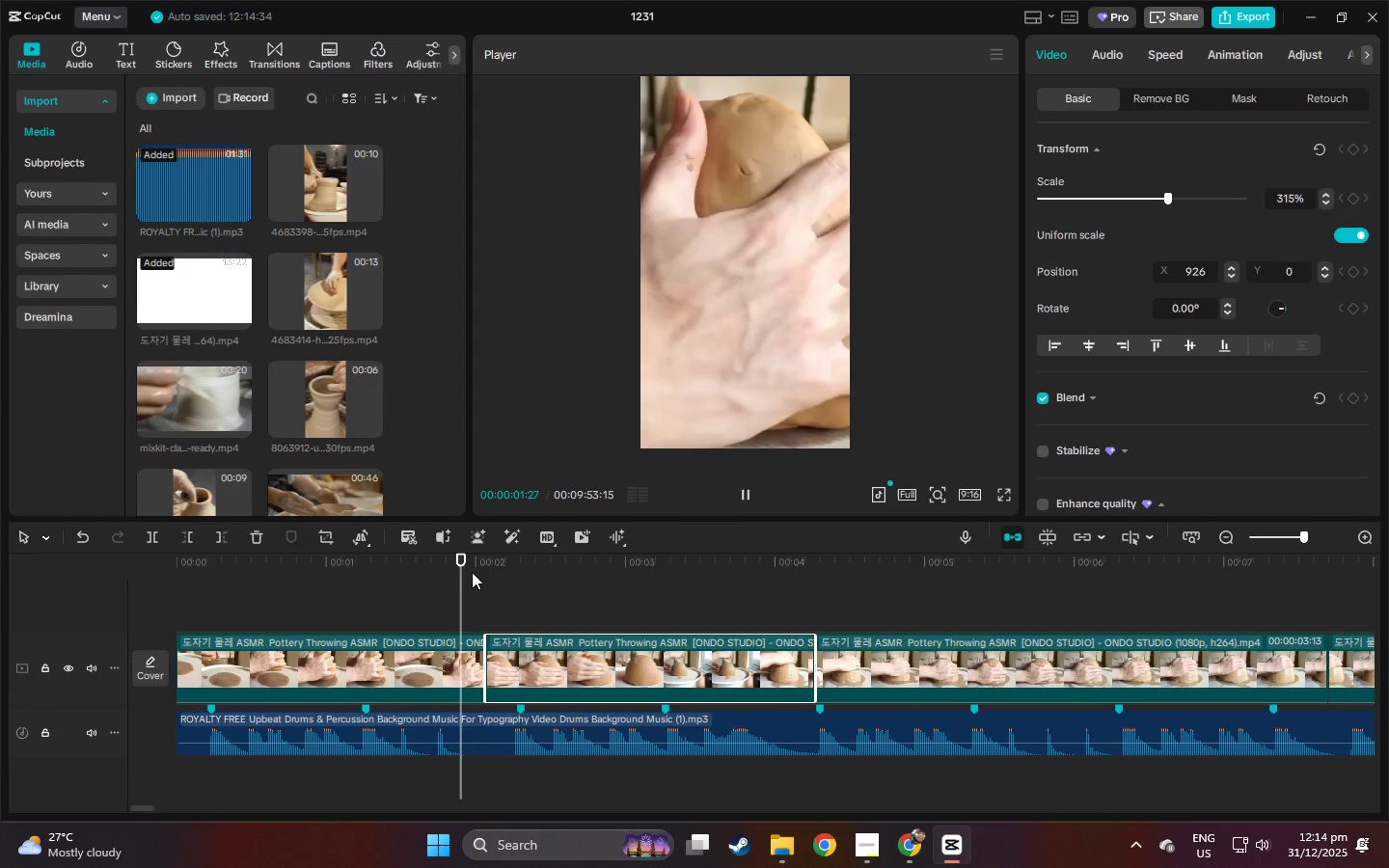 
key(Space)
 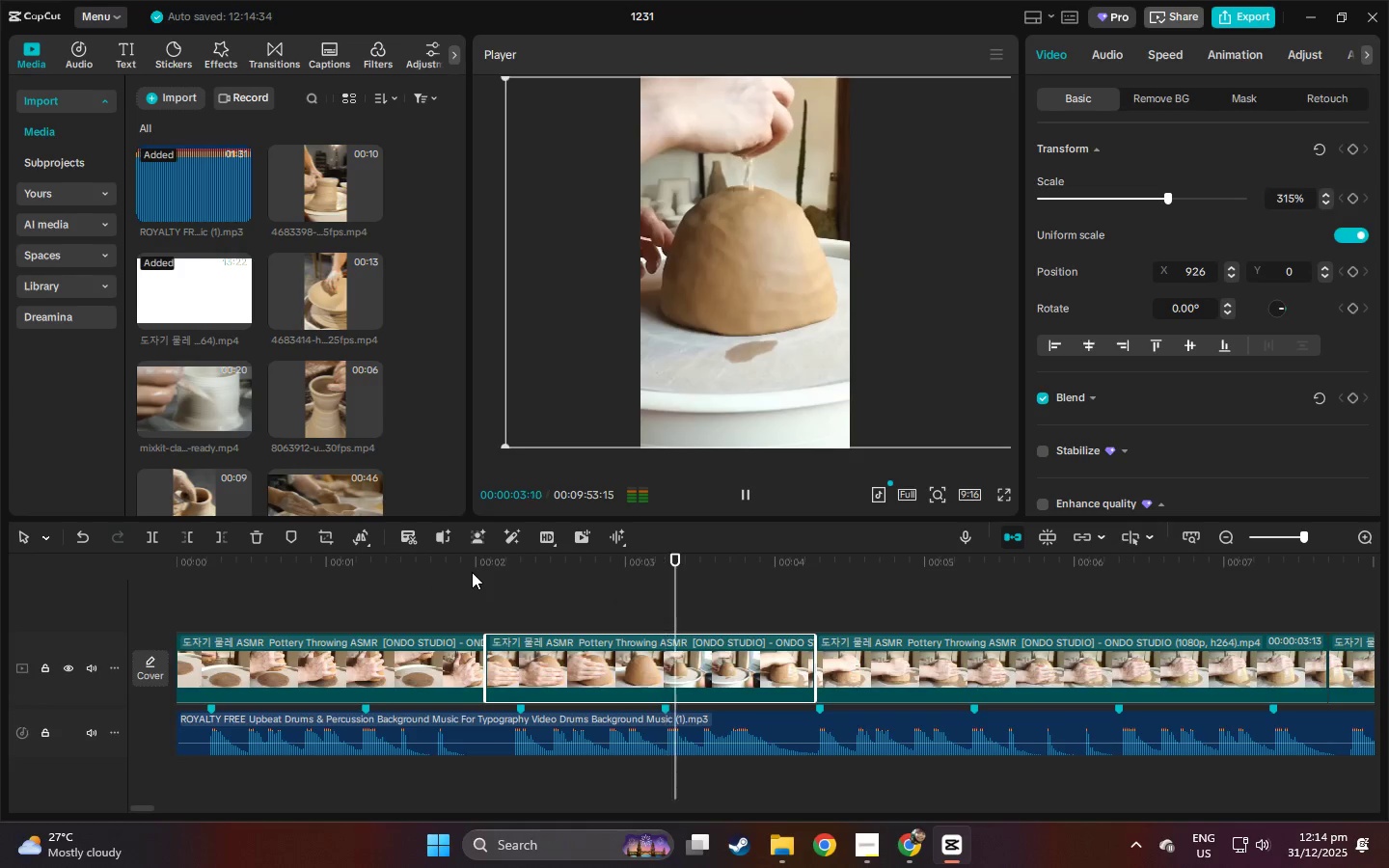 
key(Space)
 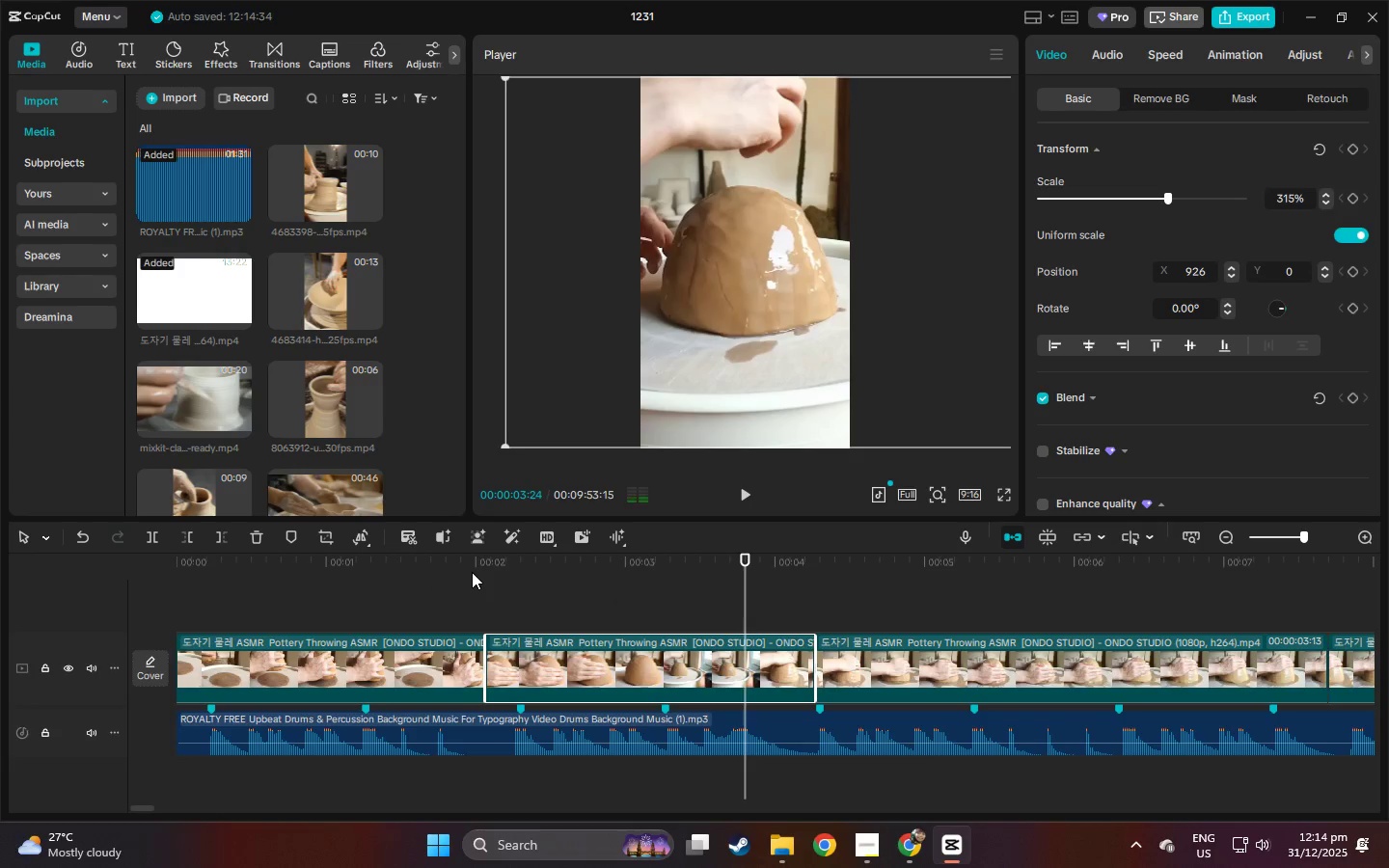 
key(Space)
 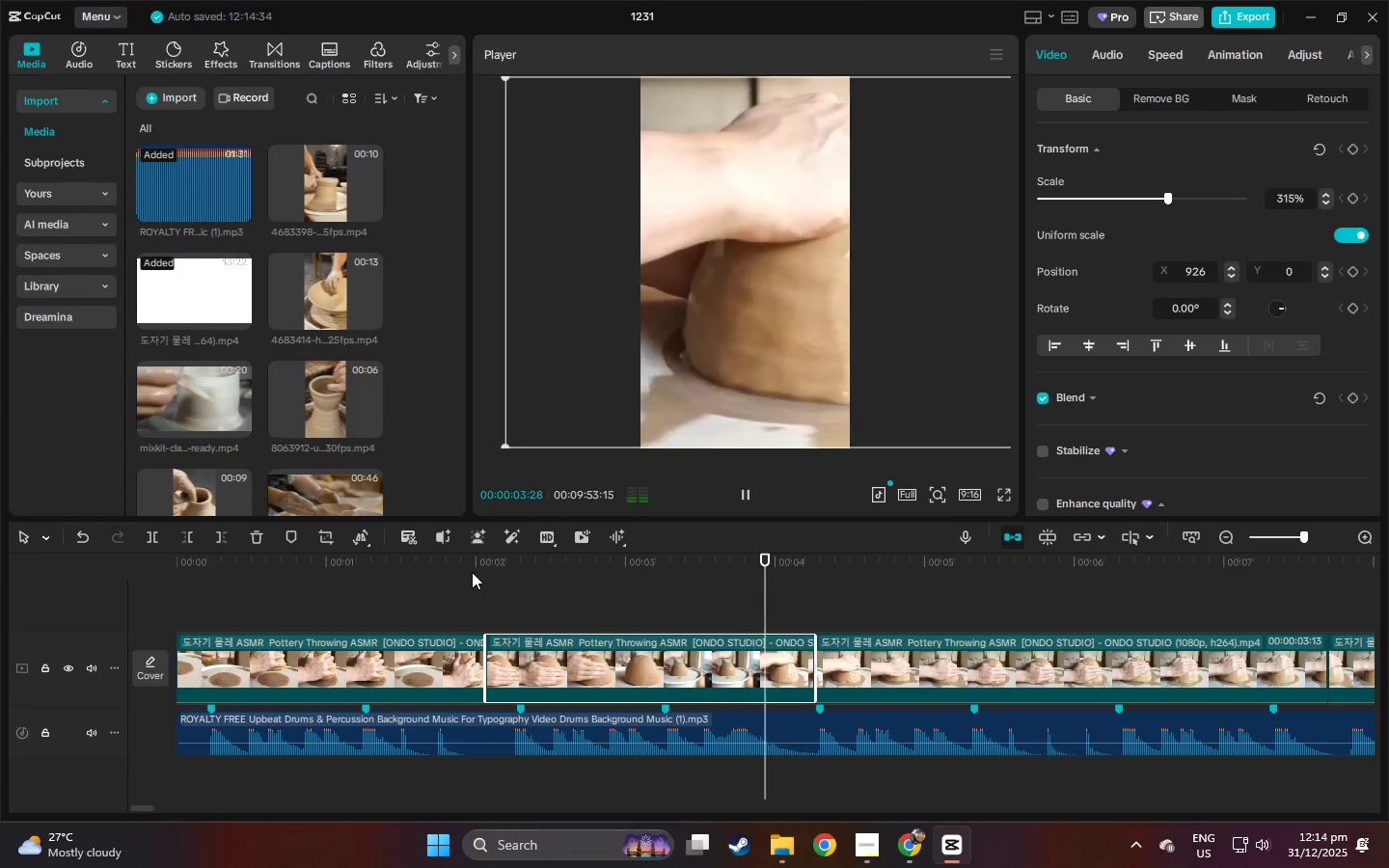 
key(Space)
 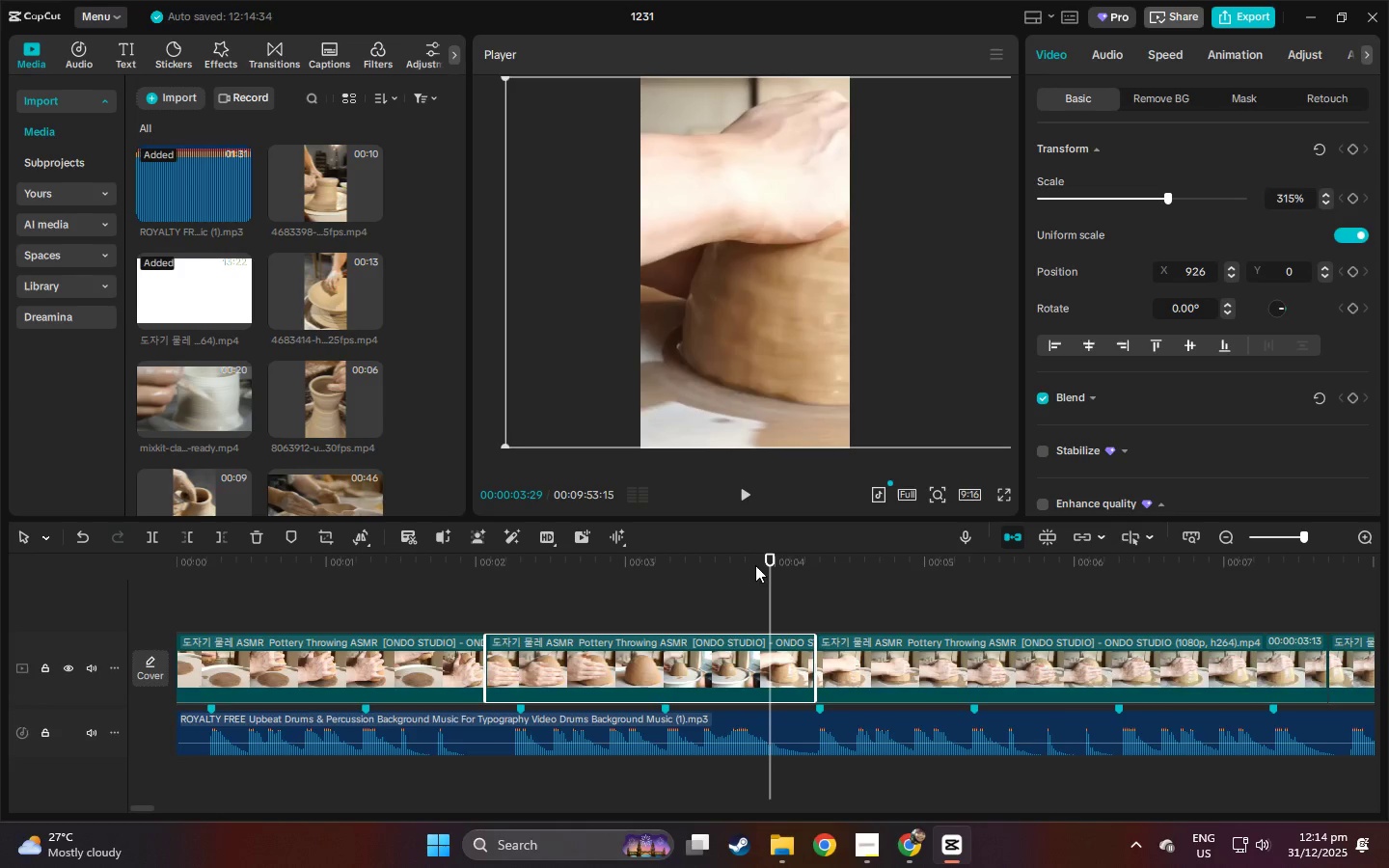 
left_click_drag(start_coordinate=[770, 558], to_coordinate=[101, 591])
 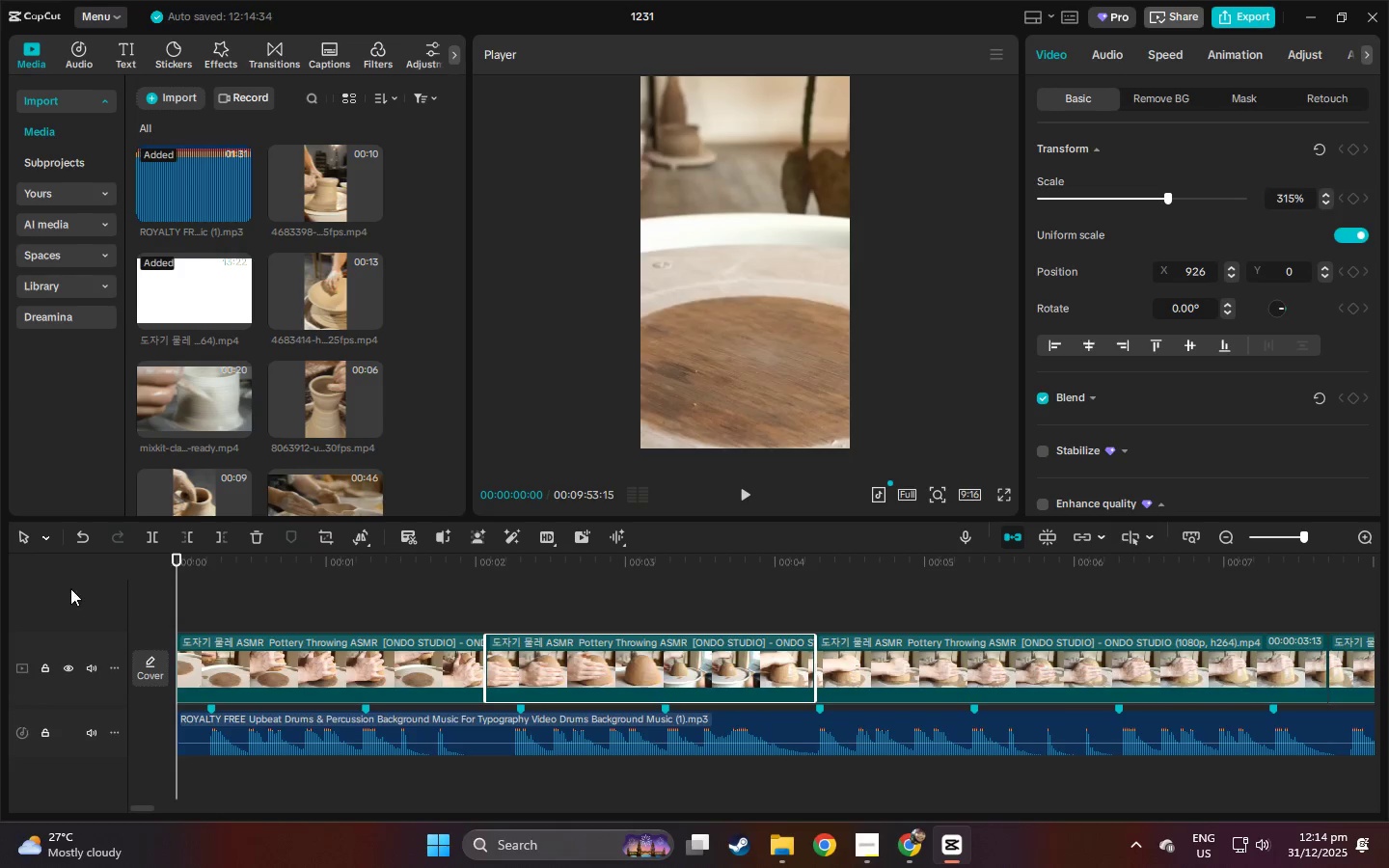 
key(Space)
 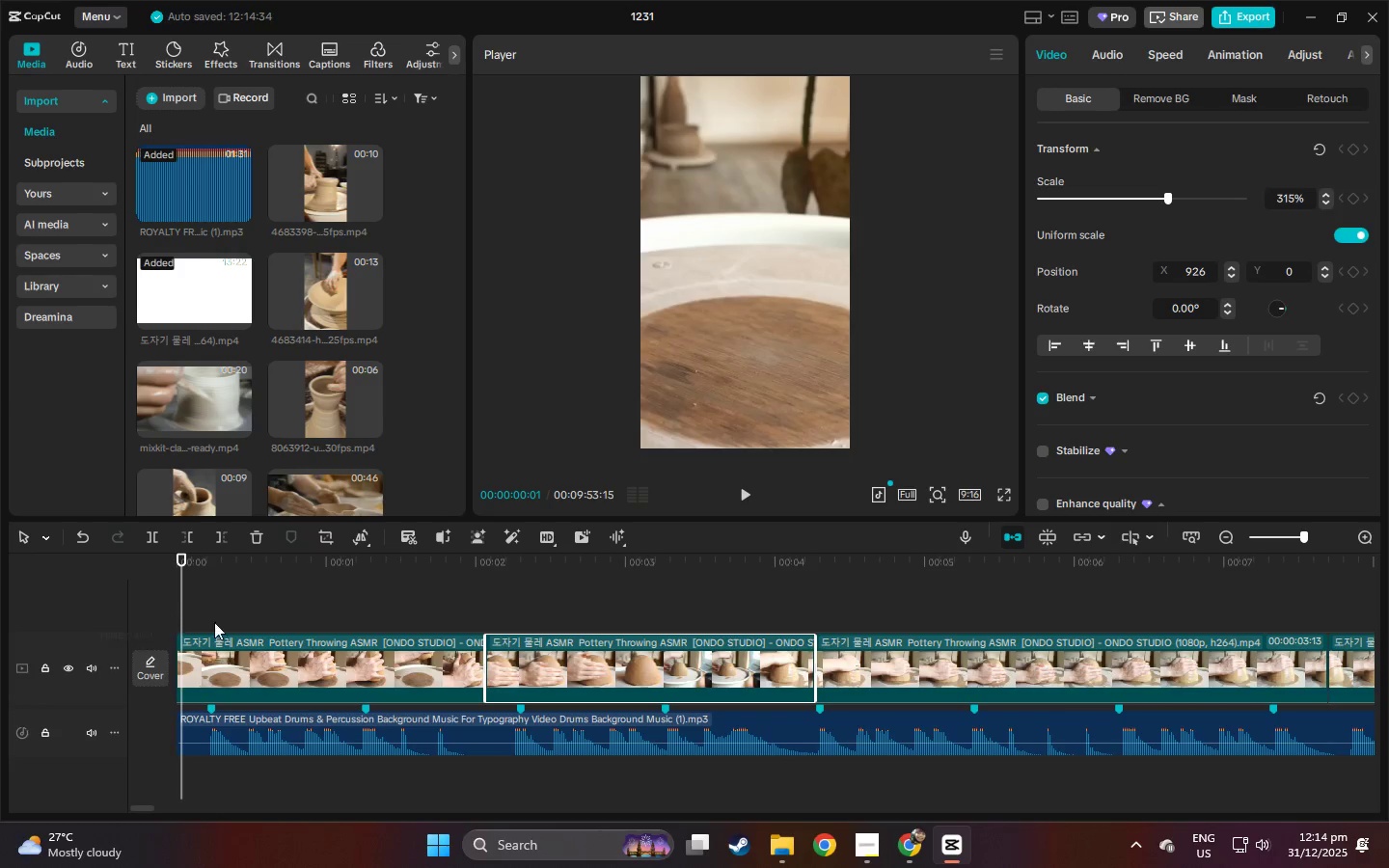 
key(Space)
 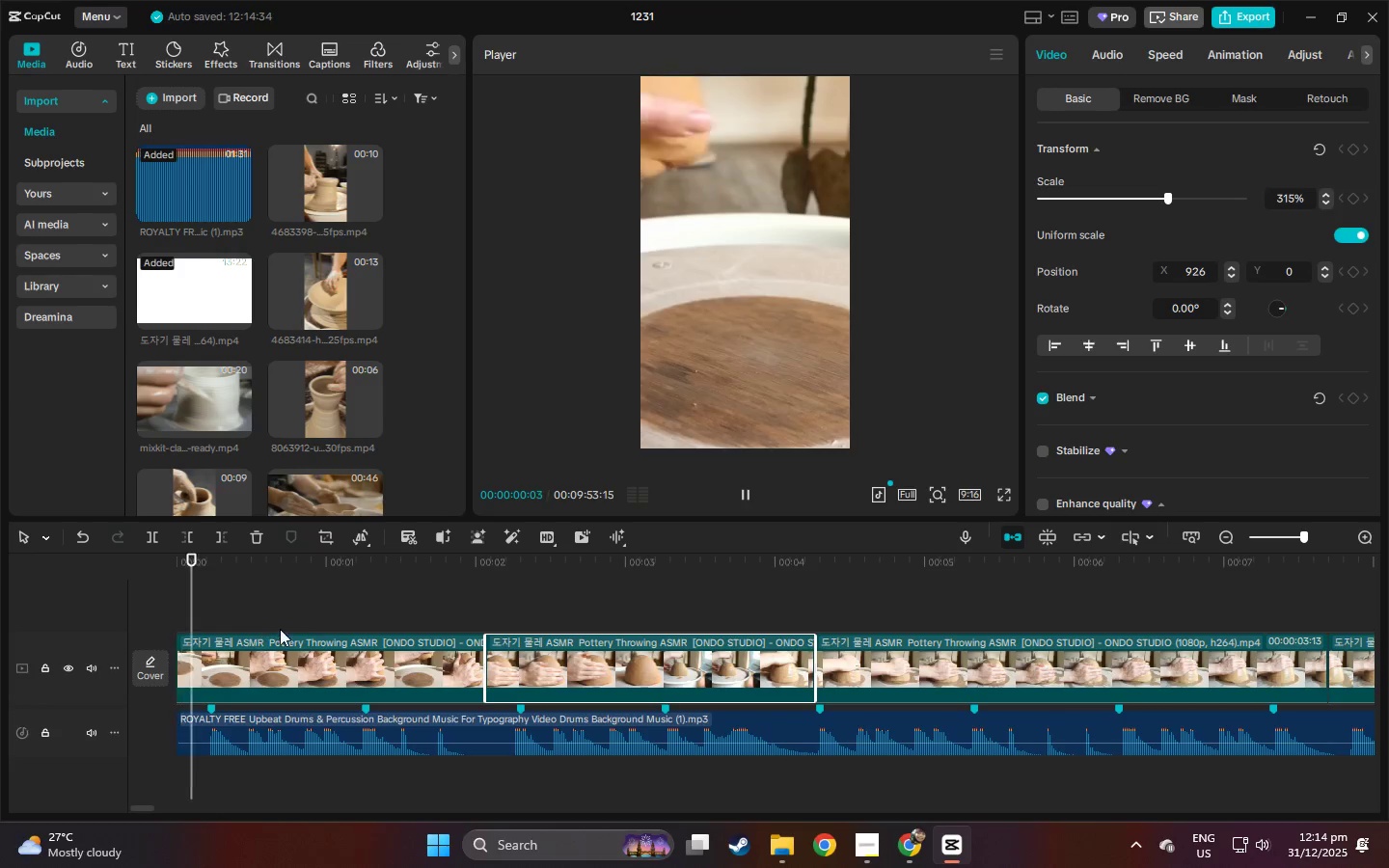 
key(Space)
 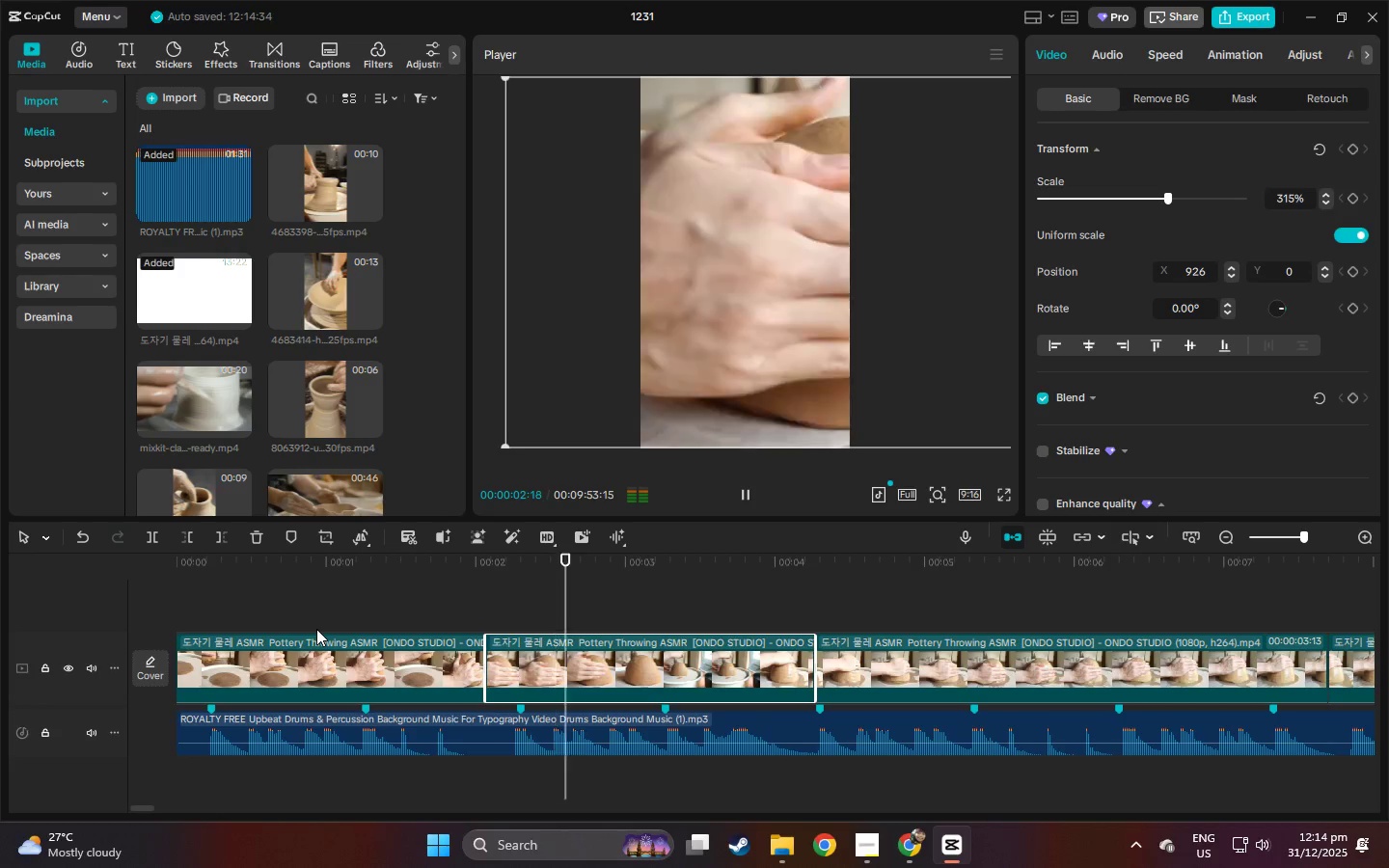 
key(Space)
 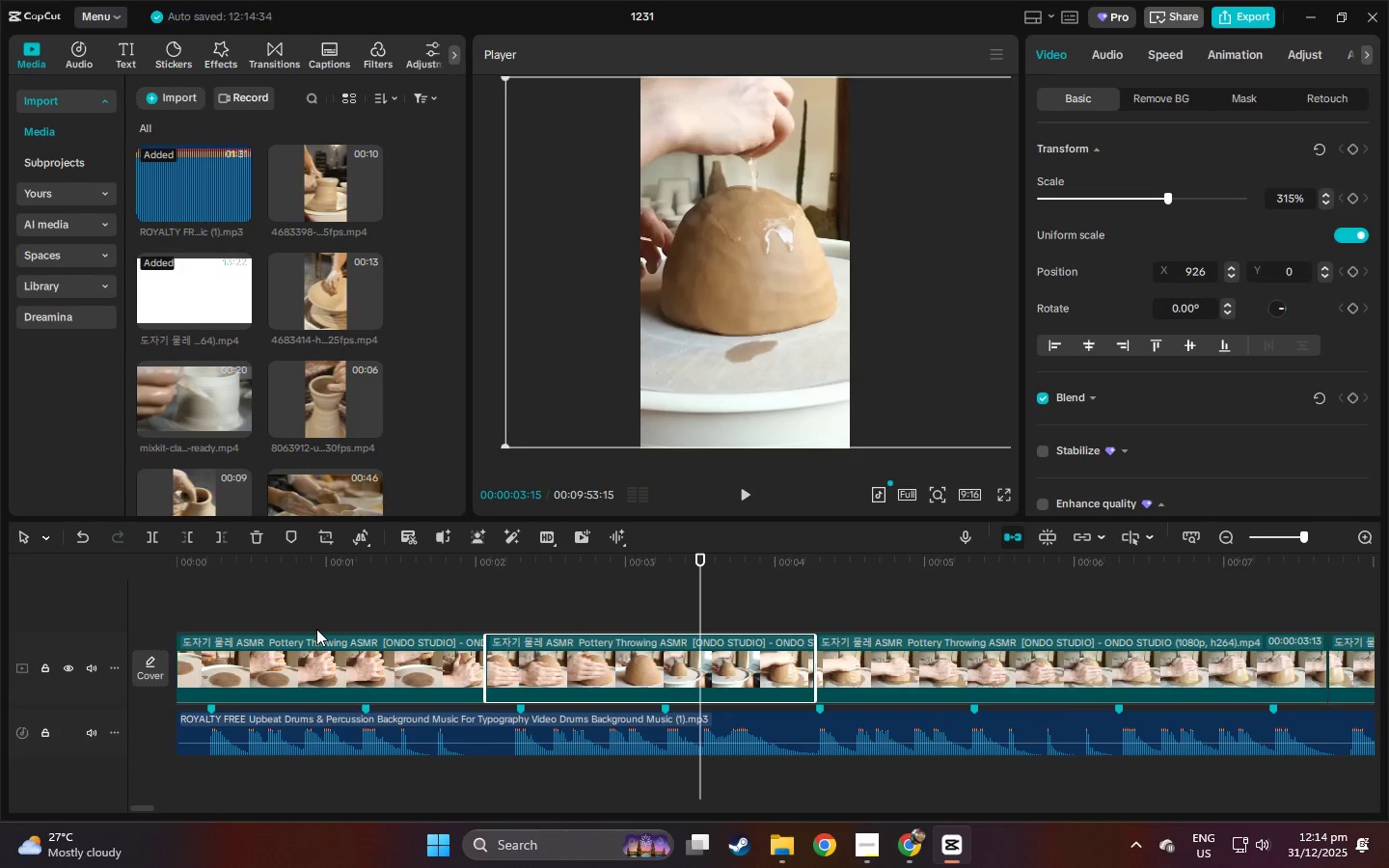 
key(Space)
 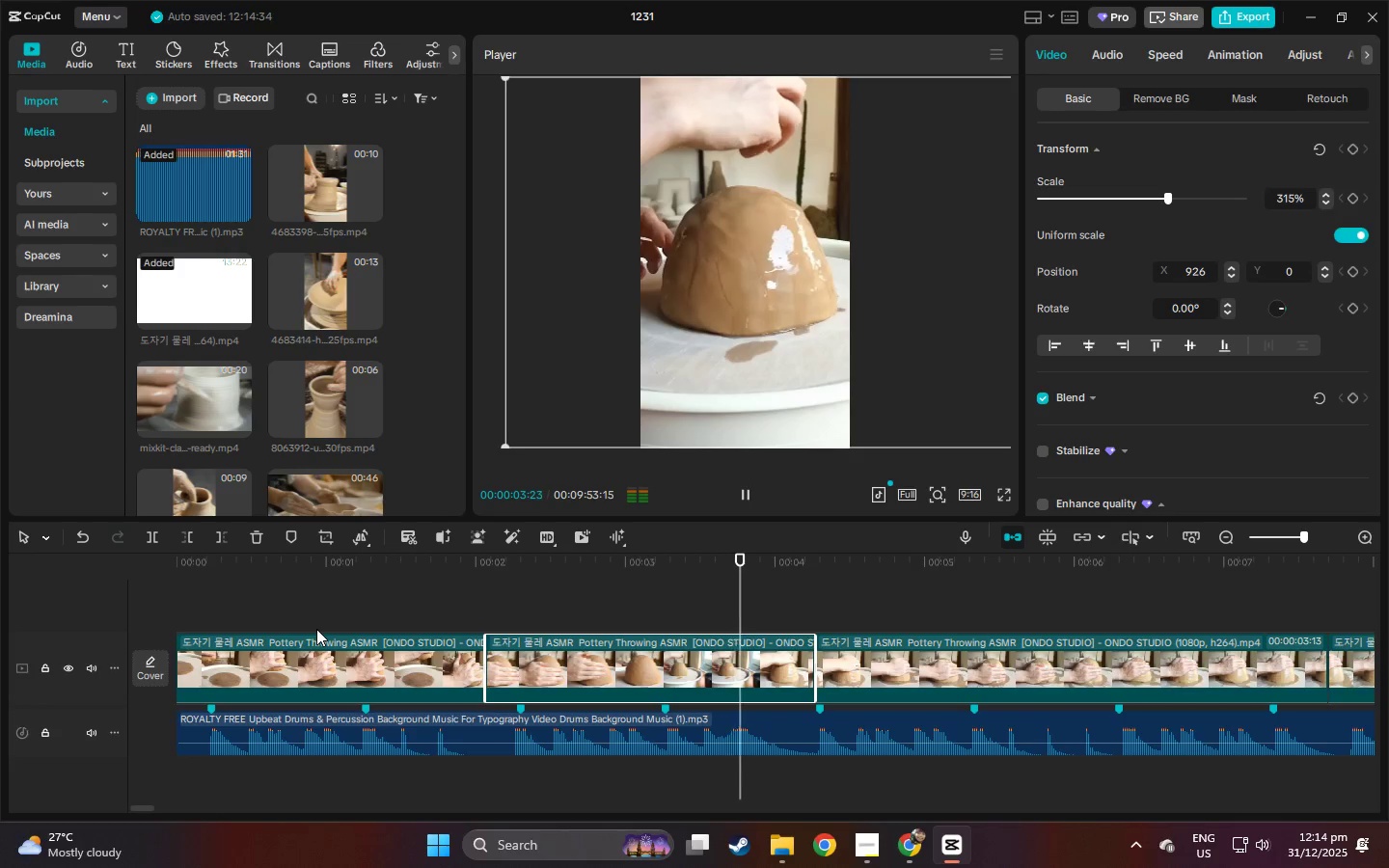 
key(Space)
 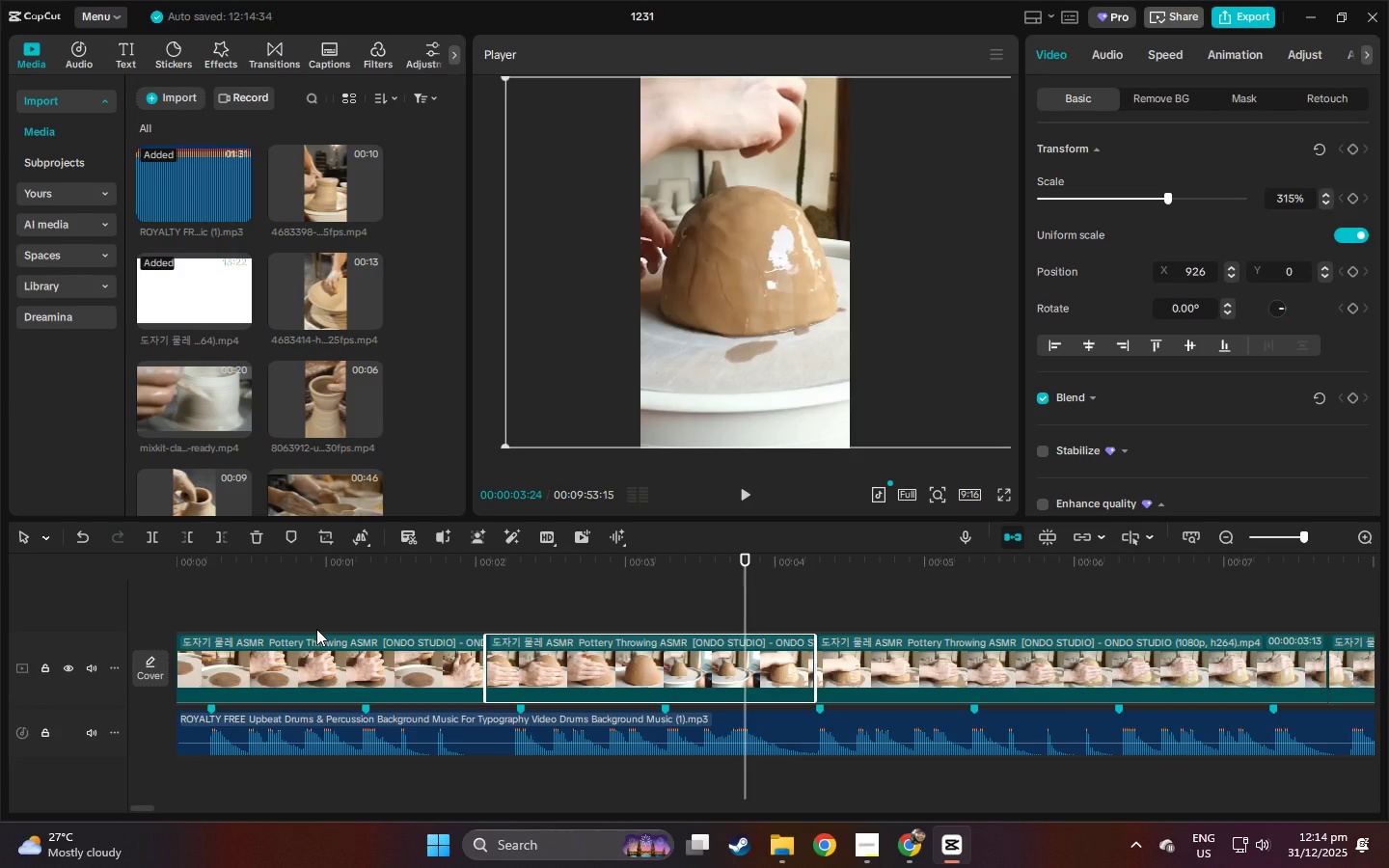 
key(Space)
 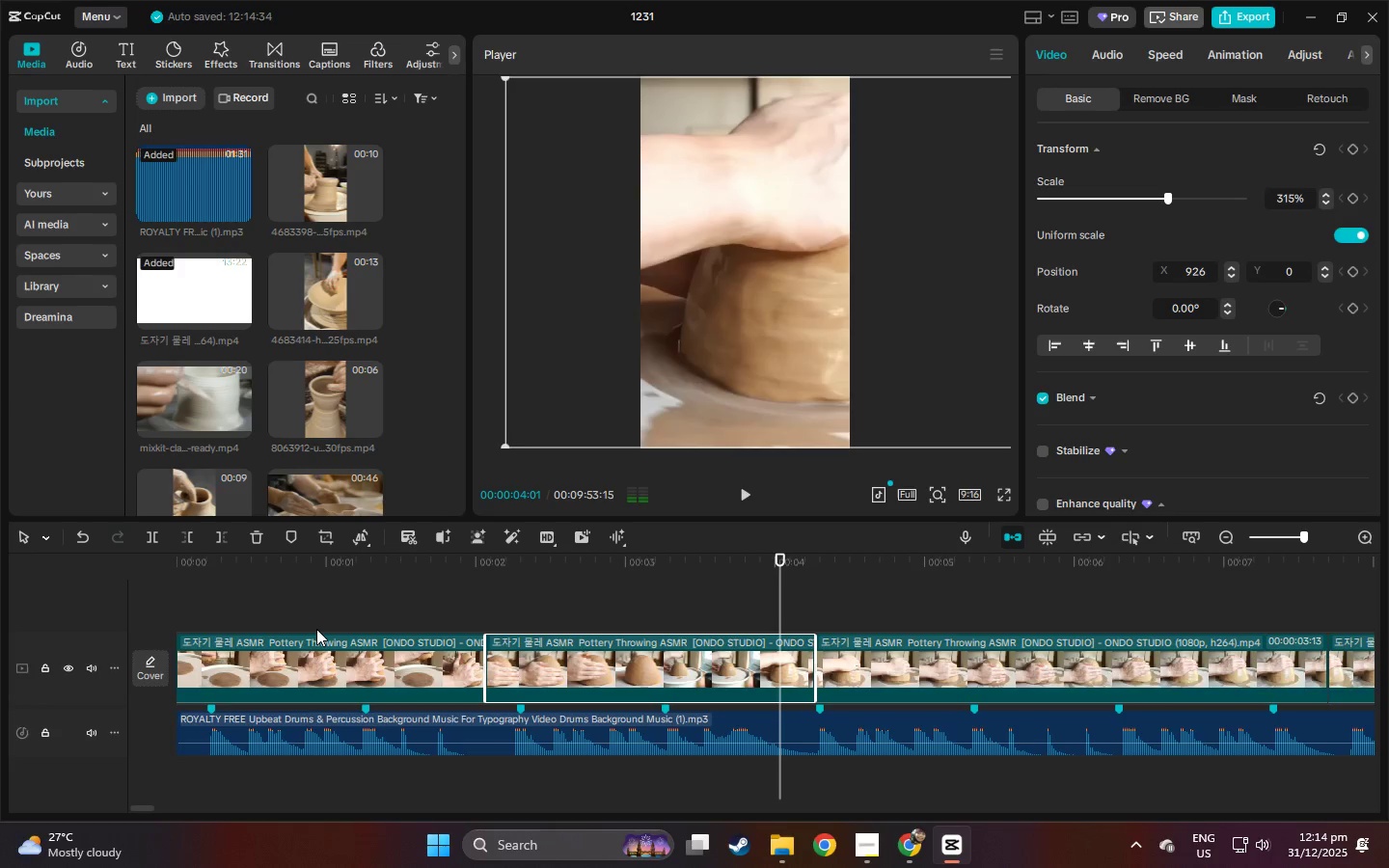 
key(Space)
 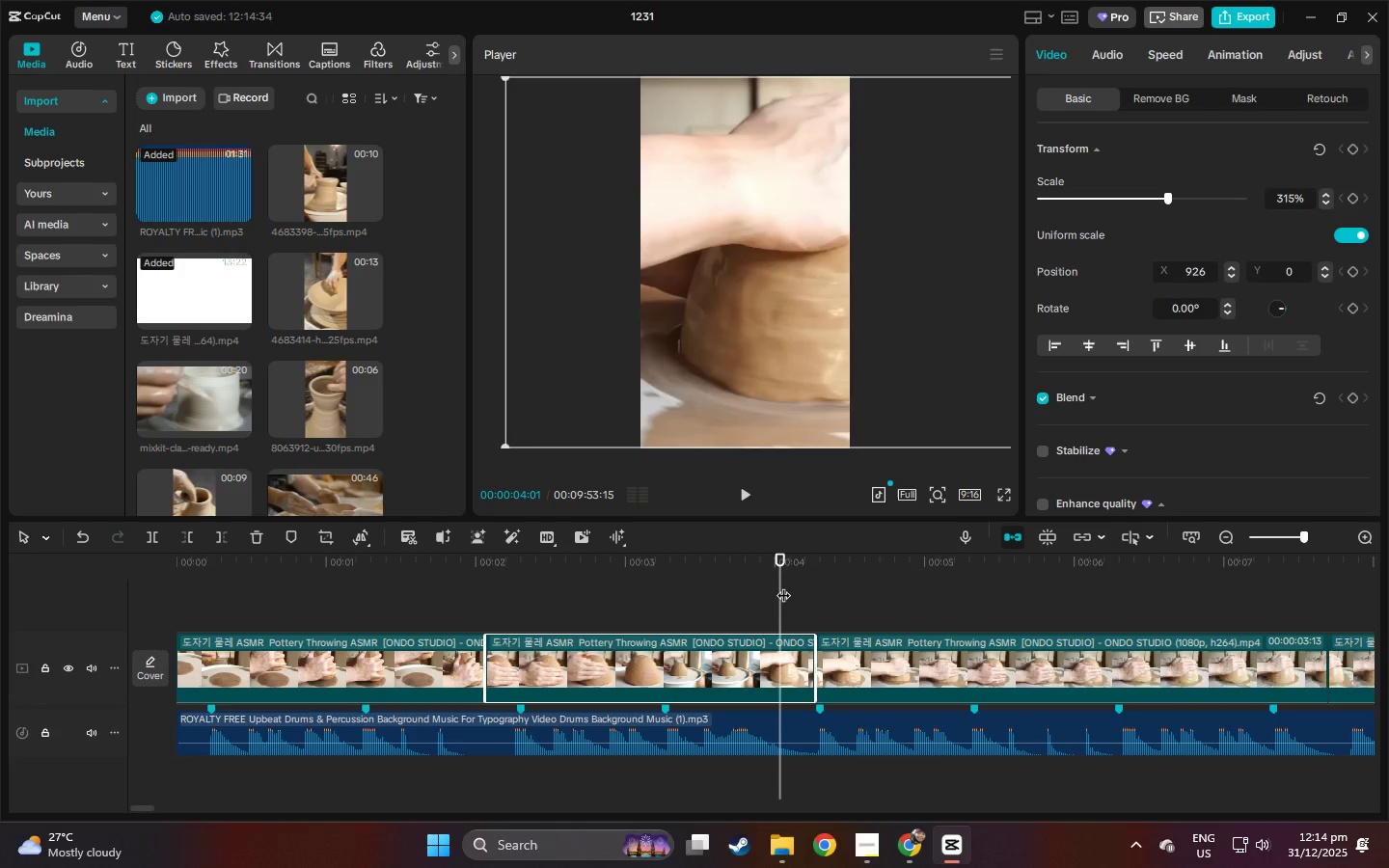 
left_click_drag(start_coordinate=[782, 549], to_coordinate=[772, 553])
 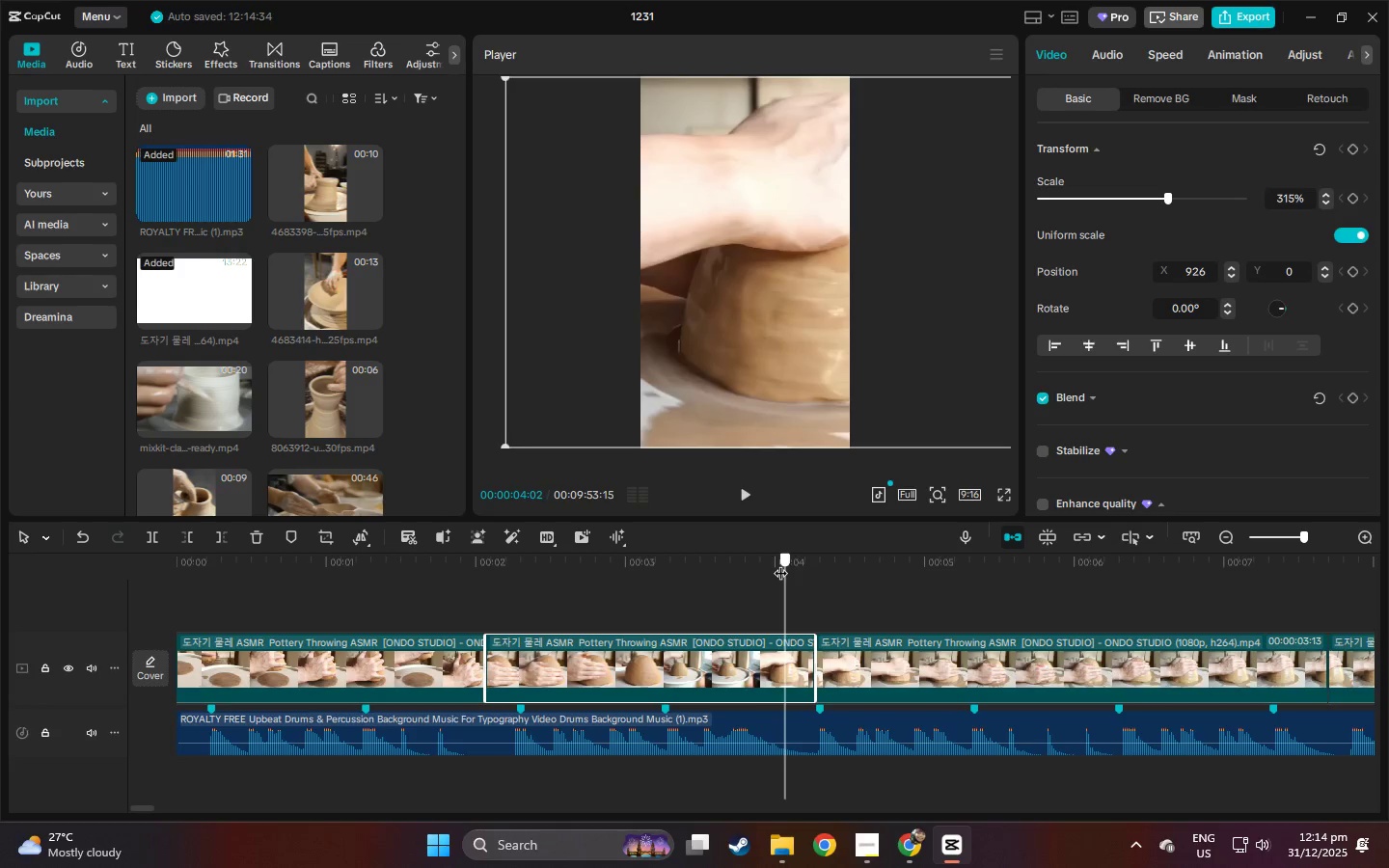 
left_click_drag(start_coordinate=[784, 561], to_coordinate=[746, 564])
 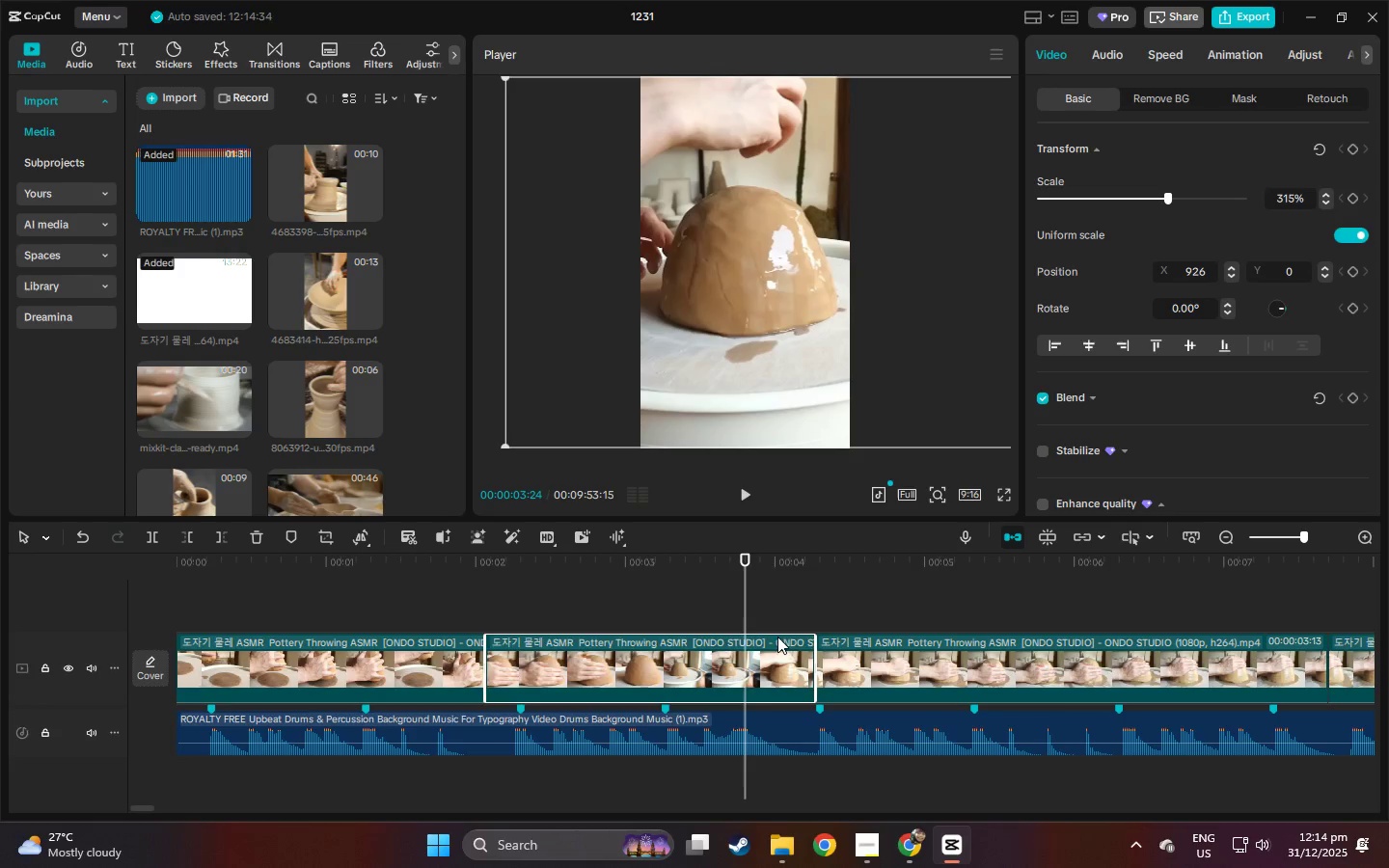 
key(Control+ControlLeft)
 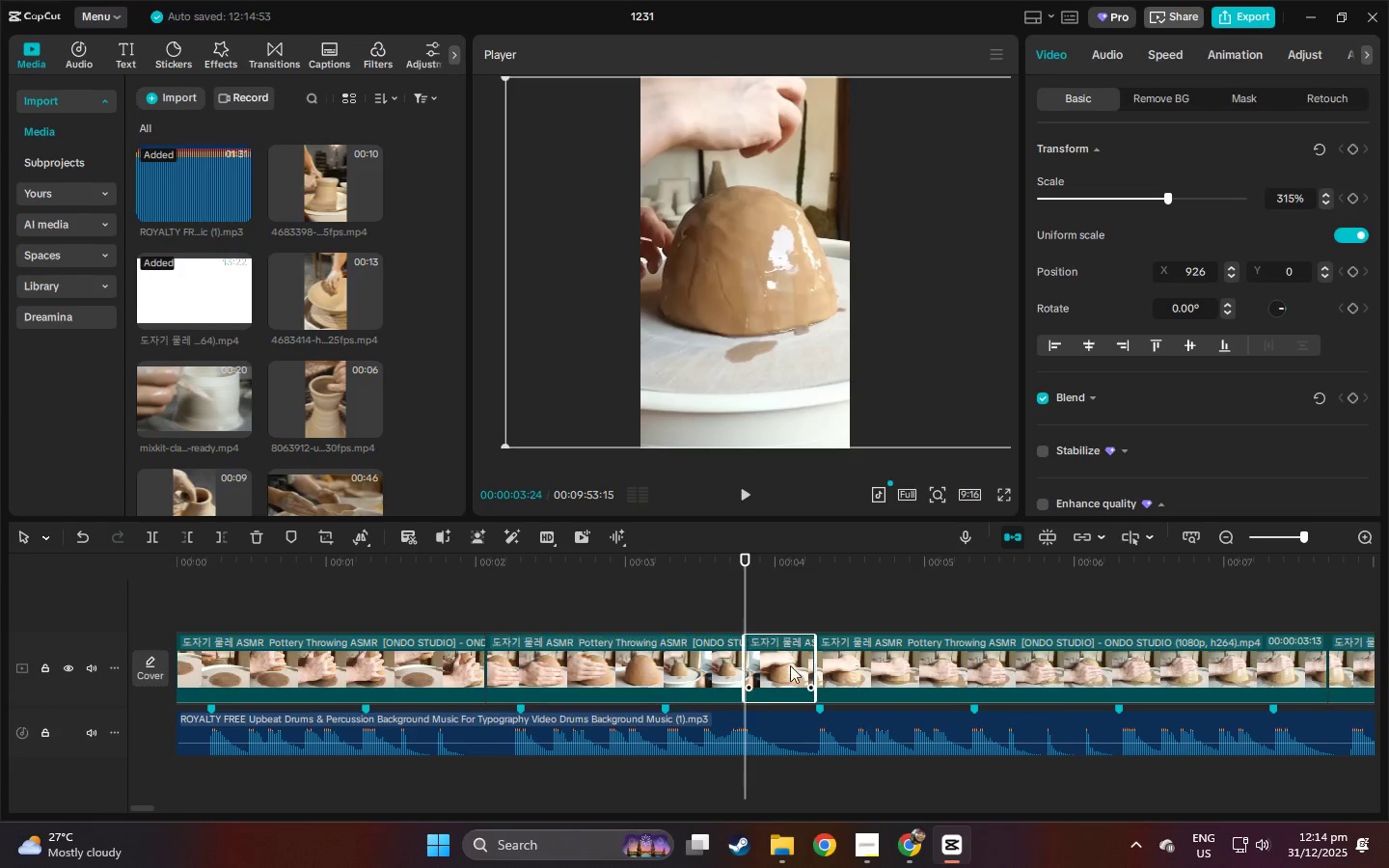 
key(Control+B)
 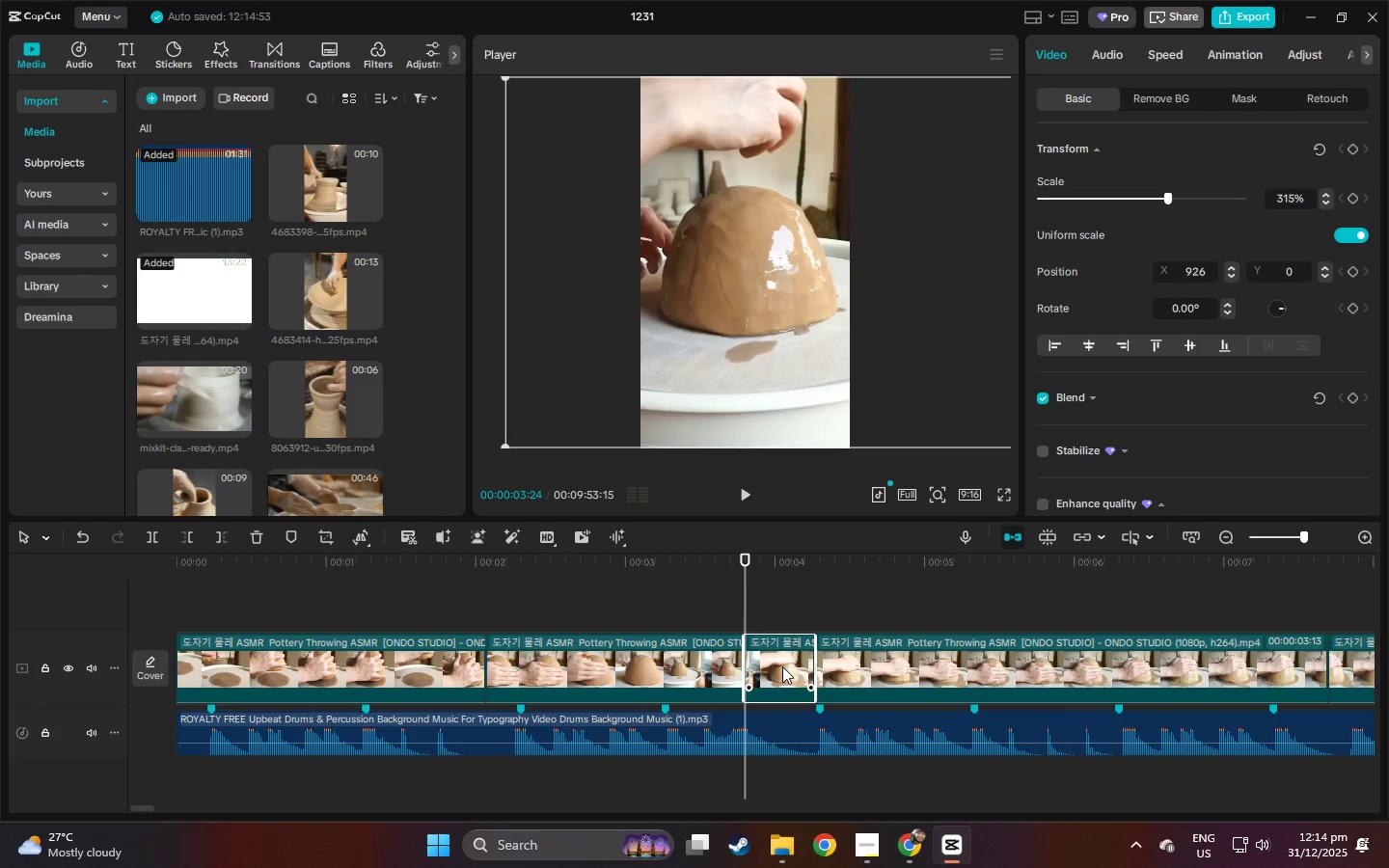 
left_click([782, 666])
 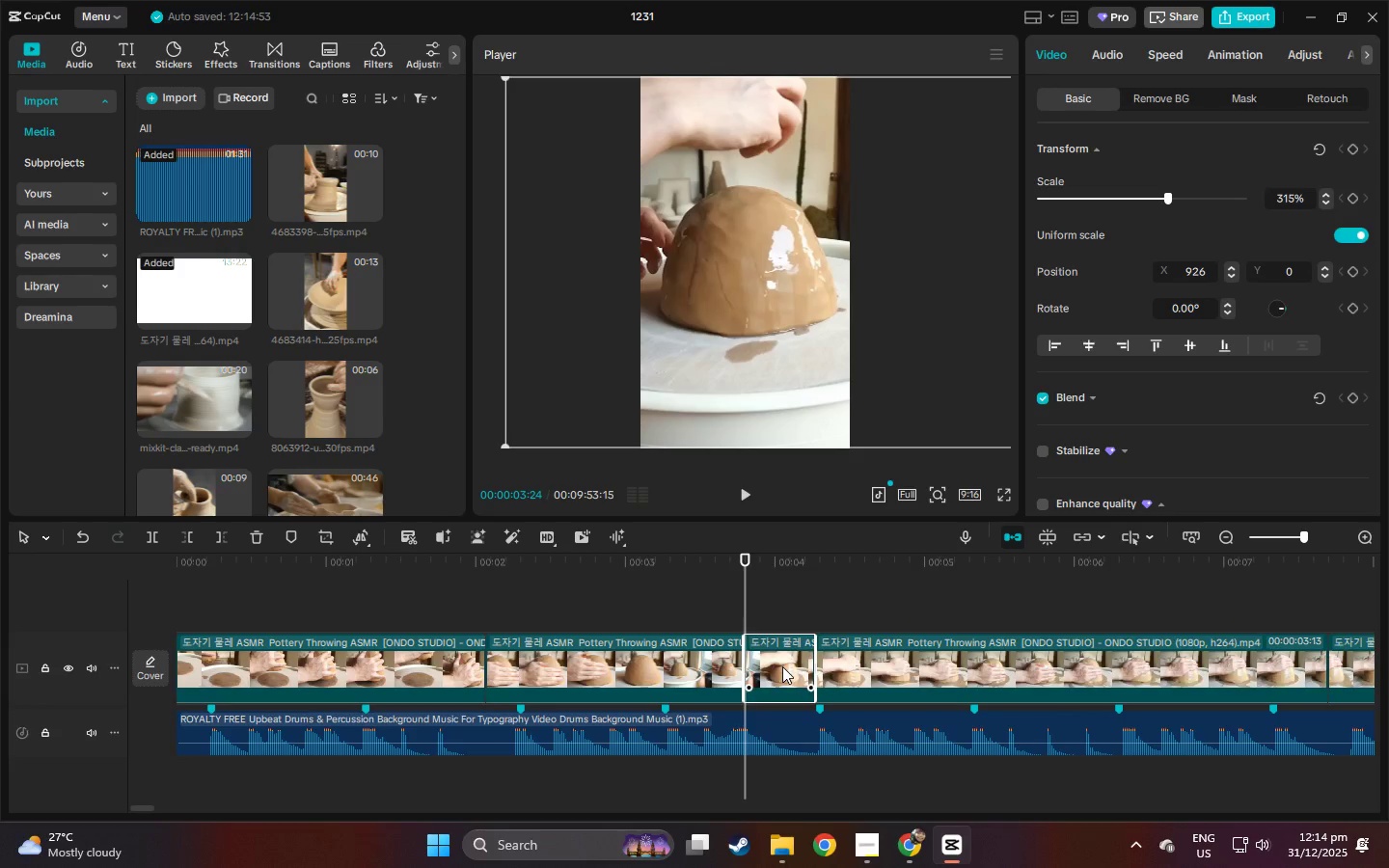 
key(Delete)
 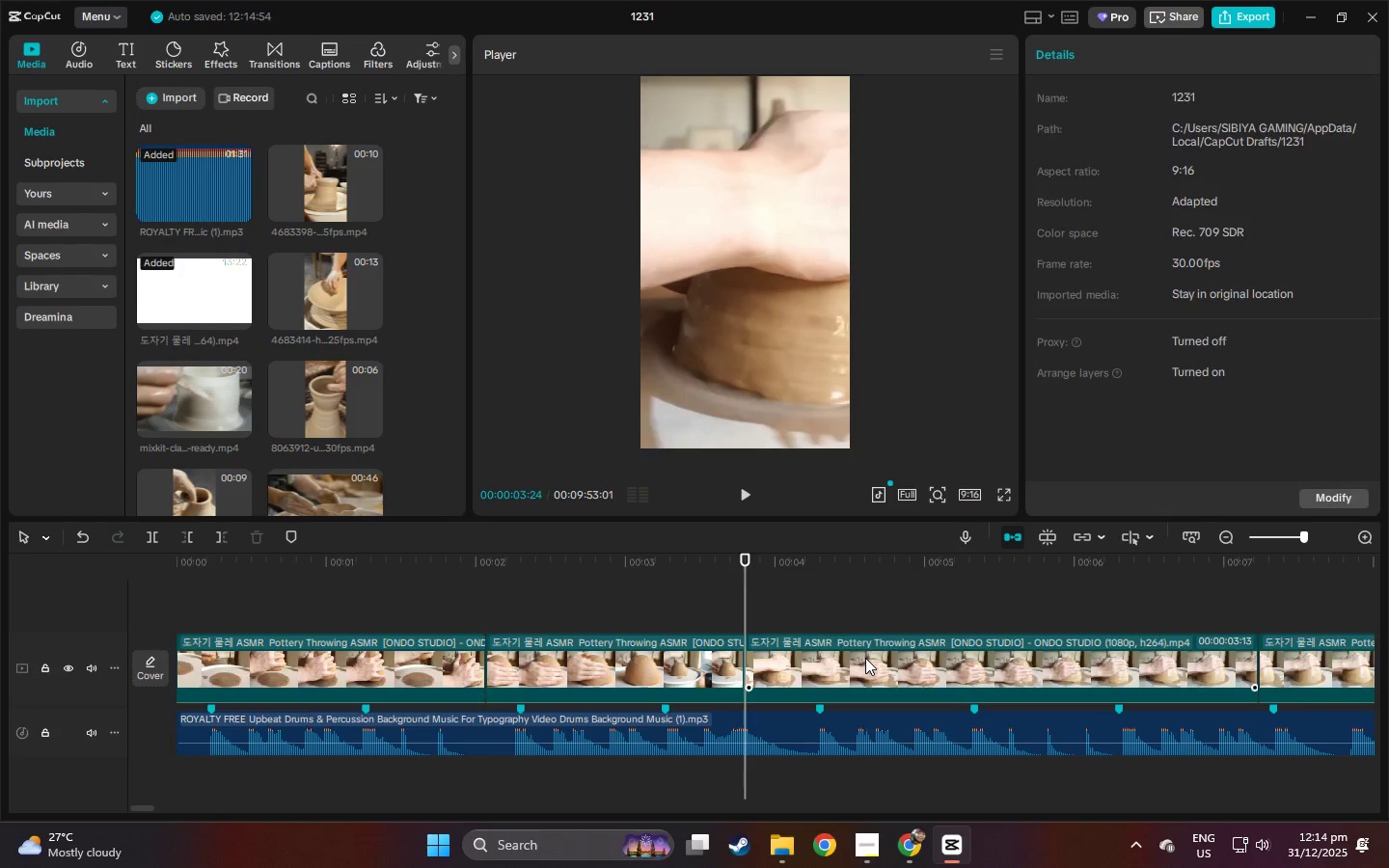 
key(Delete)
 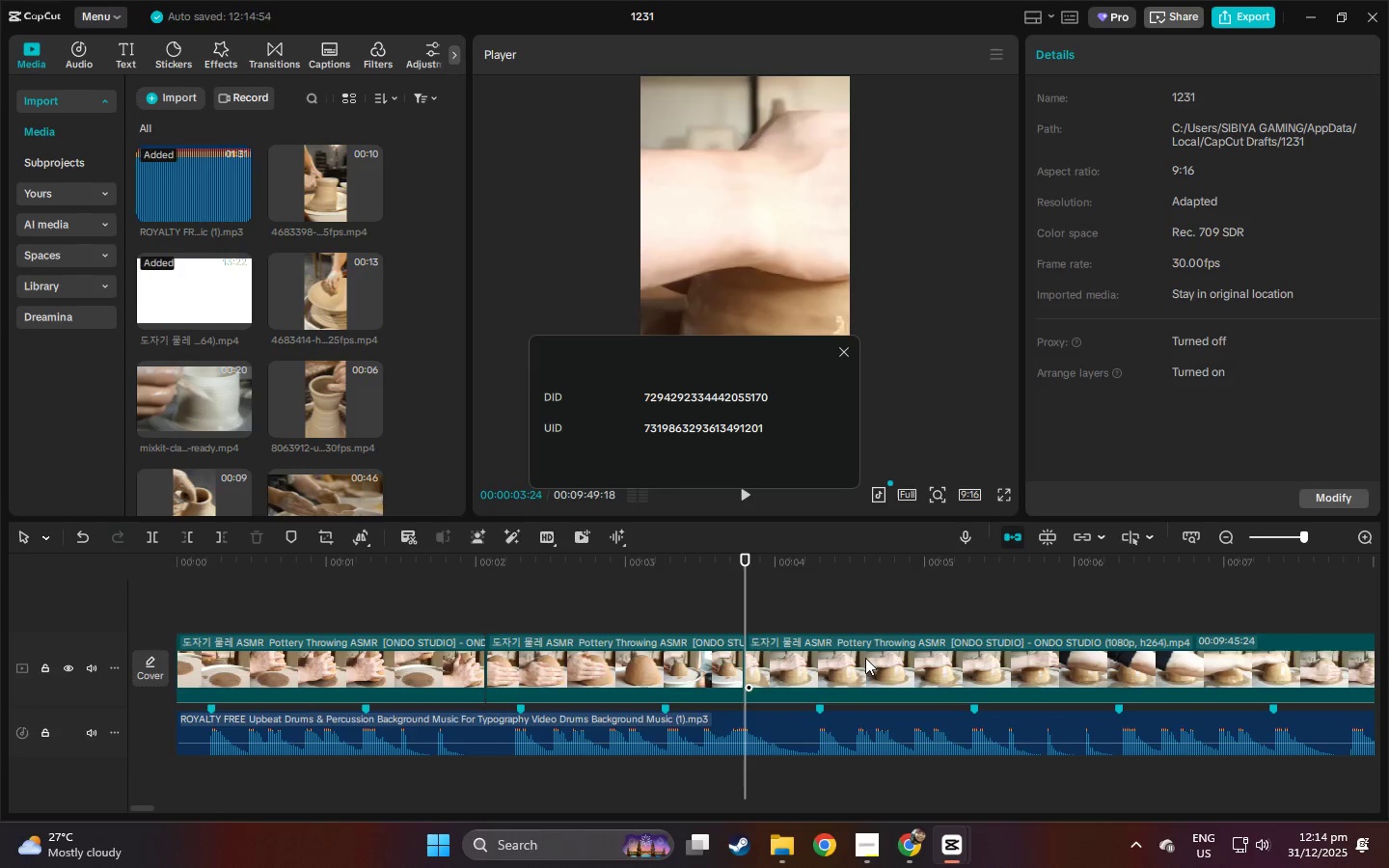 
key(F12)
 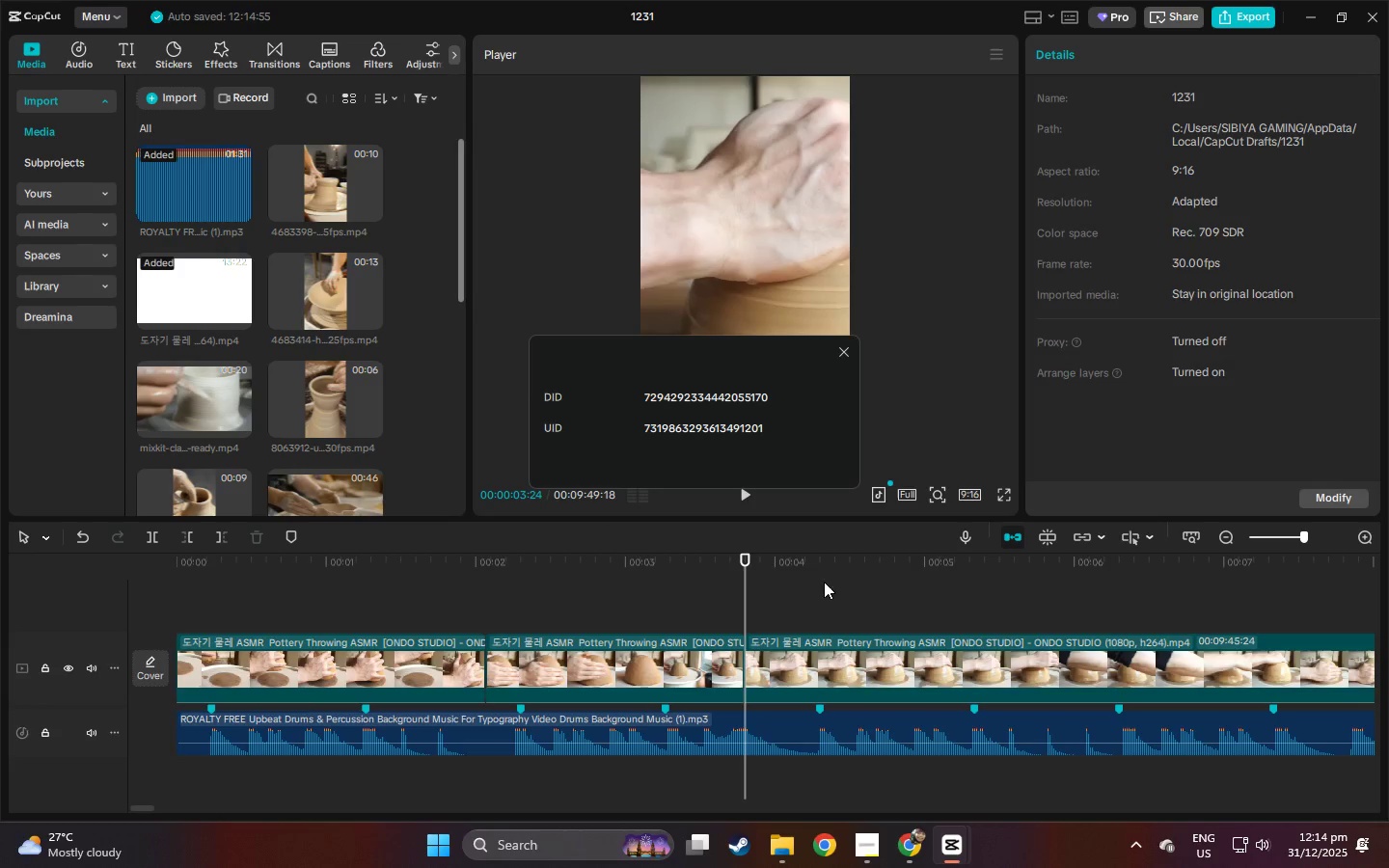 
left_click([811, 649])
 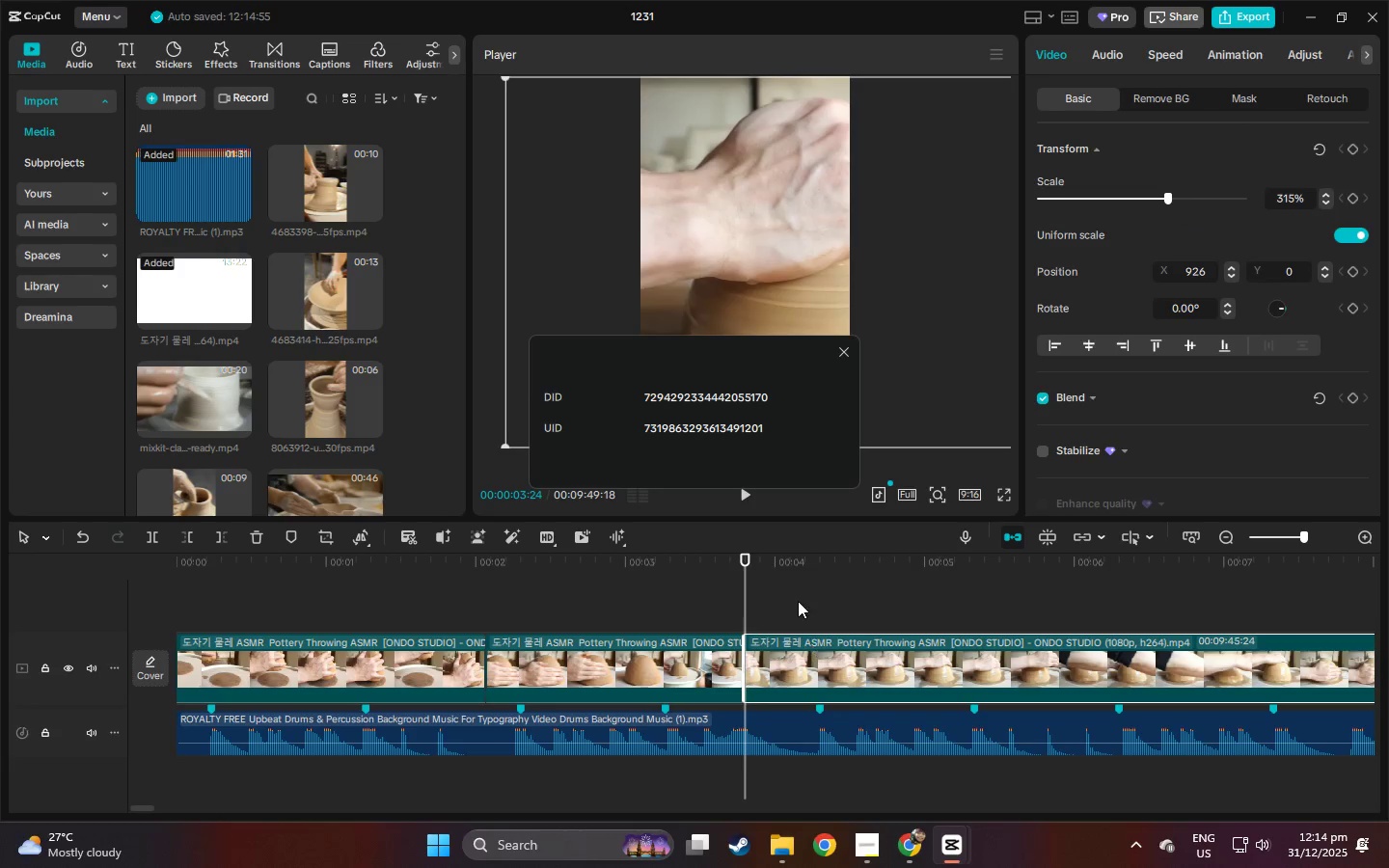 
key(Delete)
 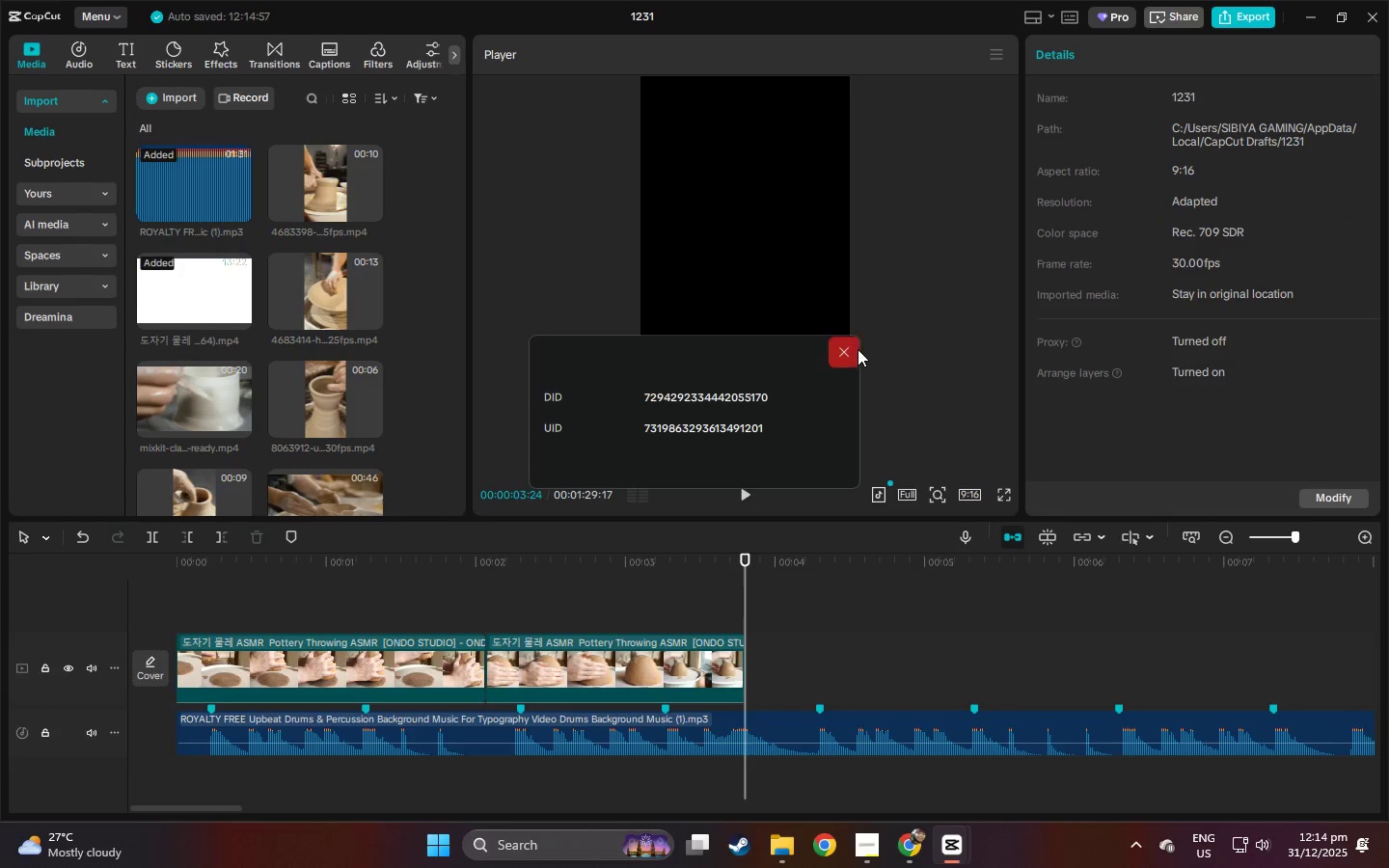 
left_click([855, 352])
 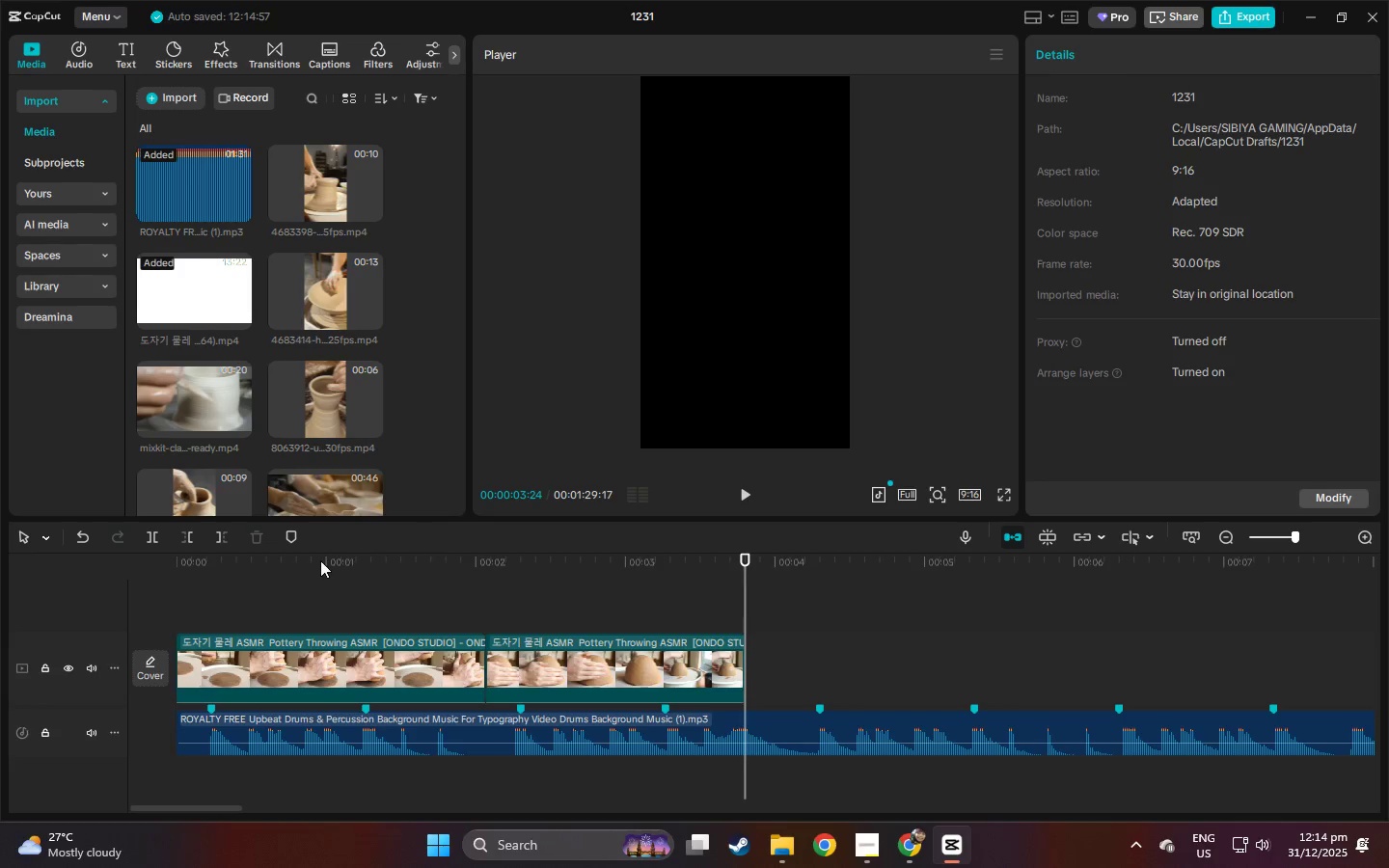 
left_click_drag(start_coordinate=[288, 559], to_coordinate=[30, 564])
 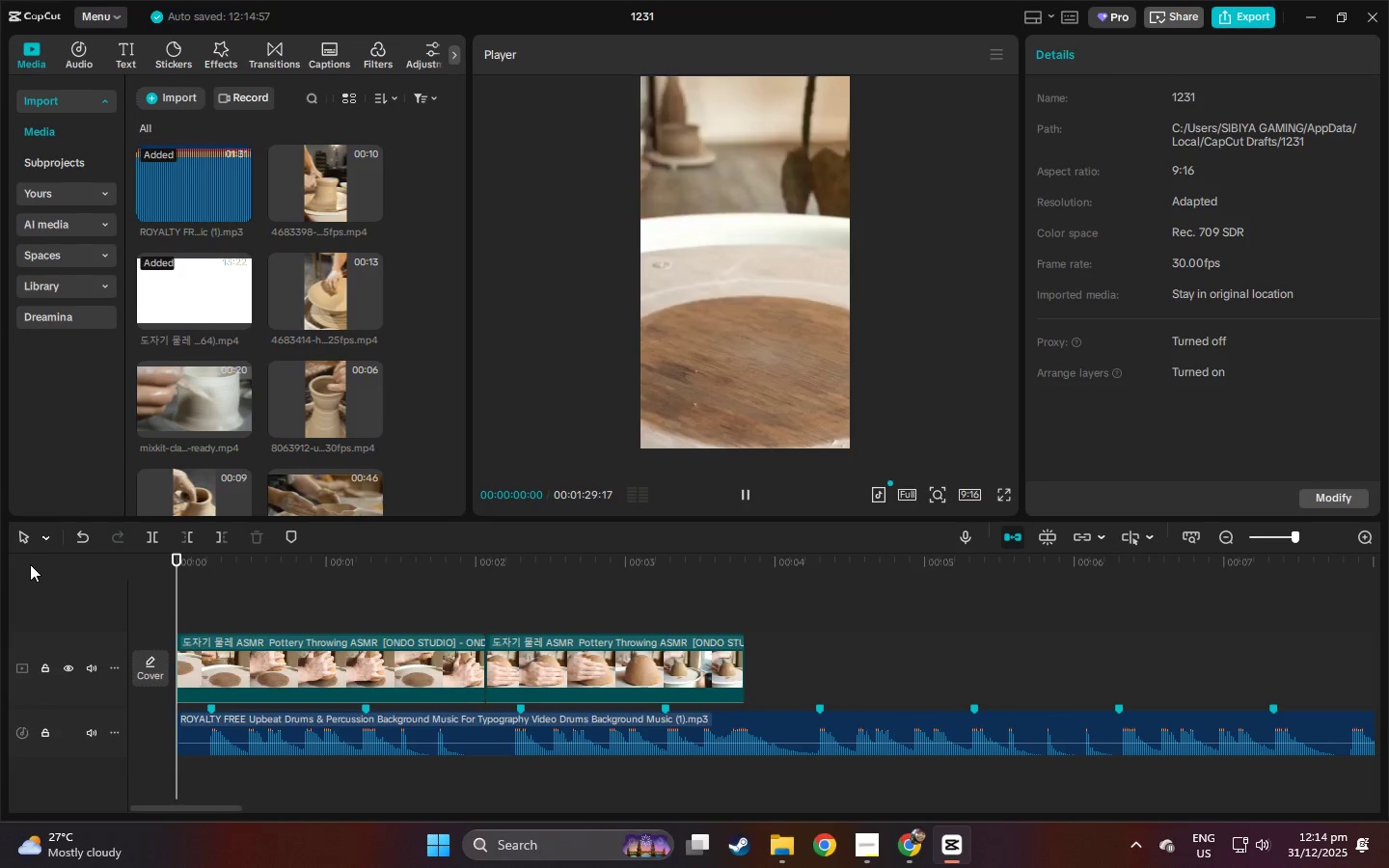 
key(Space)
 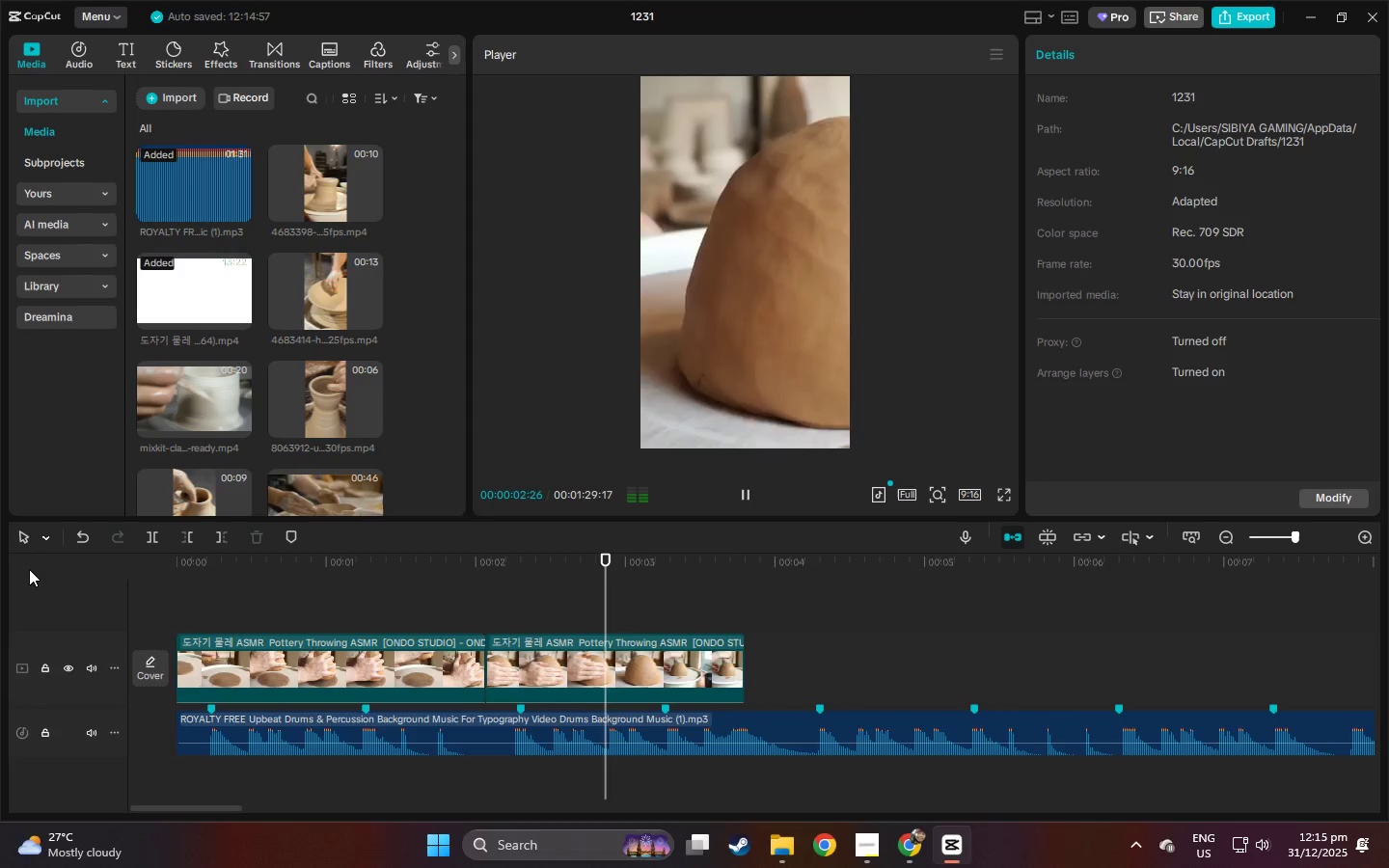 
key(Space)
 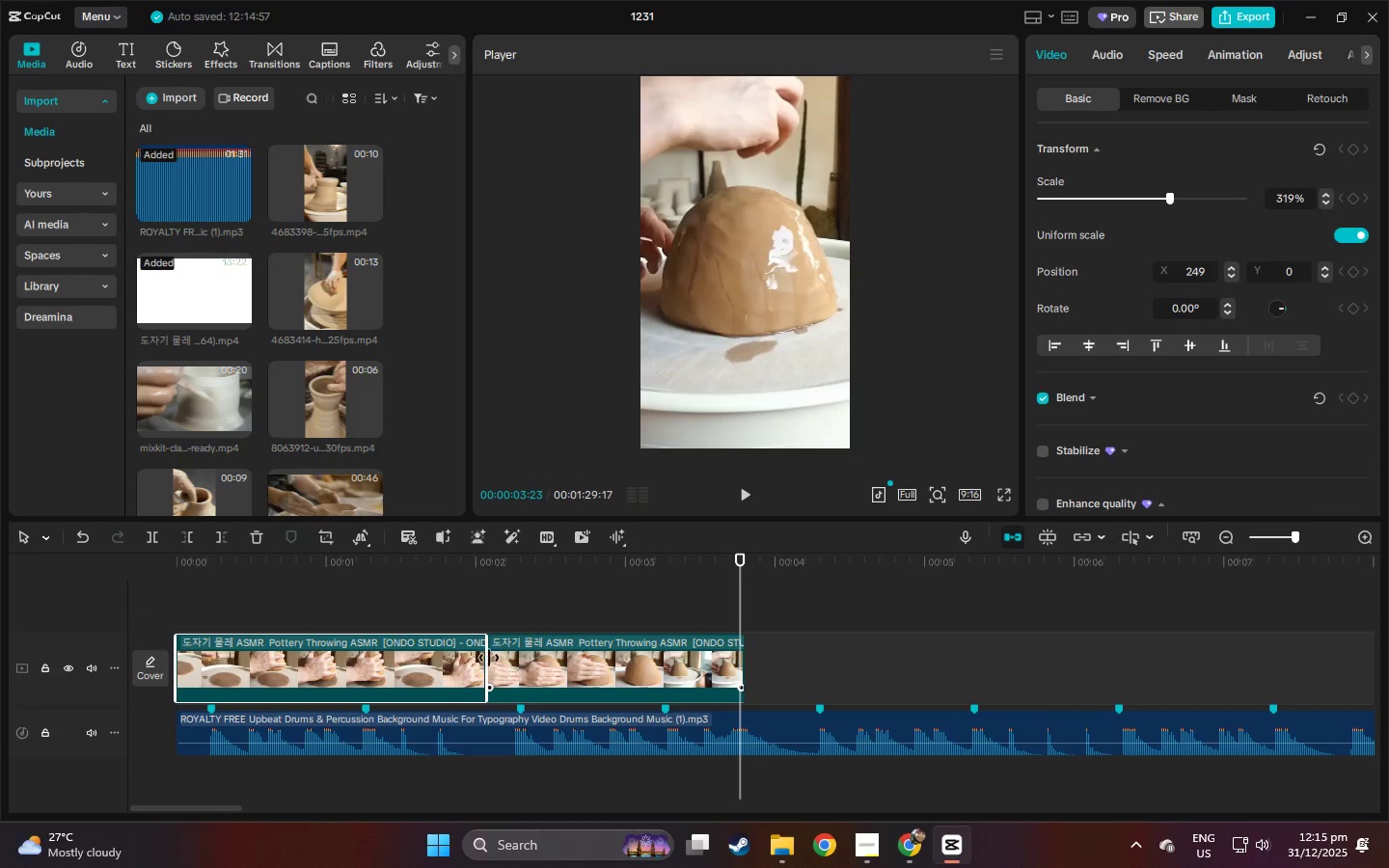 
left_click_drag(start_coordinate=[487, 658], to_coordinate=[365, 674])
 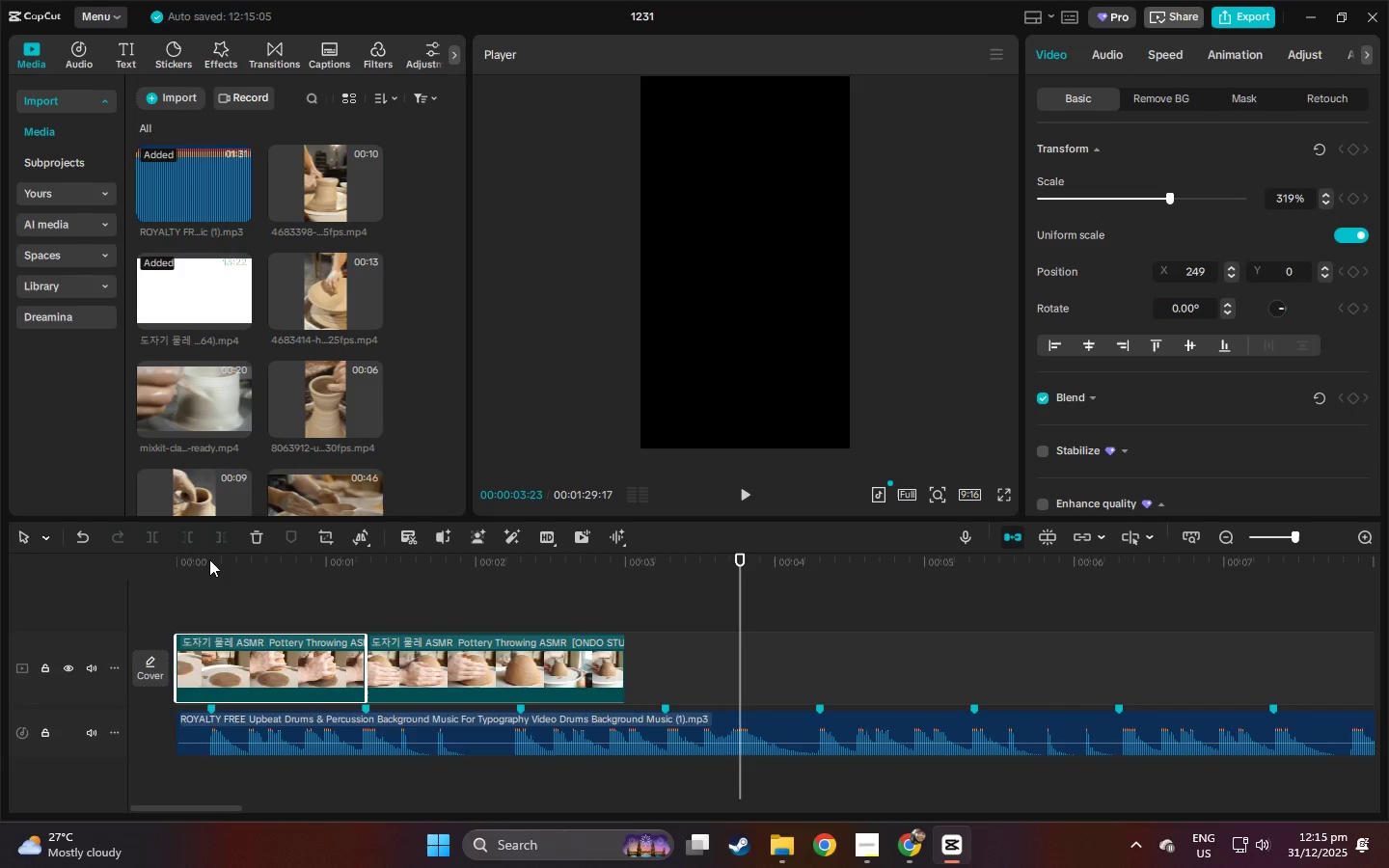 
left_click_drag(start_coordinate=[208, 559], to_coordinate=[103, 564])
 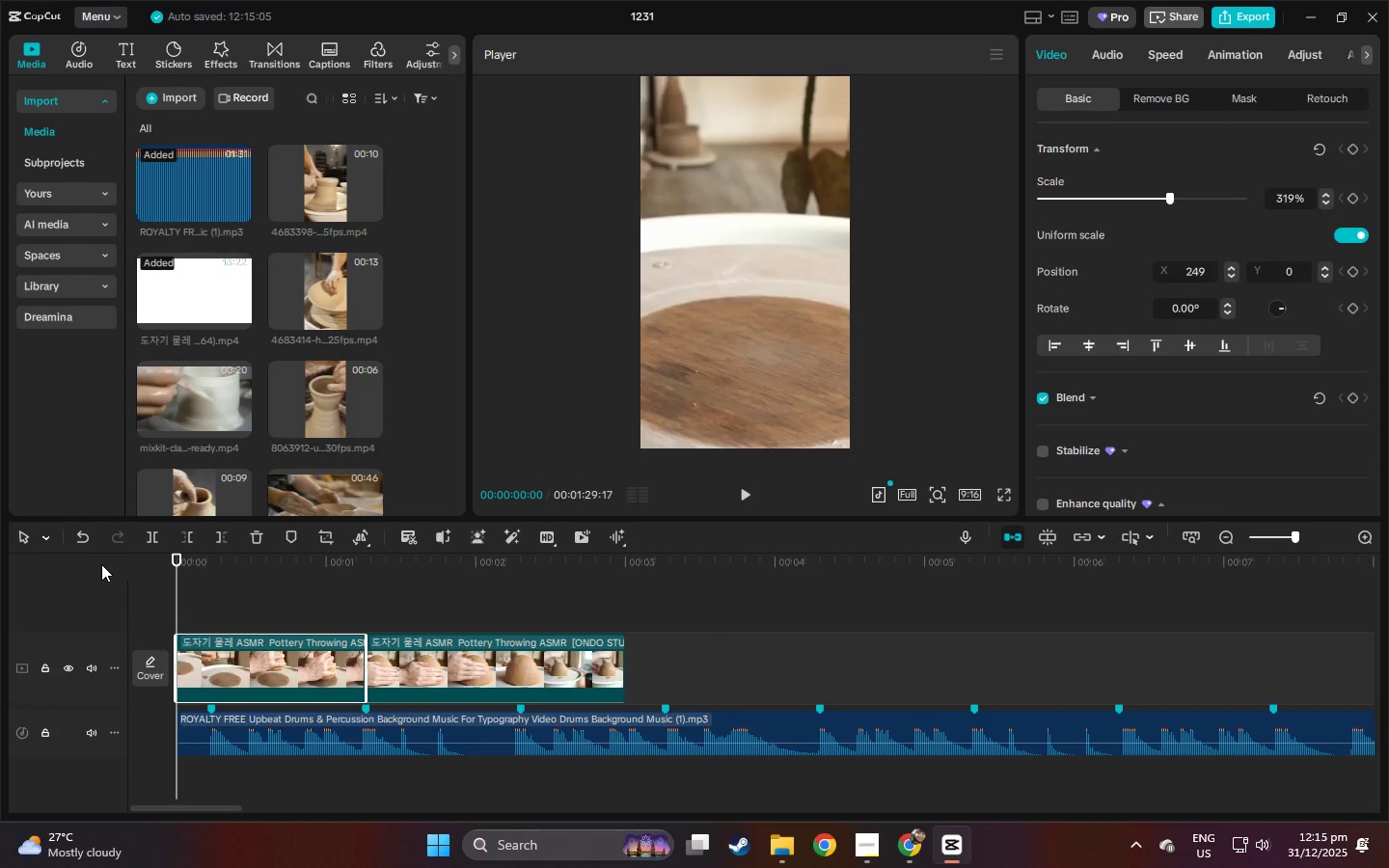 
key(Space)
 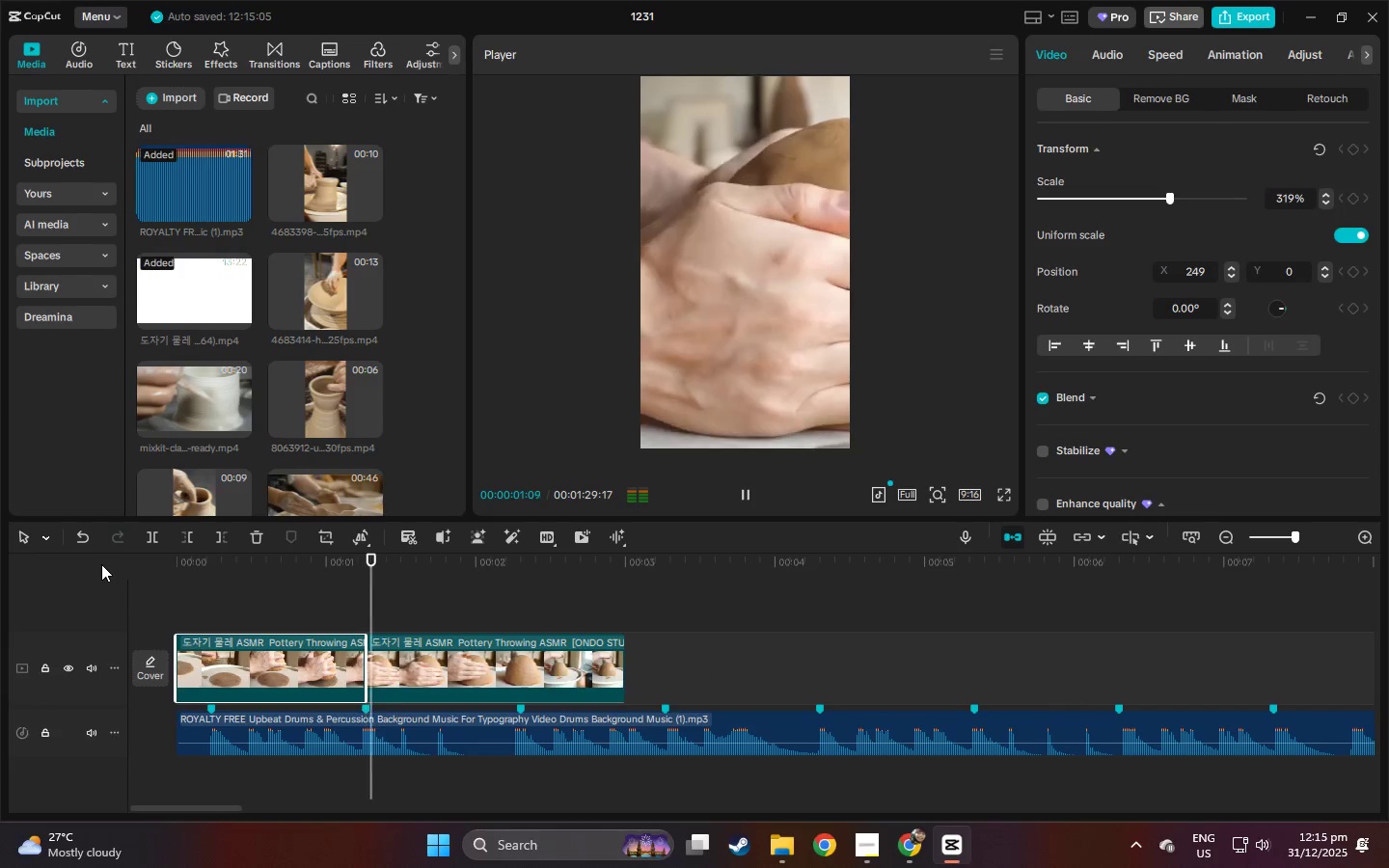 
key(Space)
 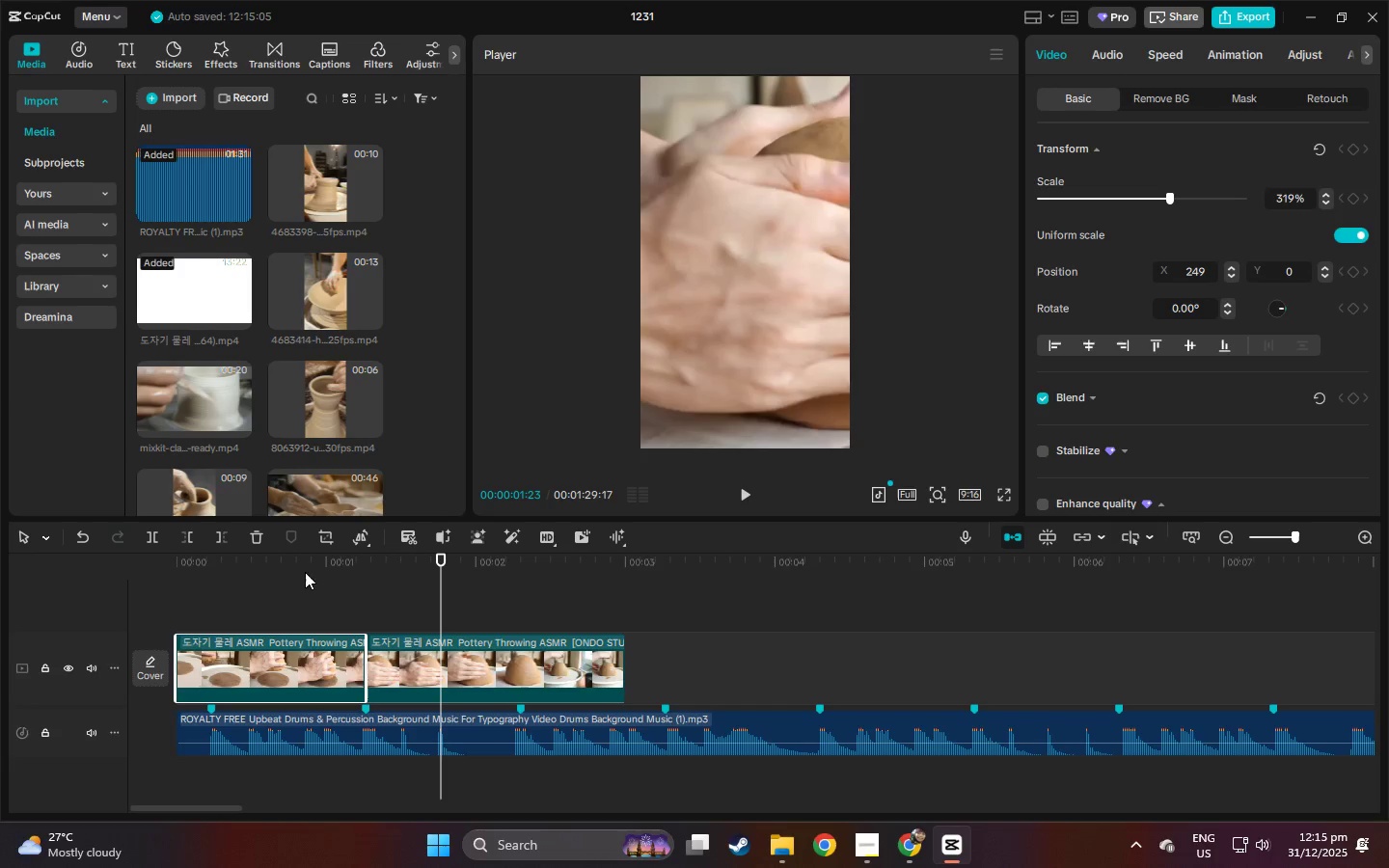 
left_click_drag(start_coordinate=[230, 554], to_coordinate=[155, 551])
 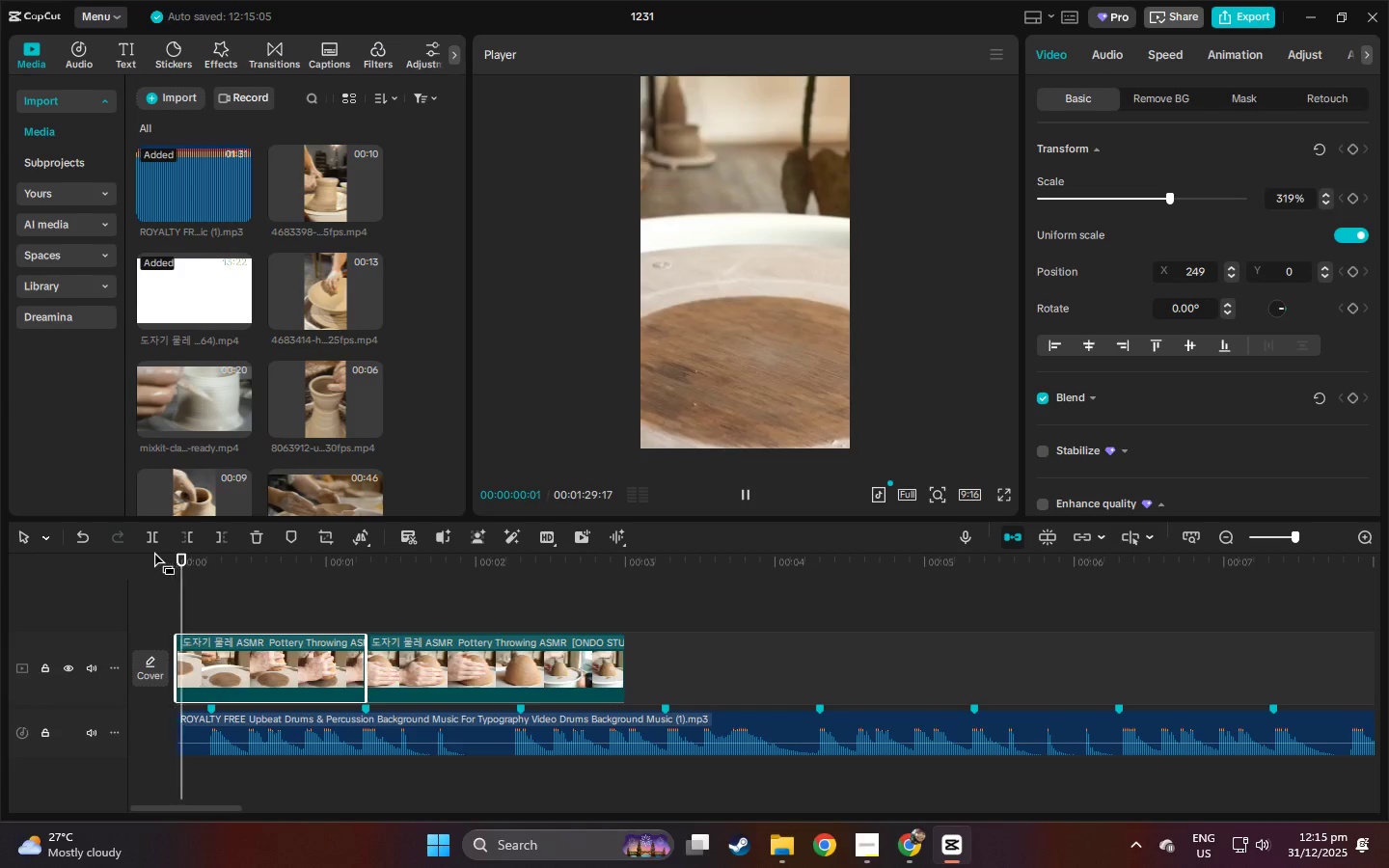 
key(Space)
 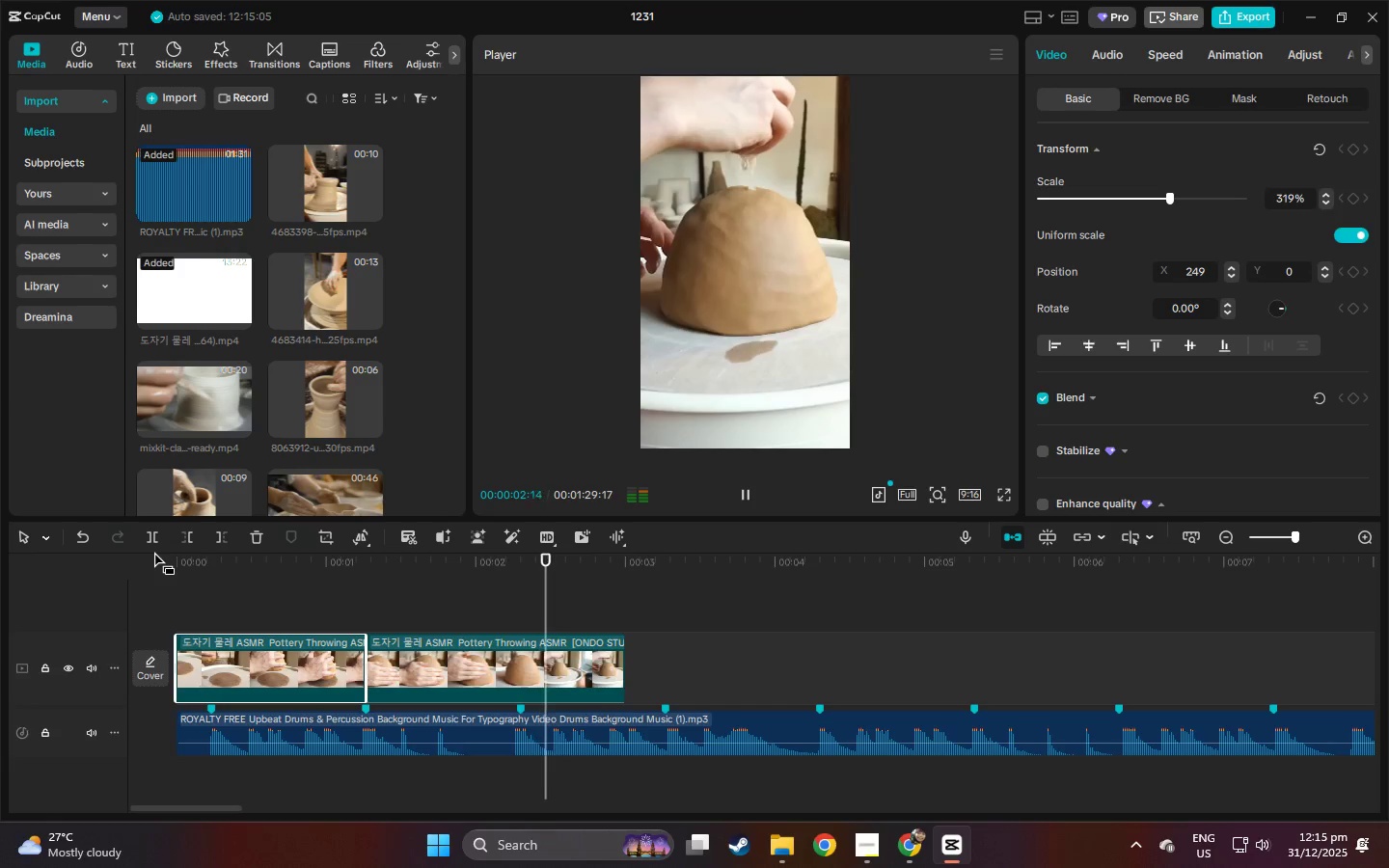 
key(Space)
 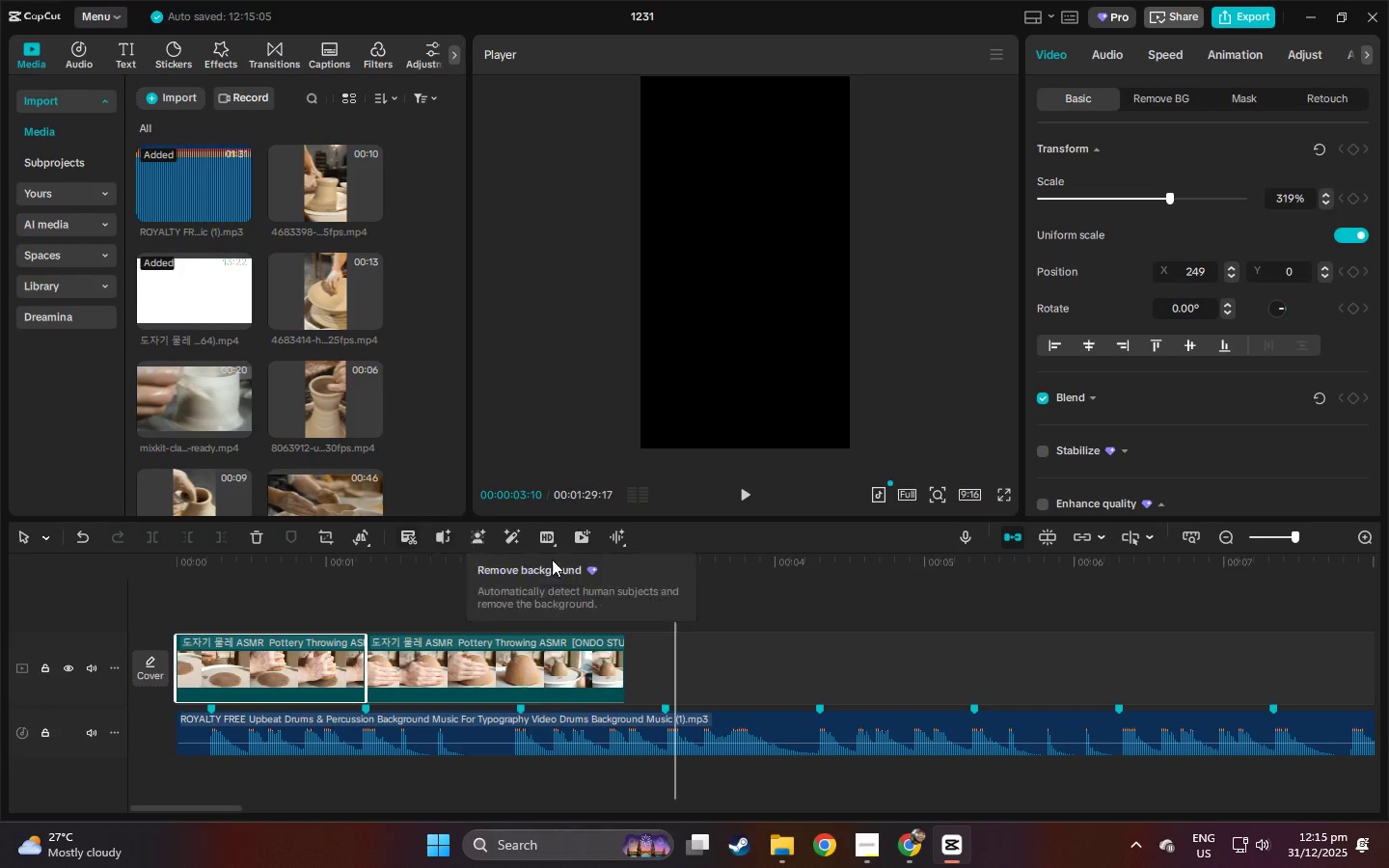 
left_click([601, 666])
 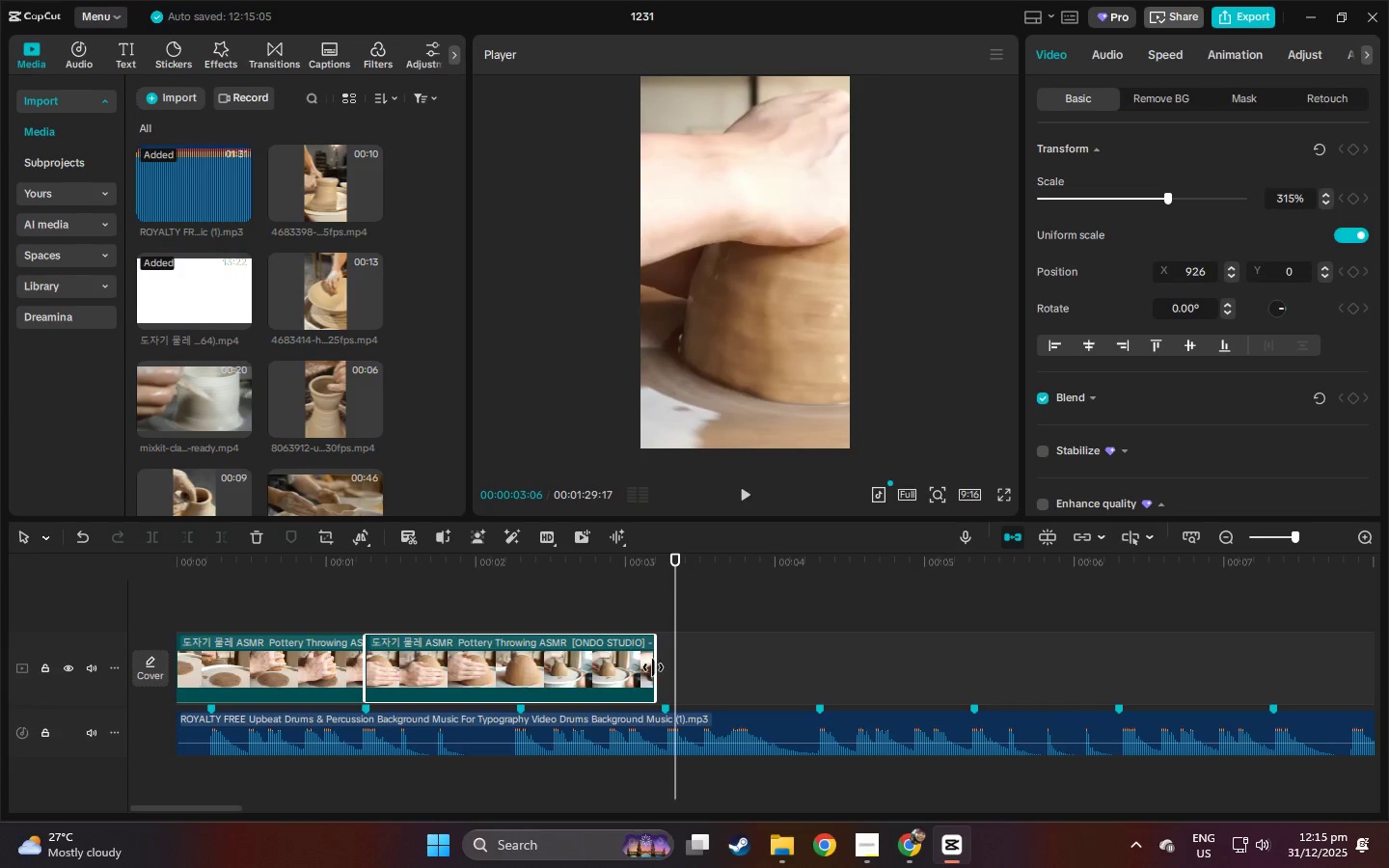 
mouse_move([627, 669])
 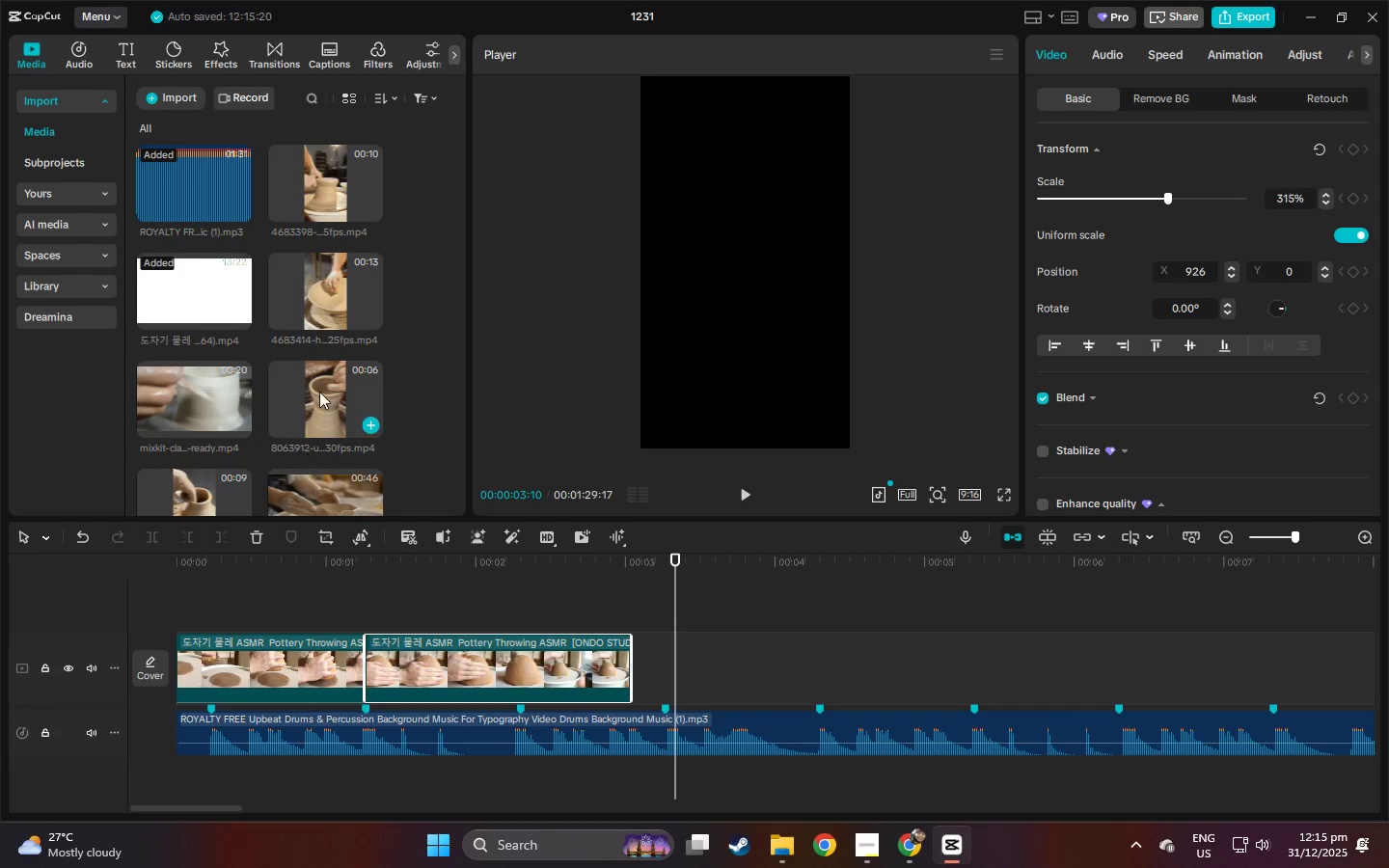 
left_click_drag(start_coordinate=[316, 184], to_coordinate=[631, 665])
 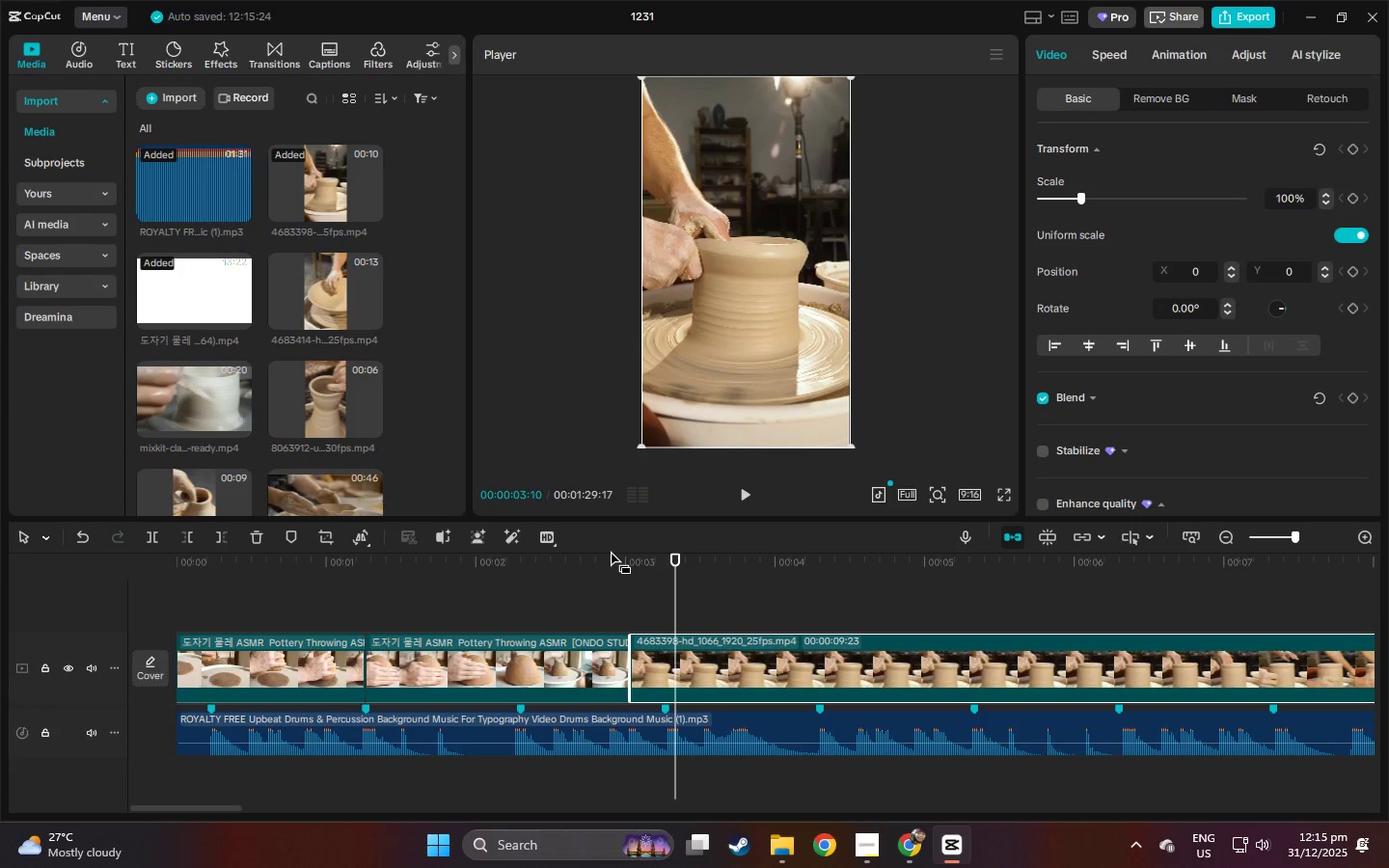 
triple_click([607, 556])
 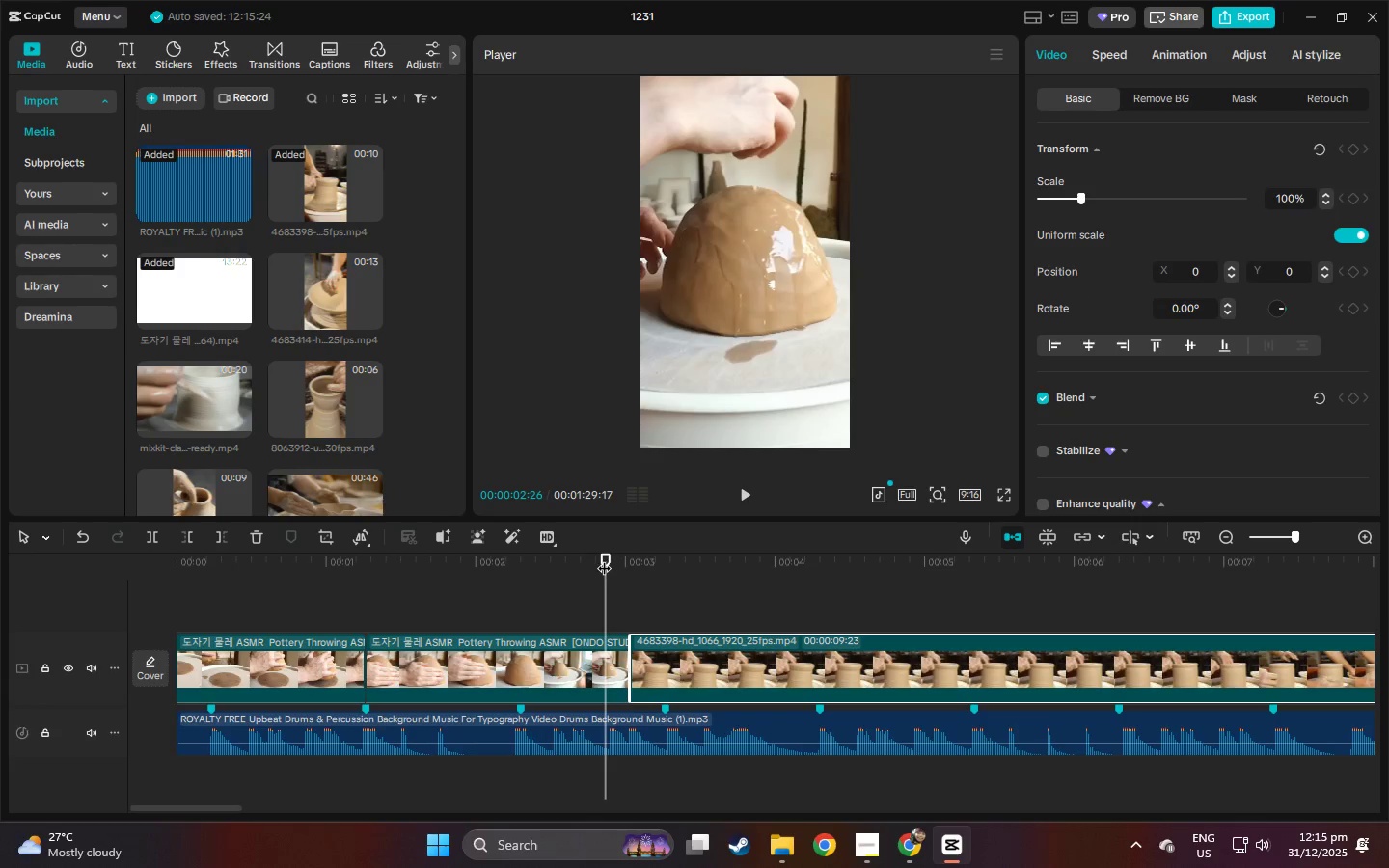 
key(Space)
 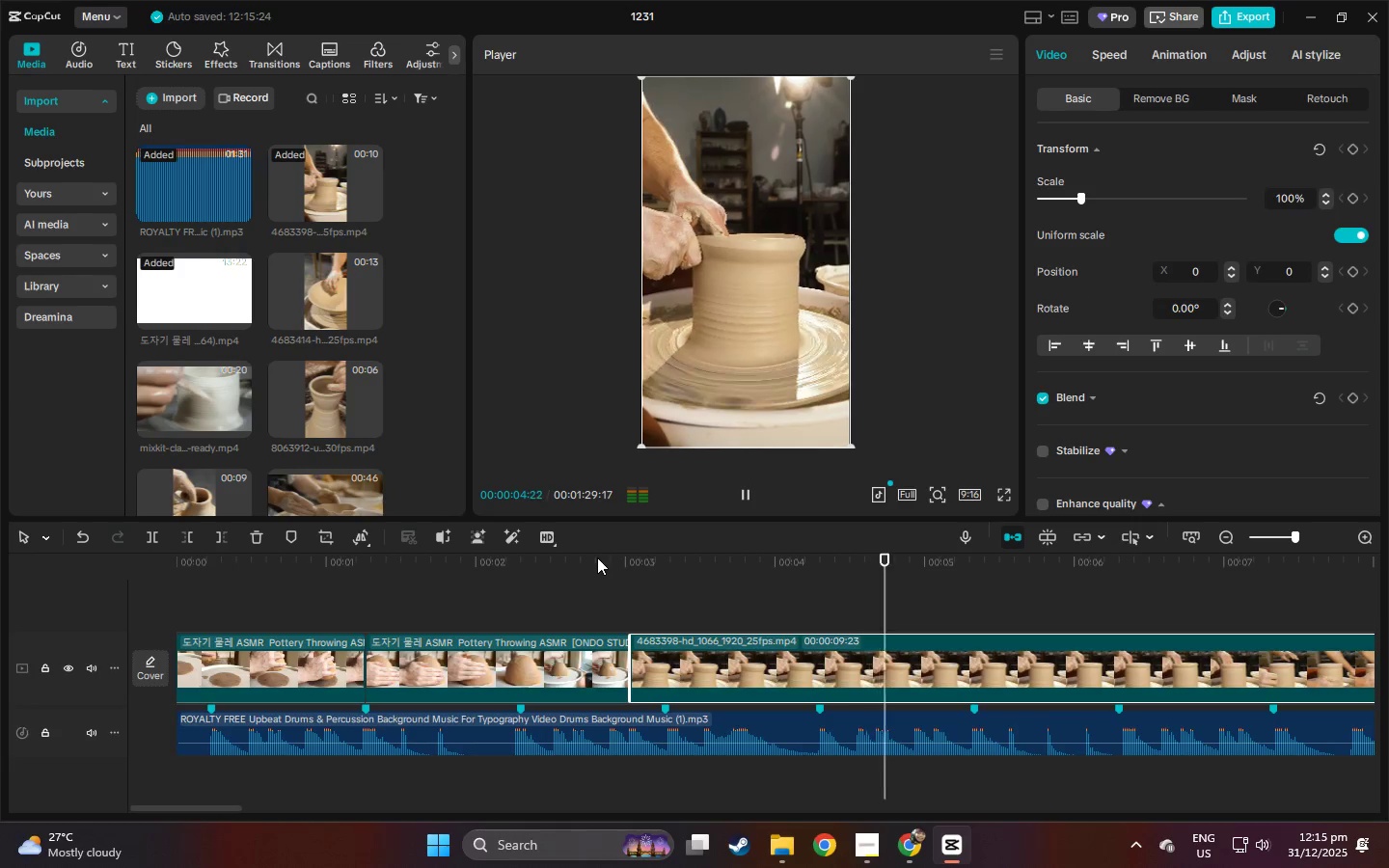 
key(Space)
 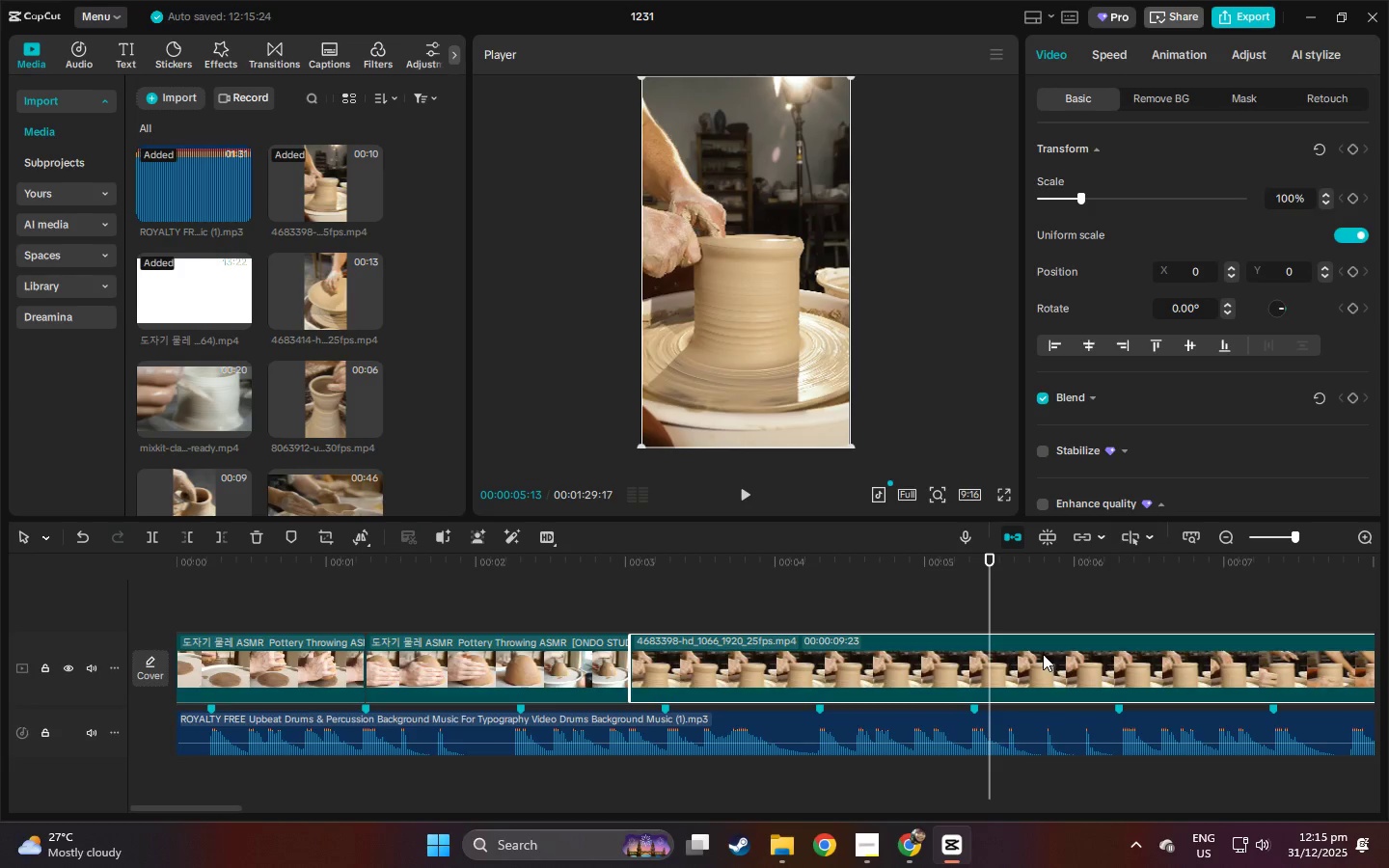 
key(Space)
 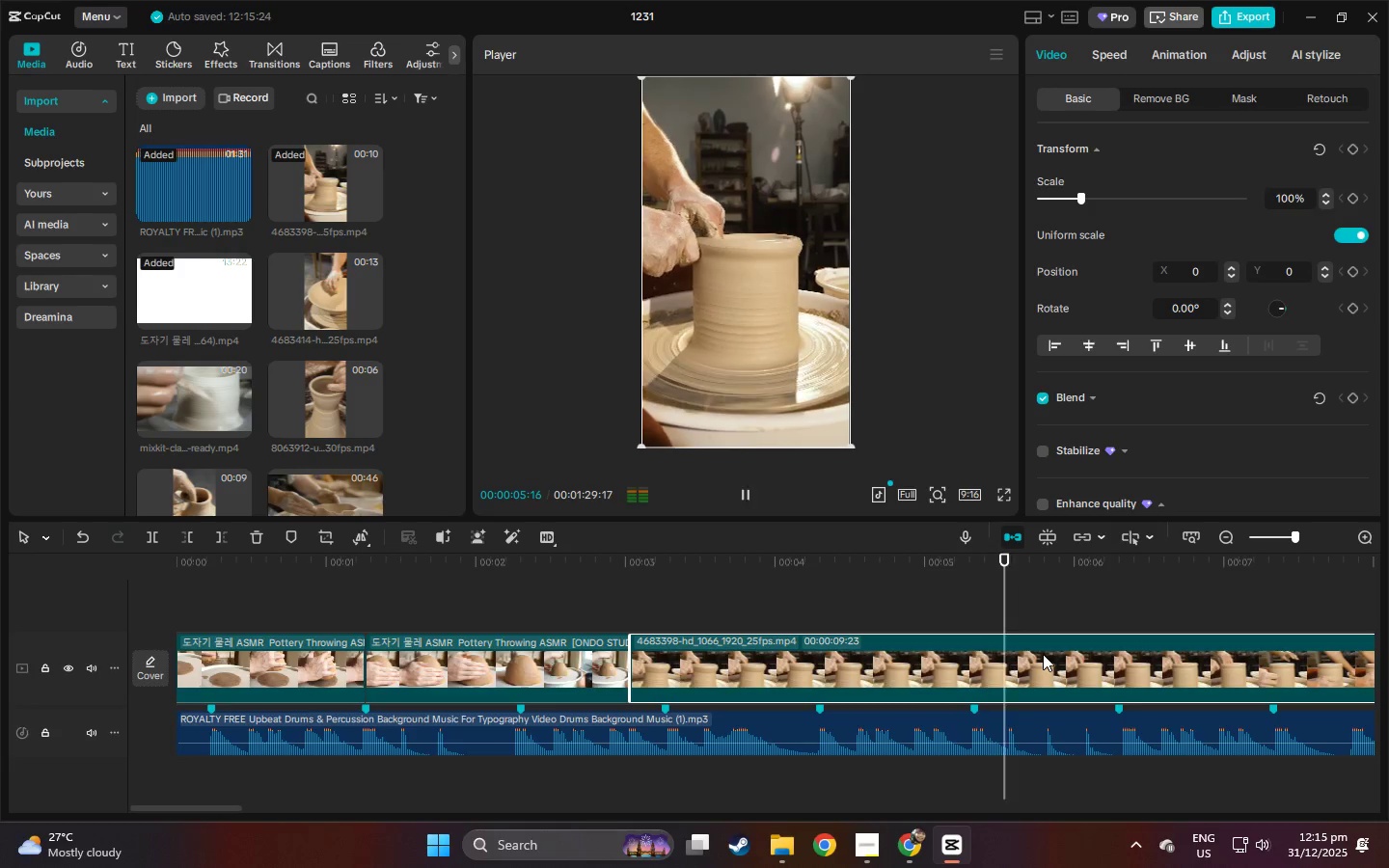 
key(Space)
 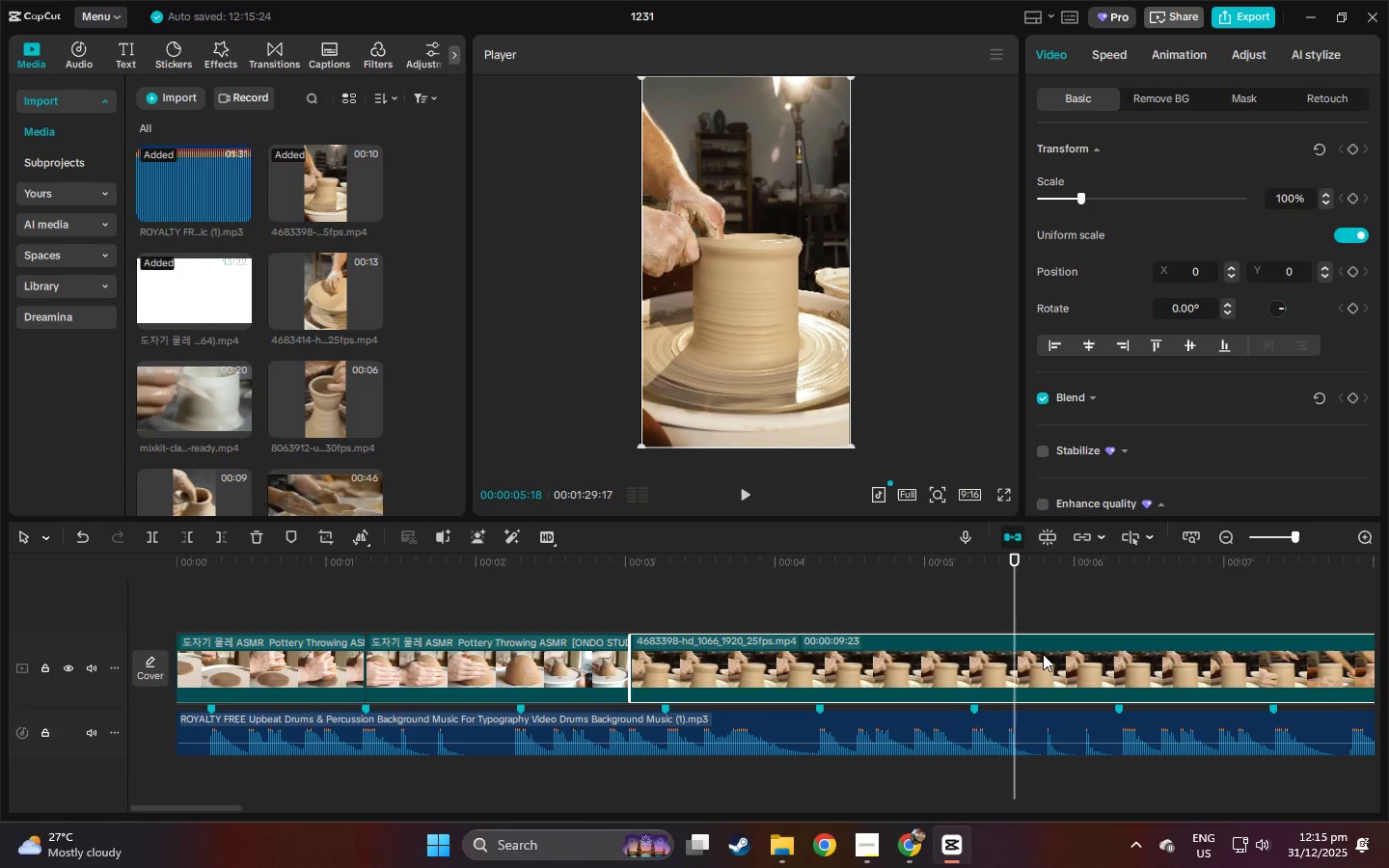 
key(Control+ControlLeft)
 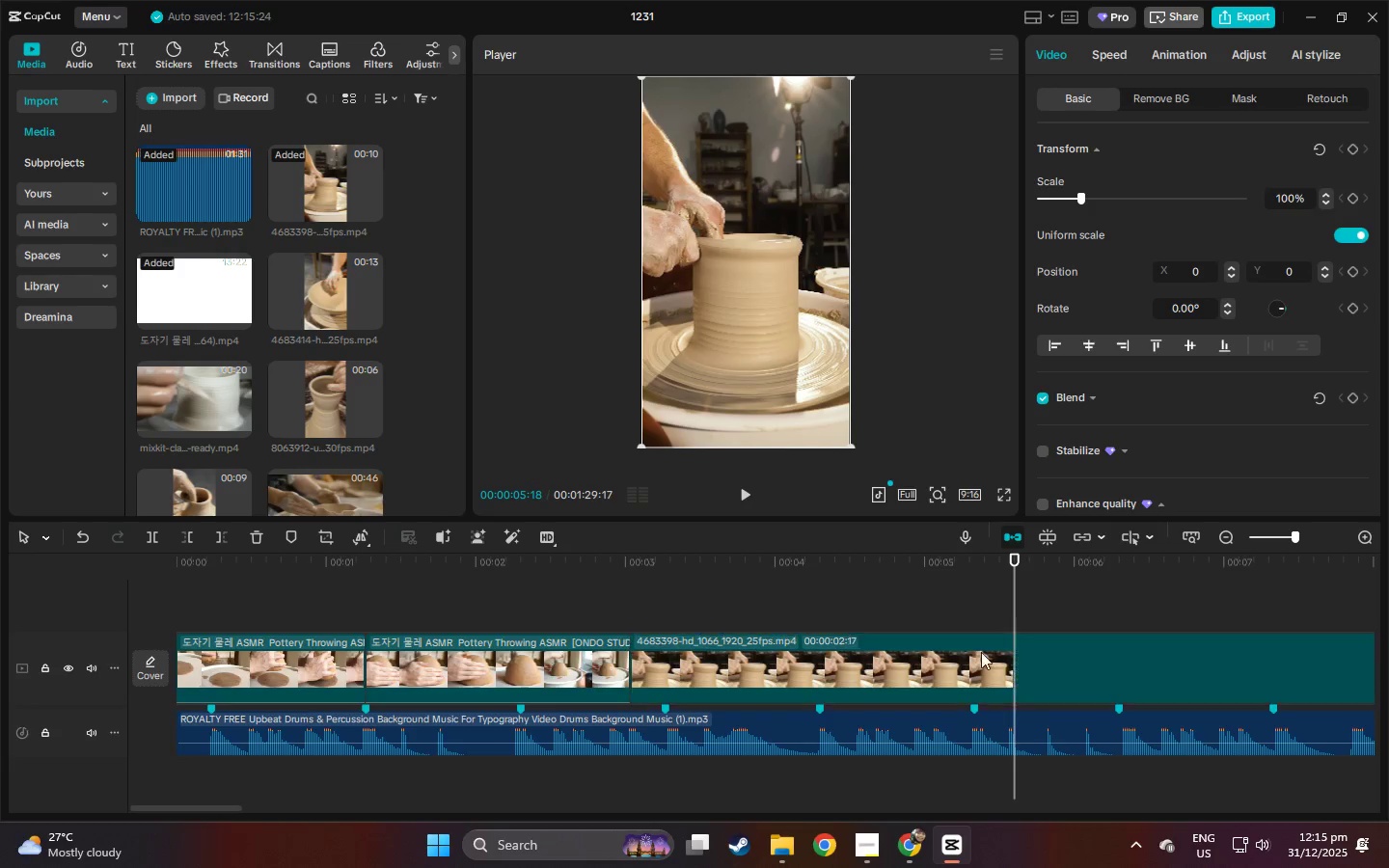 
key(Control+B)
 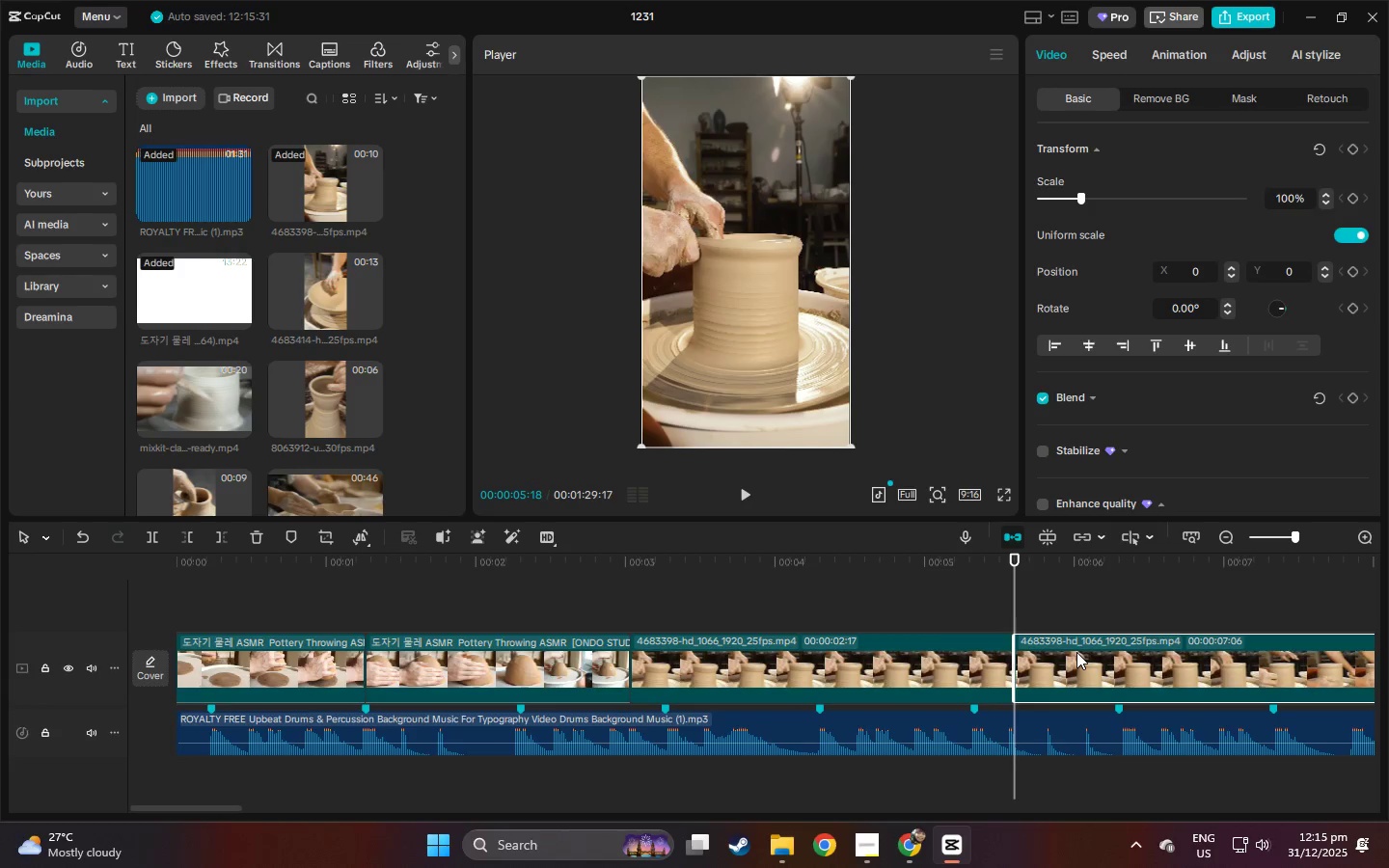 
key(Delete)
 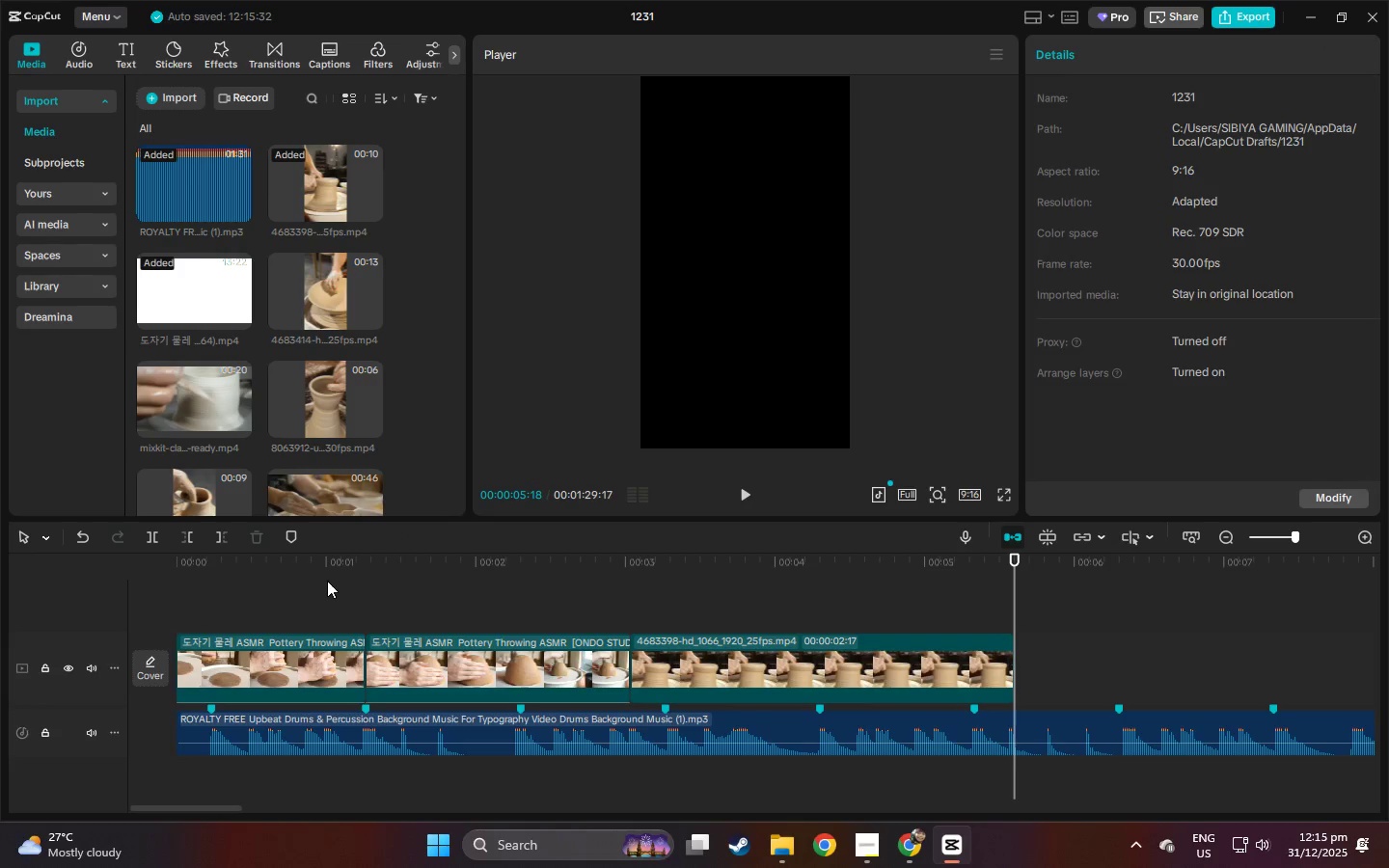 
left_click_drag(start_coordinate=[299, 569], to_coordinate=[2, 588])
 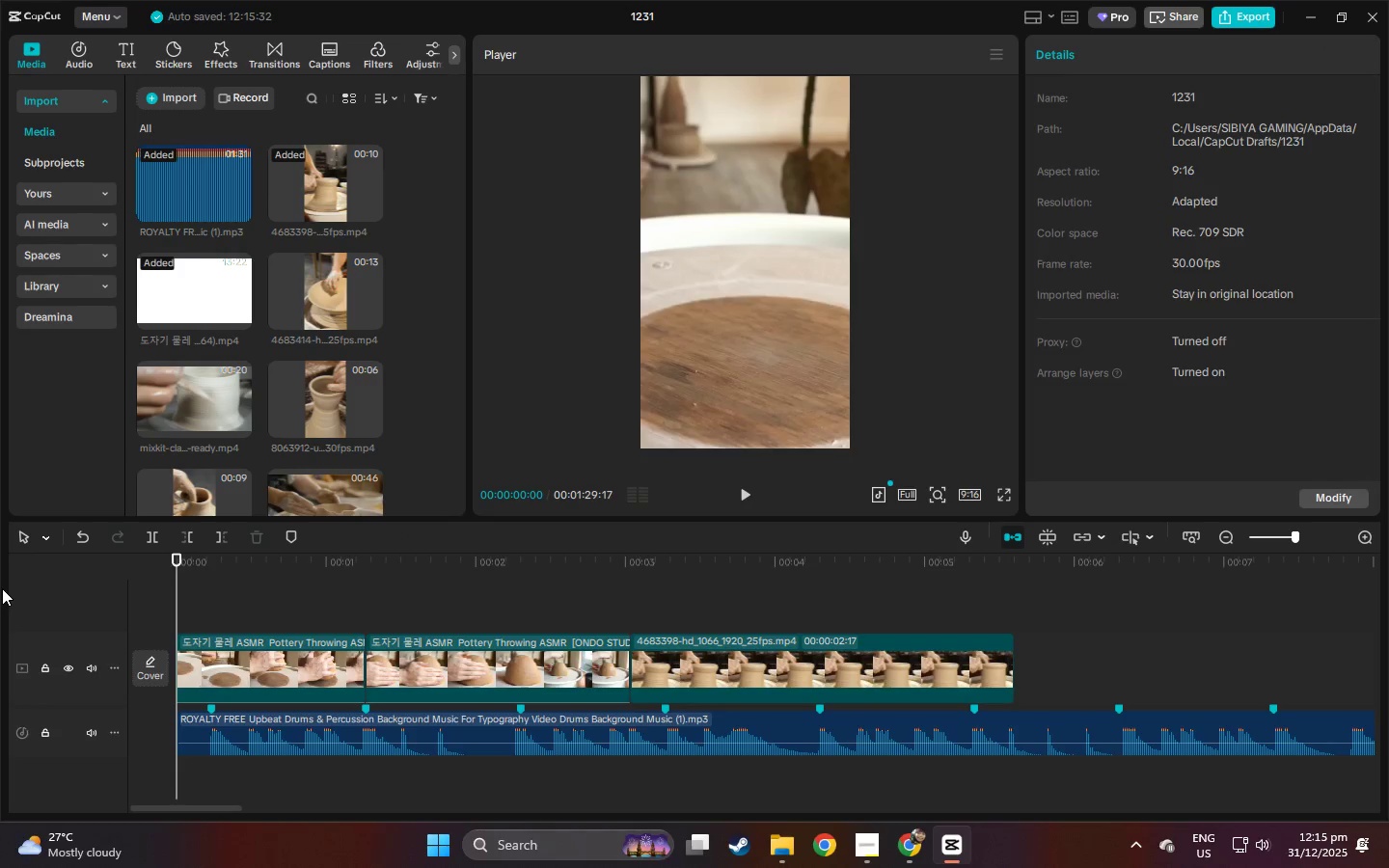 
key(Space)
 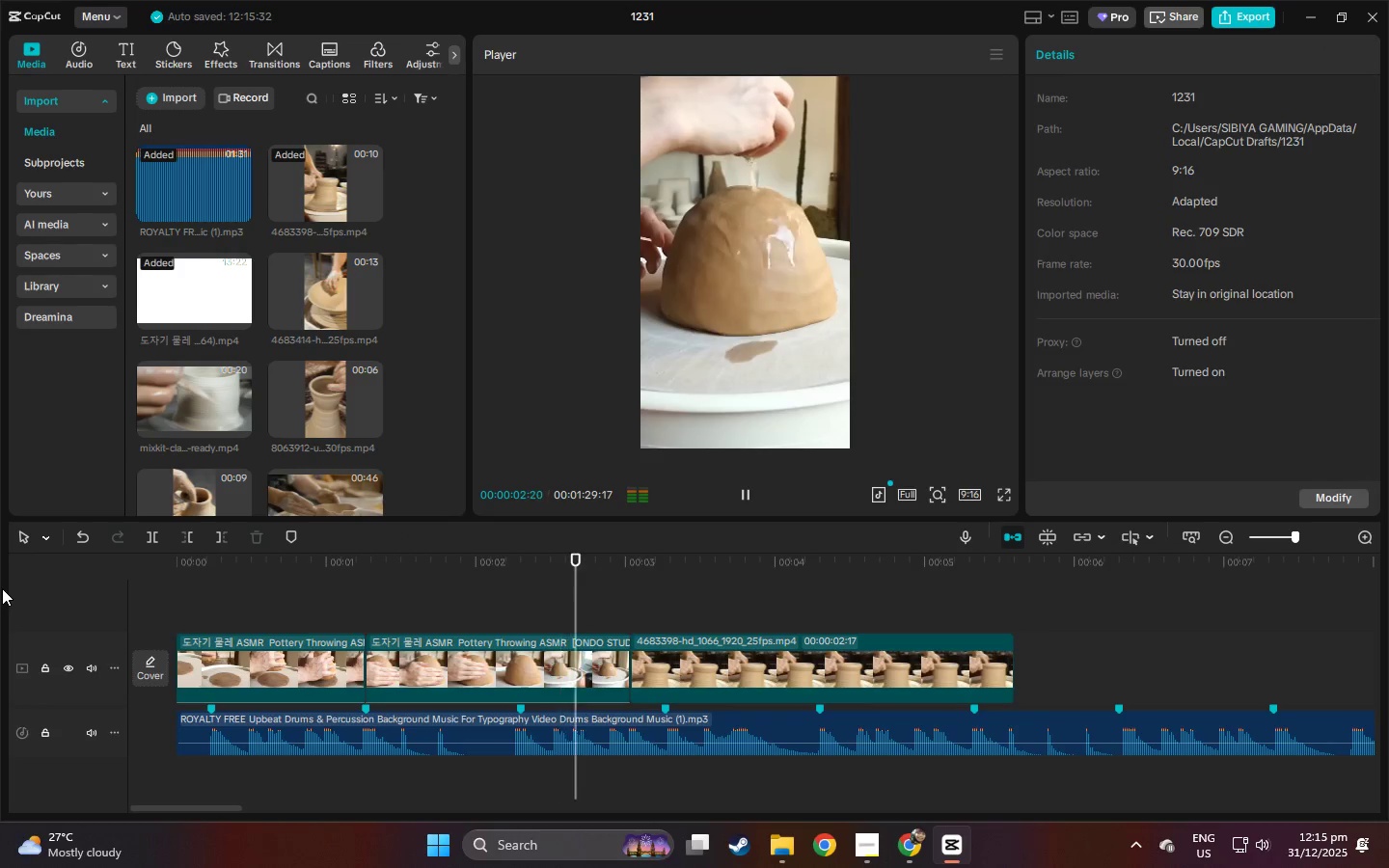 
key(Space)
 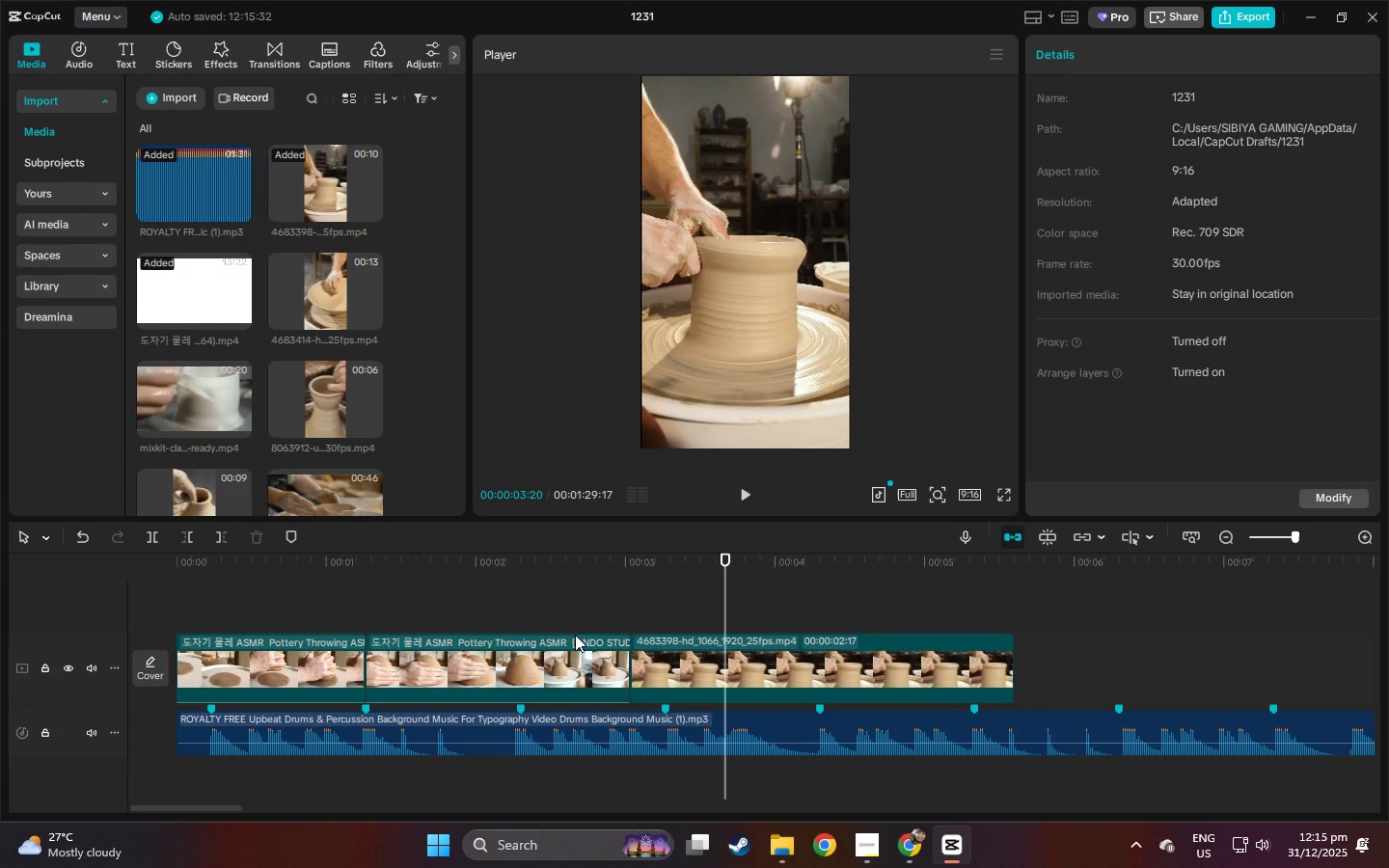 
left_click([686, 667])
 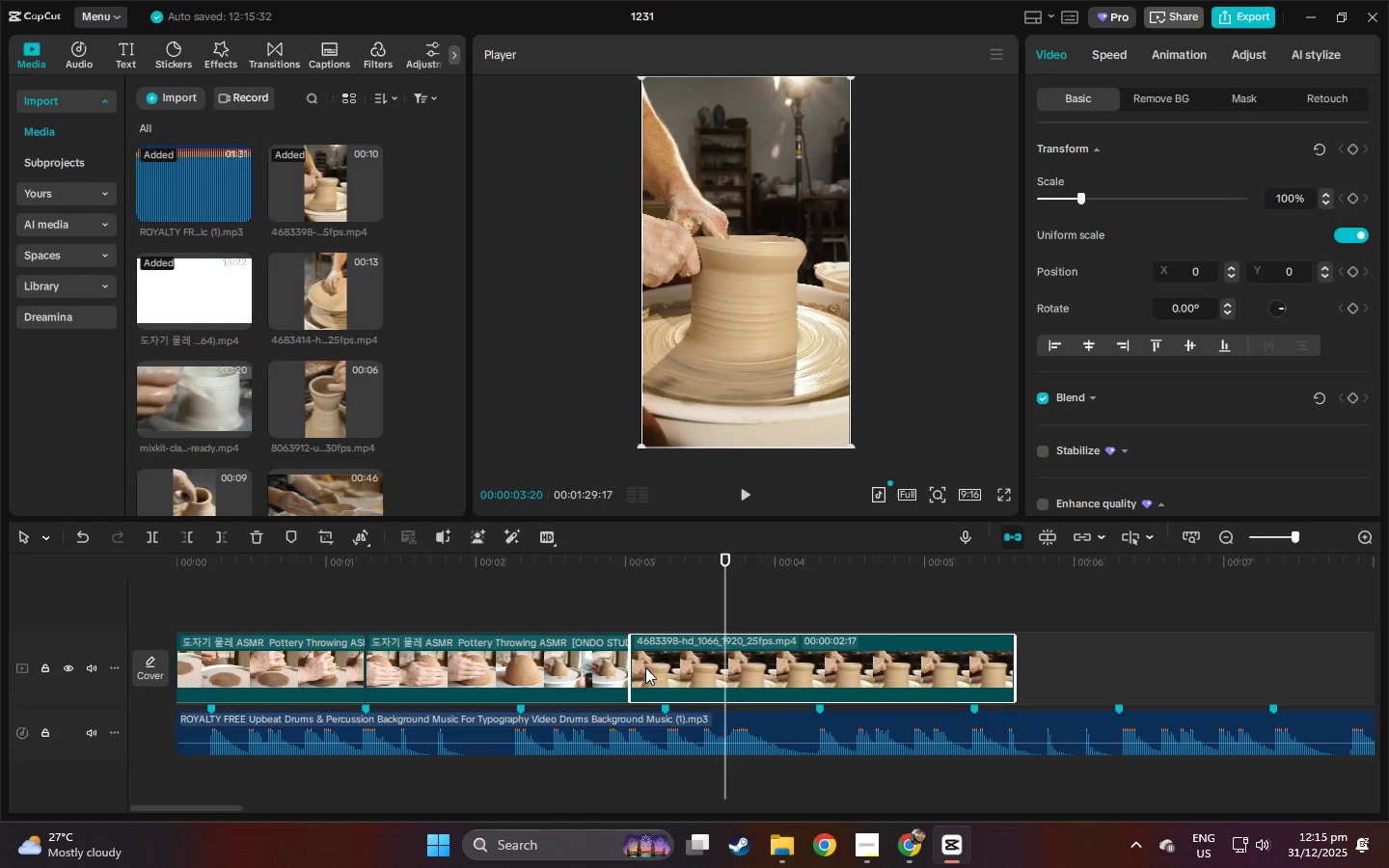 
left_click_drag(start_coordinate=[671, 666], to_coordinate=[709, 666])
 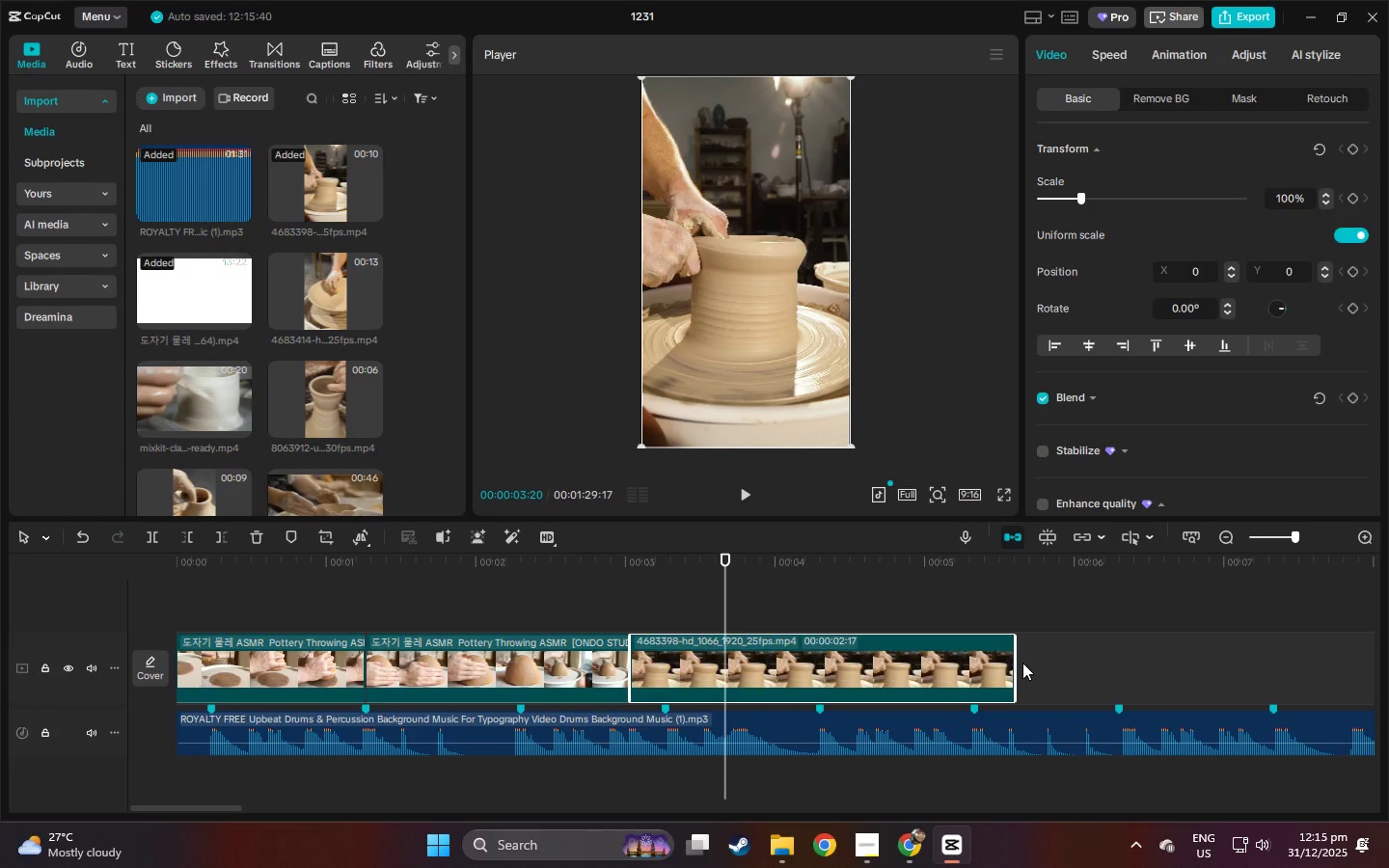 
left_click_drag(start_coordinate=[1013, 664], to_coordinate=[667, 677])
 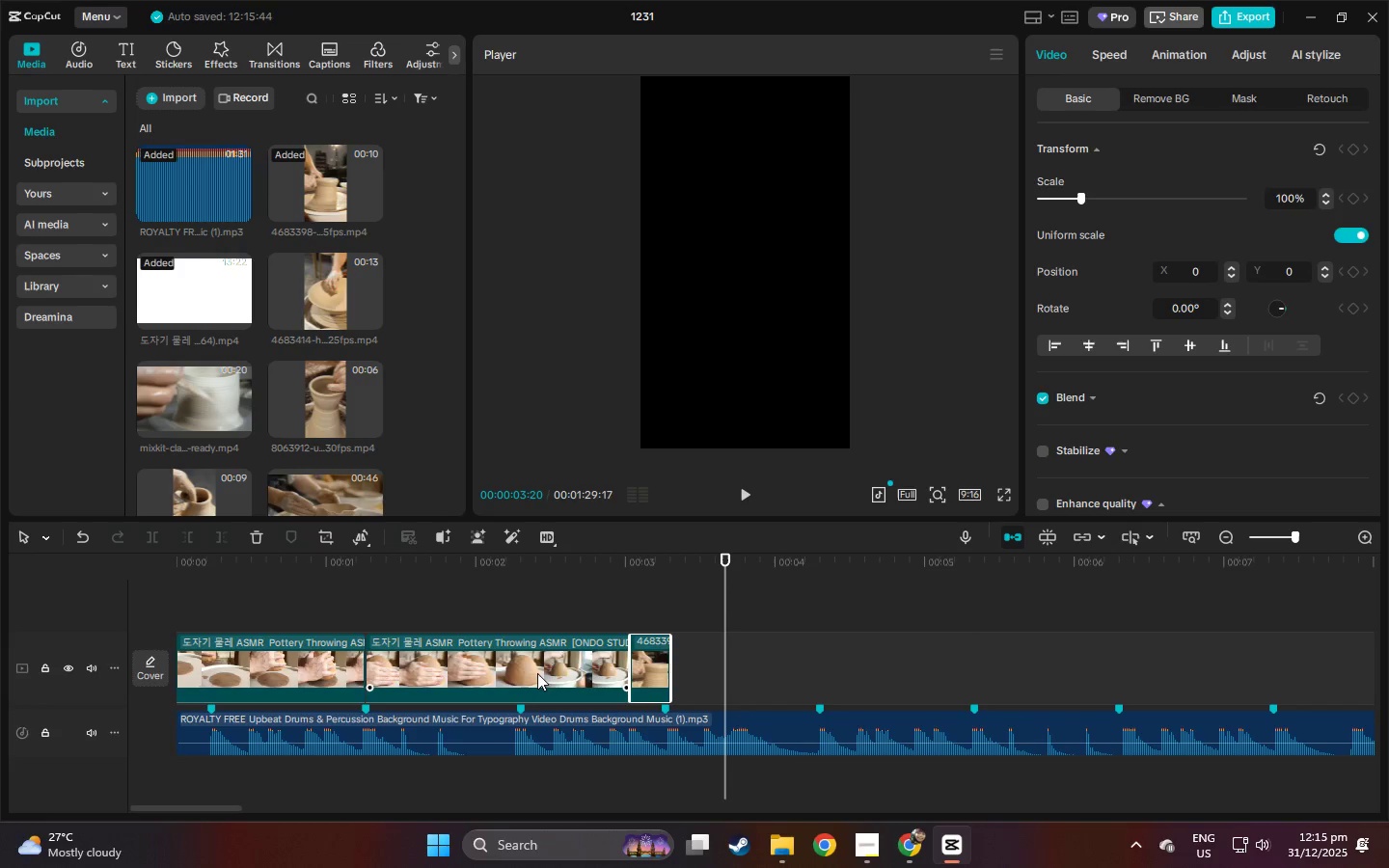 
left_click([537, 673])
 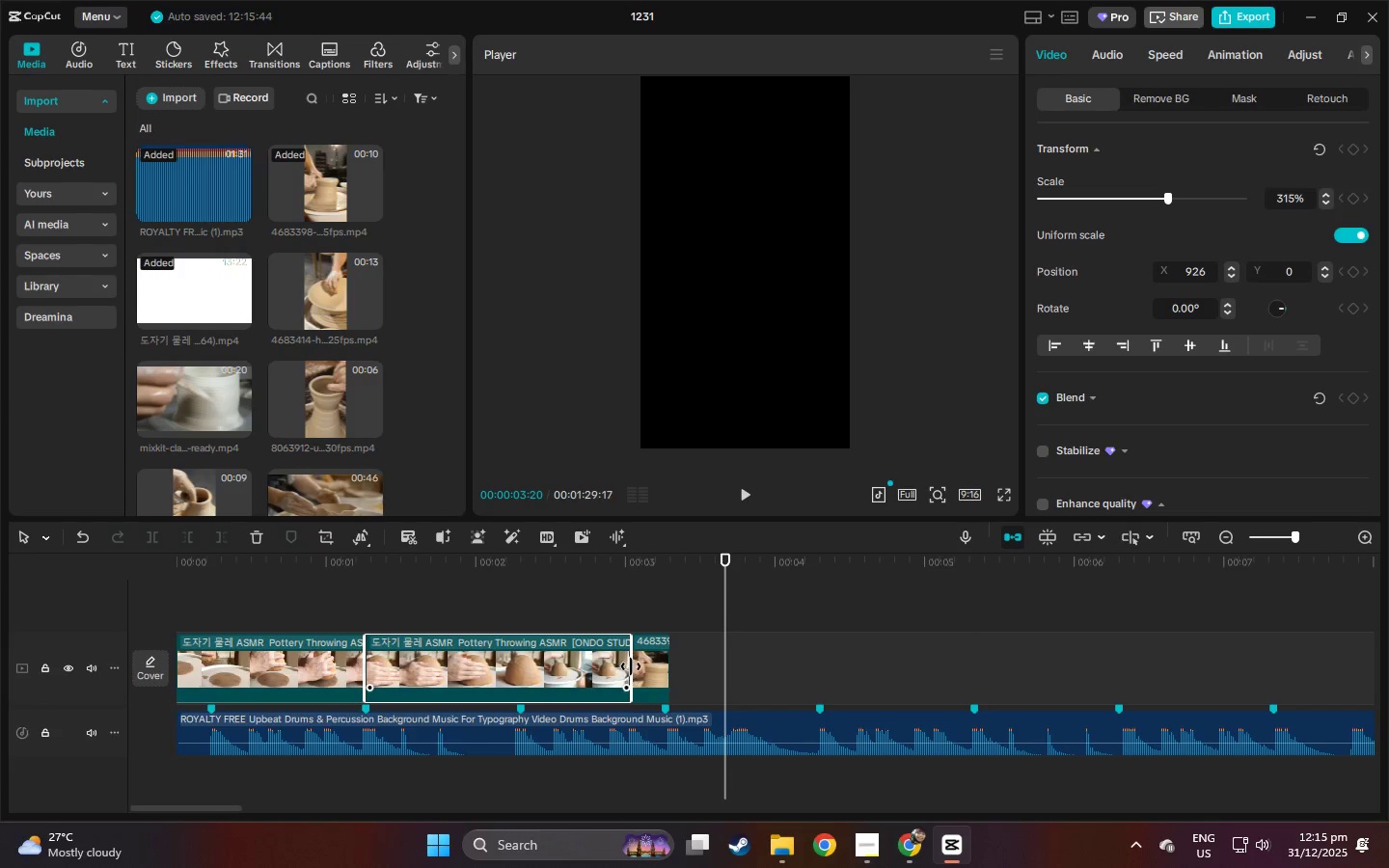 
left_click_drag(start_coordinate=[633, 666], to_coordinate=[519, 681])
 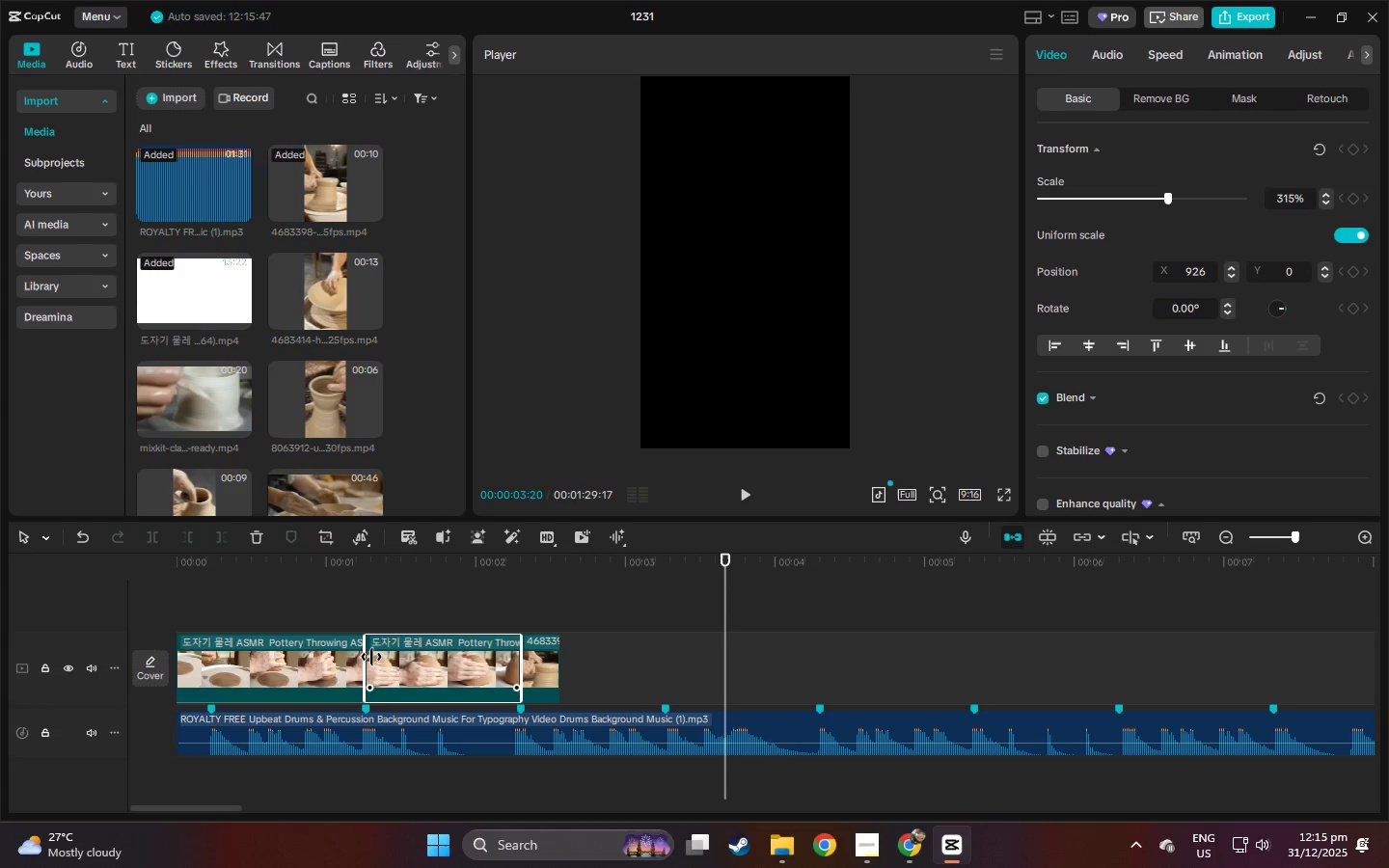 
left_click_drag(start_coordinate=[369, 658], to_coordinate=[421, 663])
 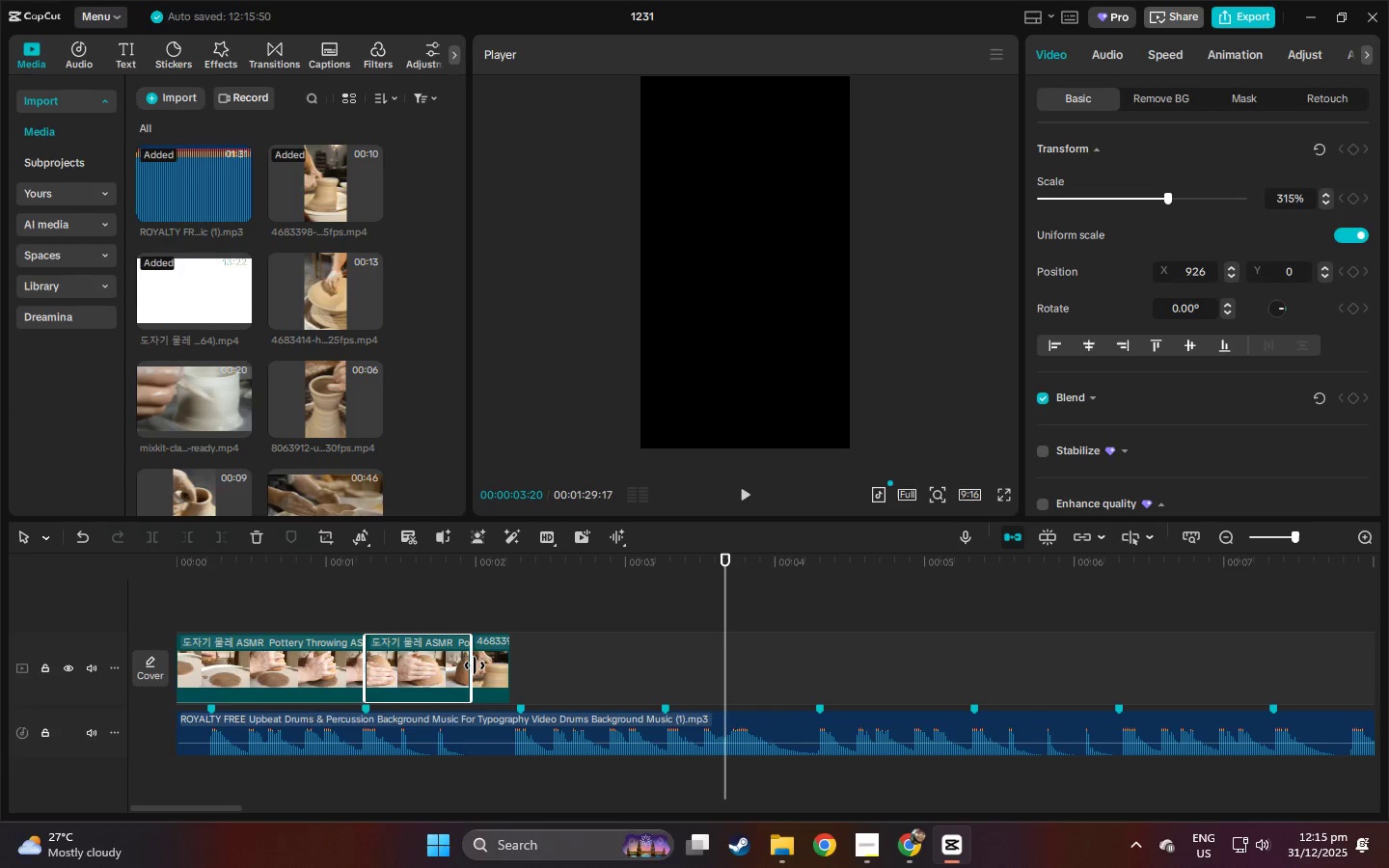 
left_click_drag(start_coordinate=[474, 665], to_coordinate=[522, 666])
 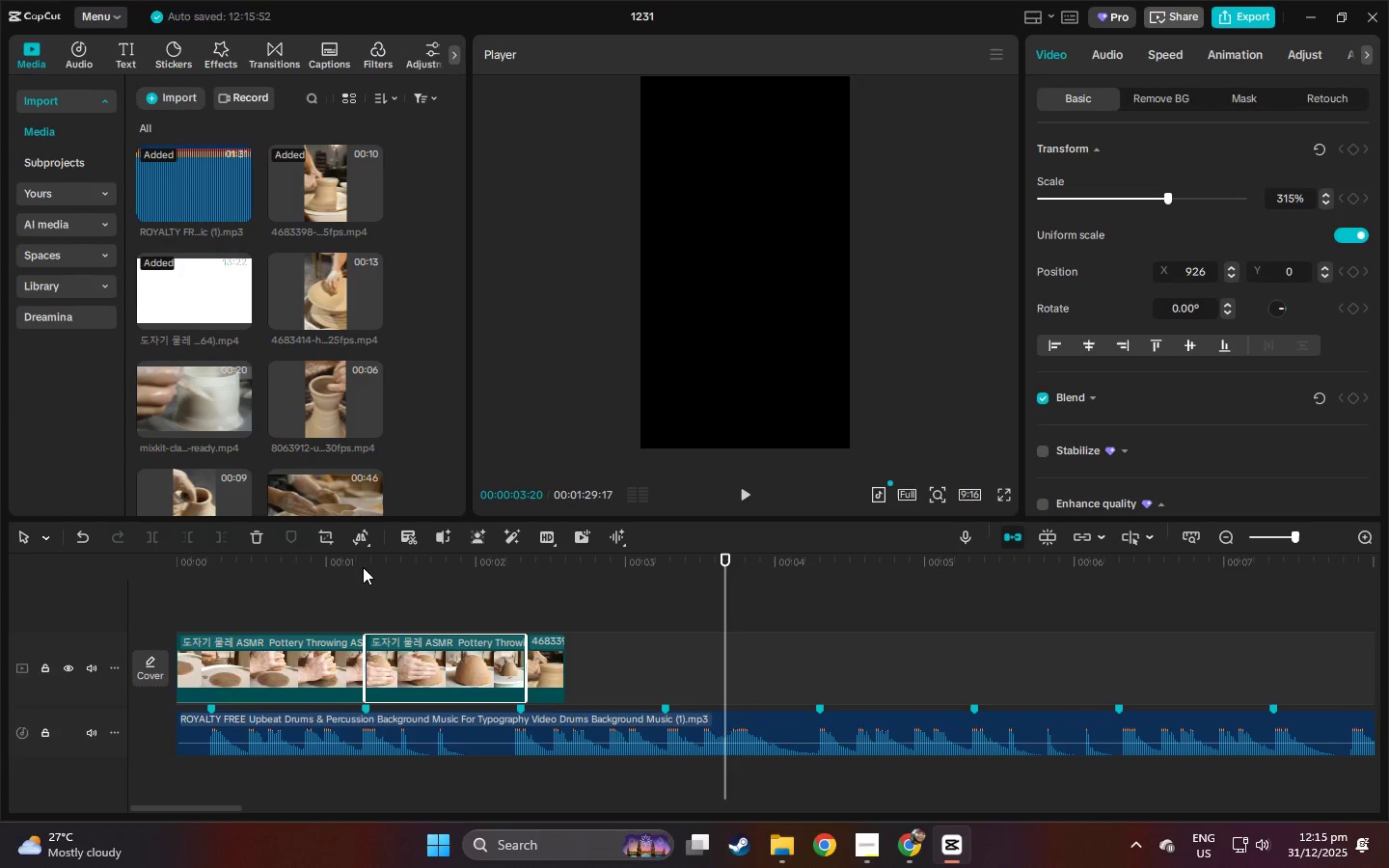 
left_click_drag(start_coordinate=[344, 565], to_coordinate=[52, 566])
 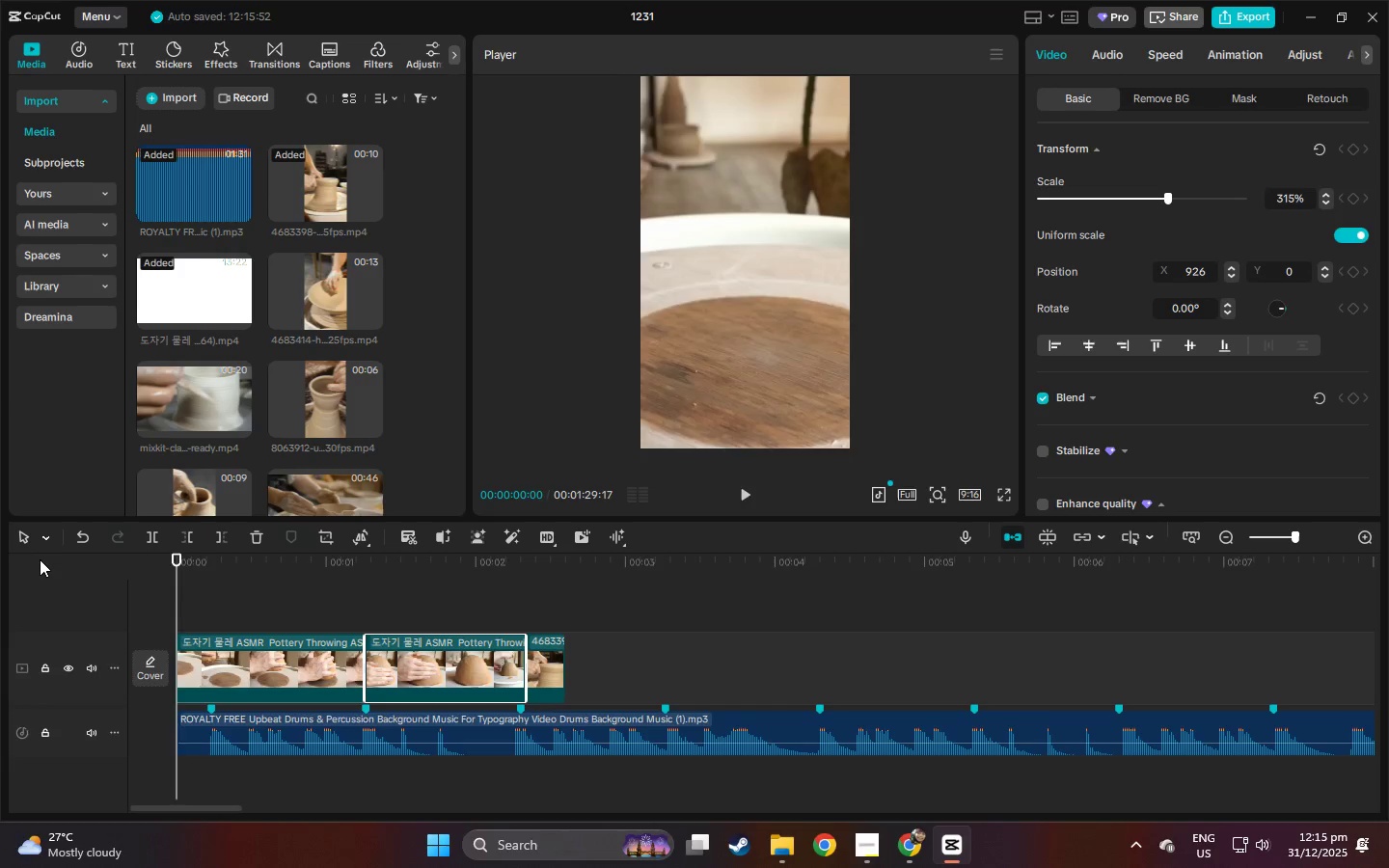 
key(Space)
 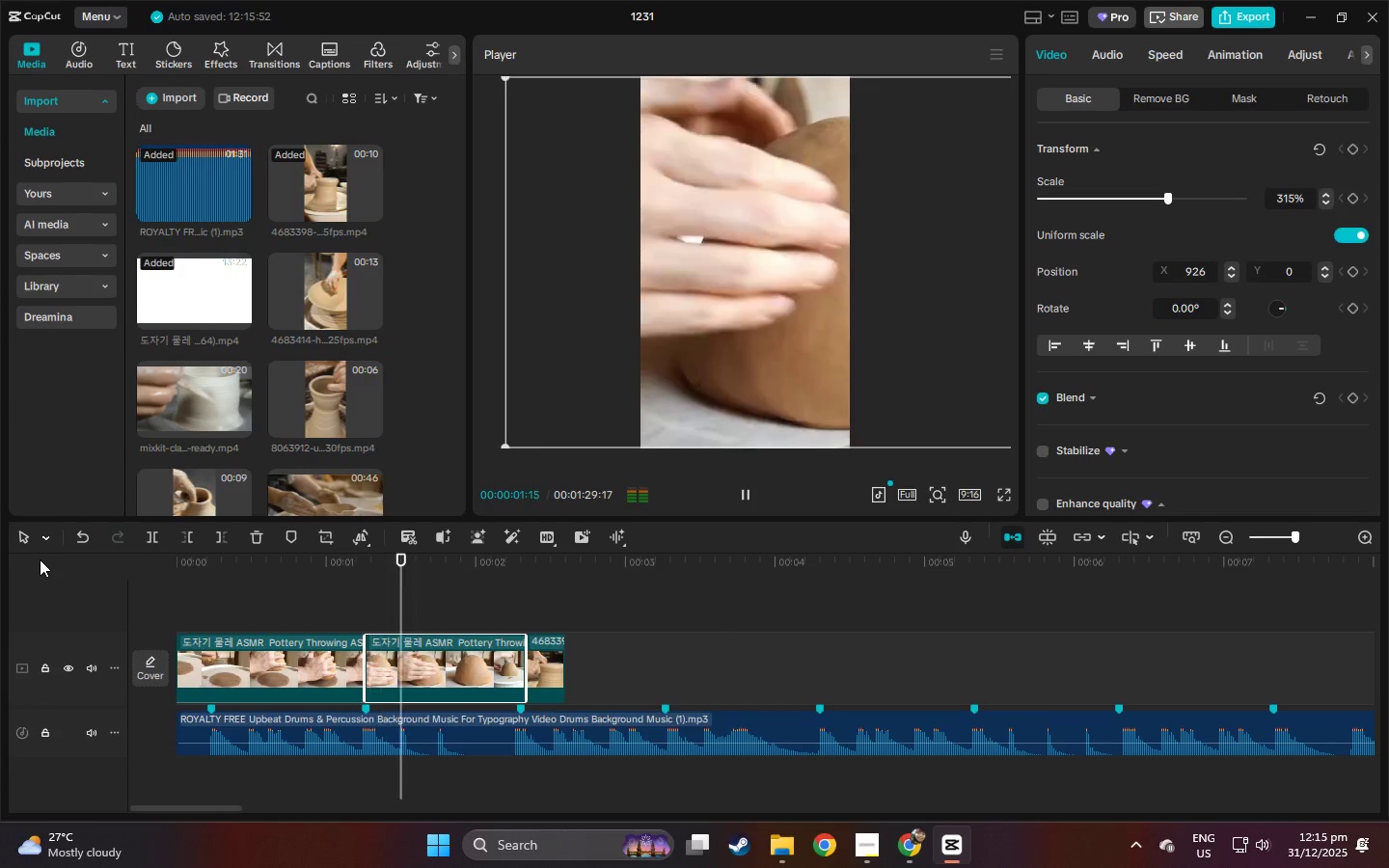 
key(Space)
 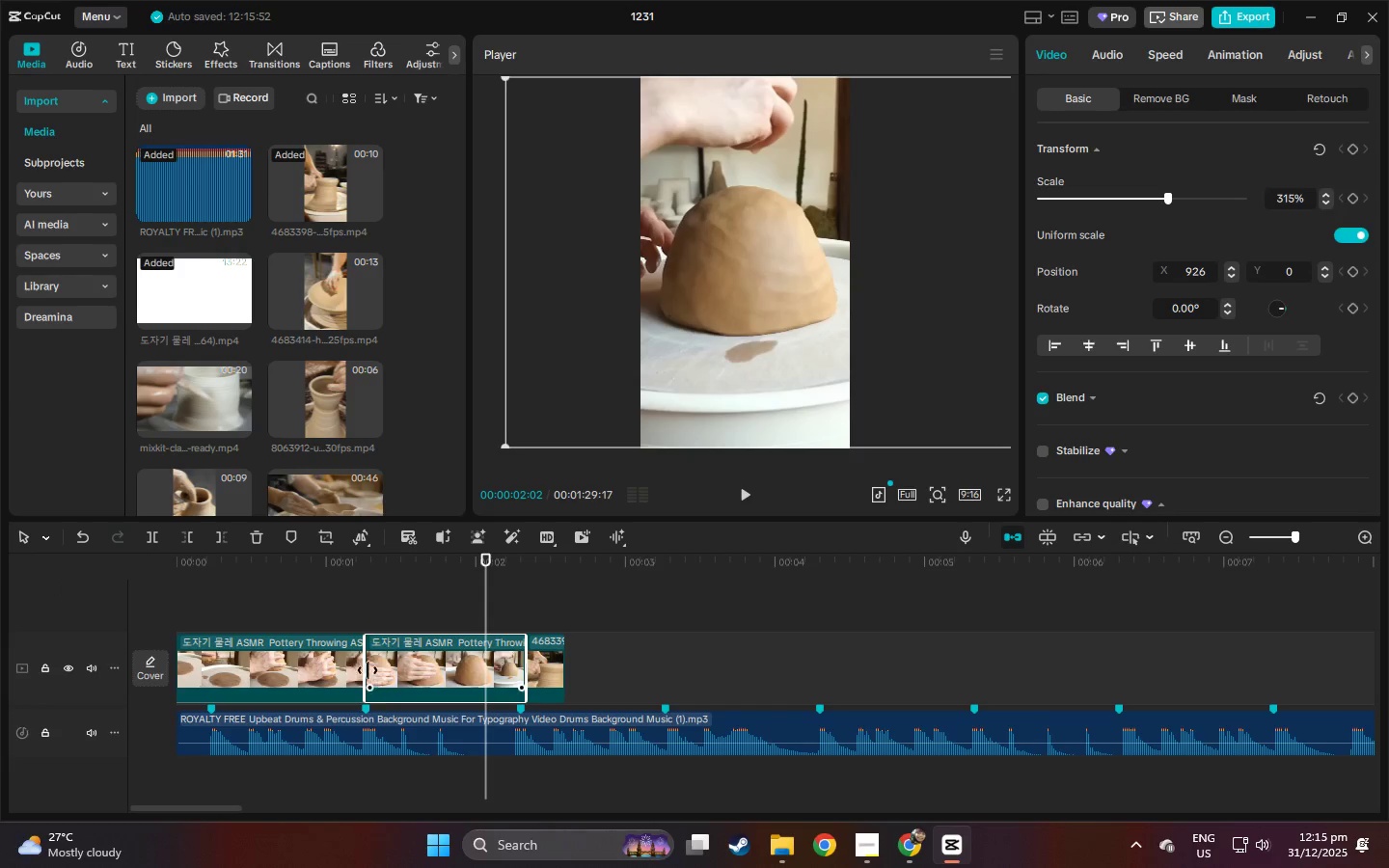 
left_click_drag(start_coordinate=[365, 669], to_coordinate=[375, 668])
 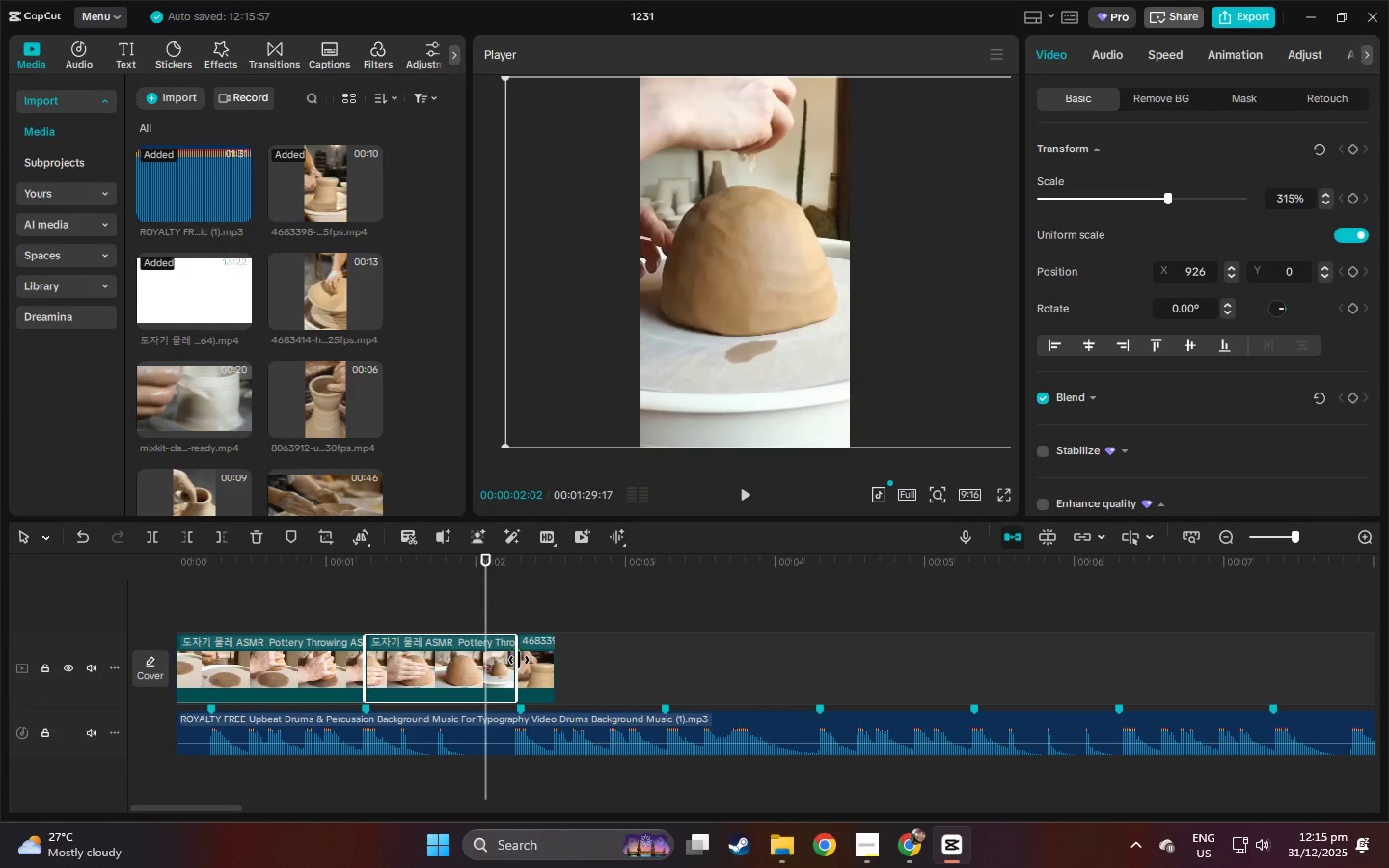 
left_click_drag(start_coordinate=[521, 660], to_coordinate=[530, 660])
 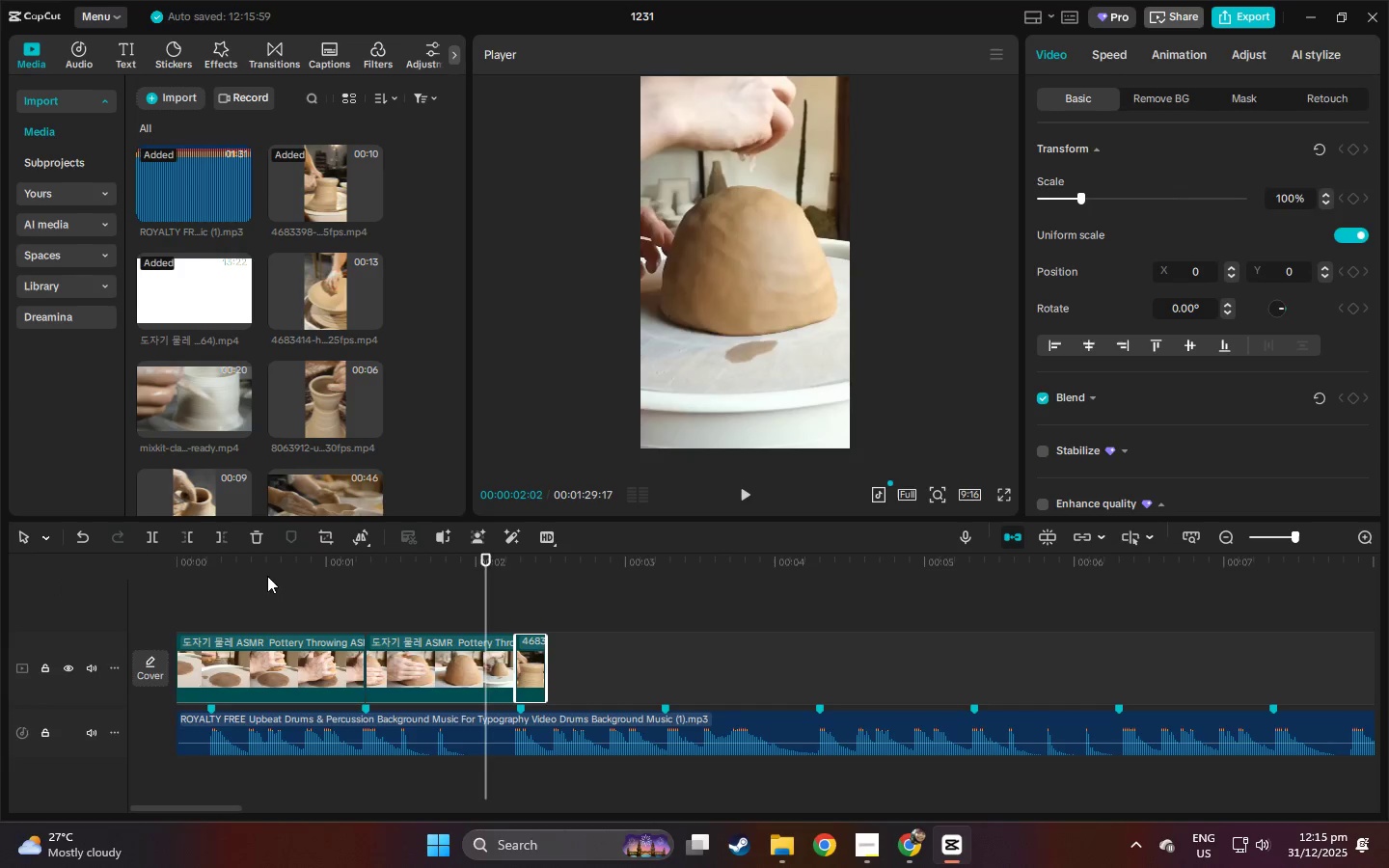 
left_click_drag(start_coordinate=[232, 572], to_coordinate=[111, 570])
 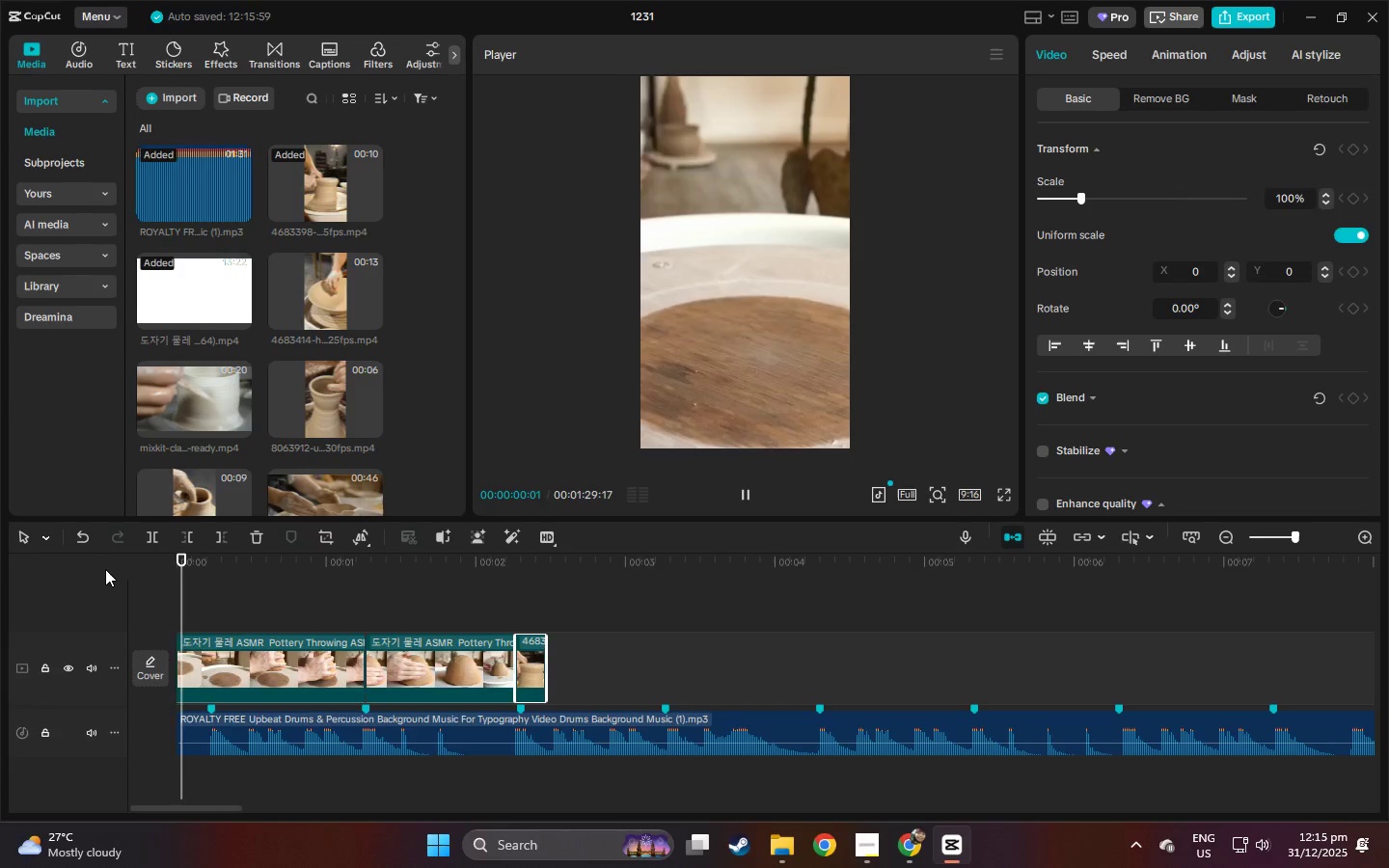 
key(Space)
 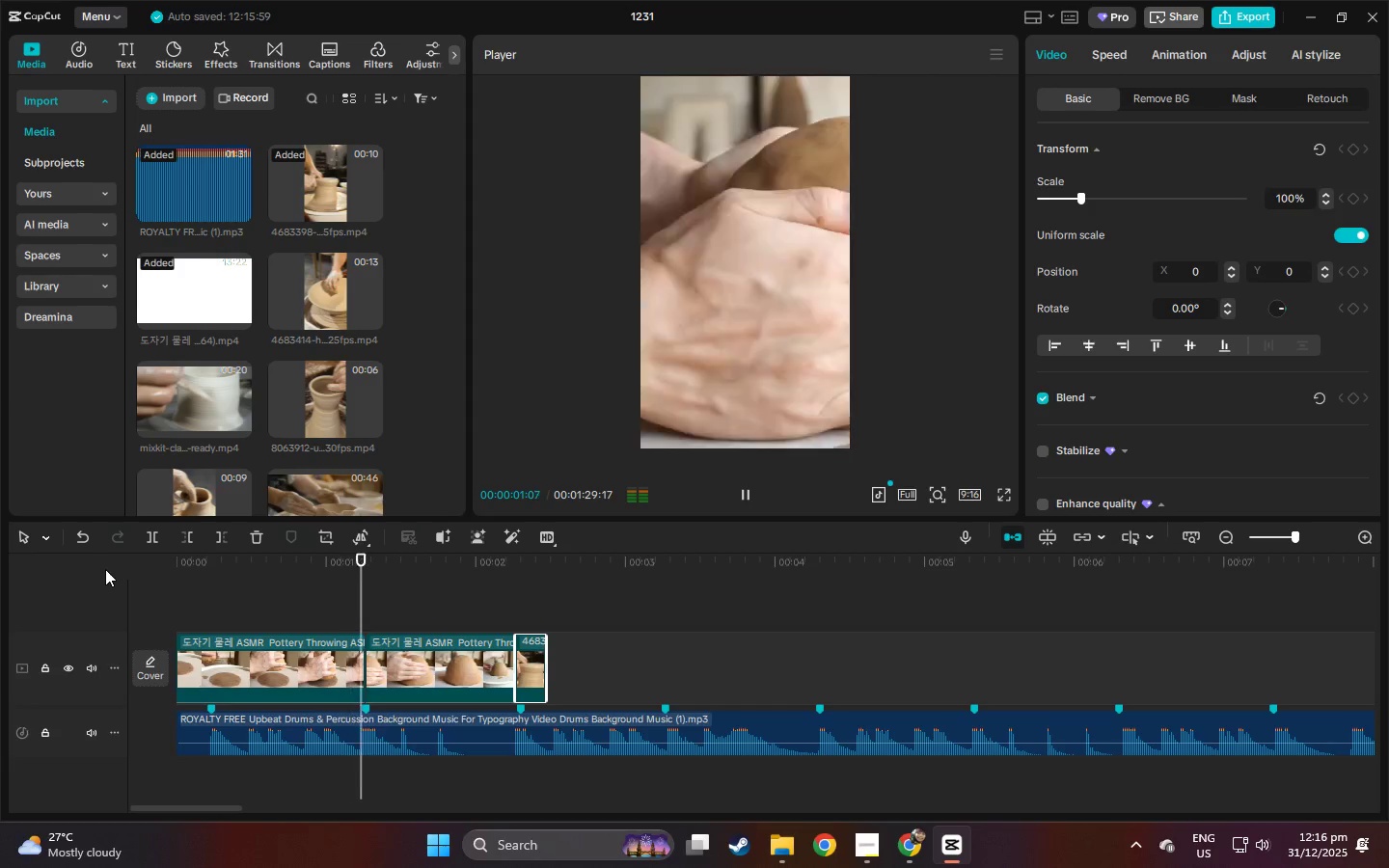 
key(Space)
 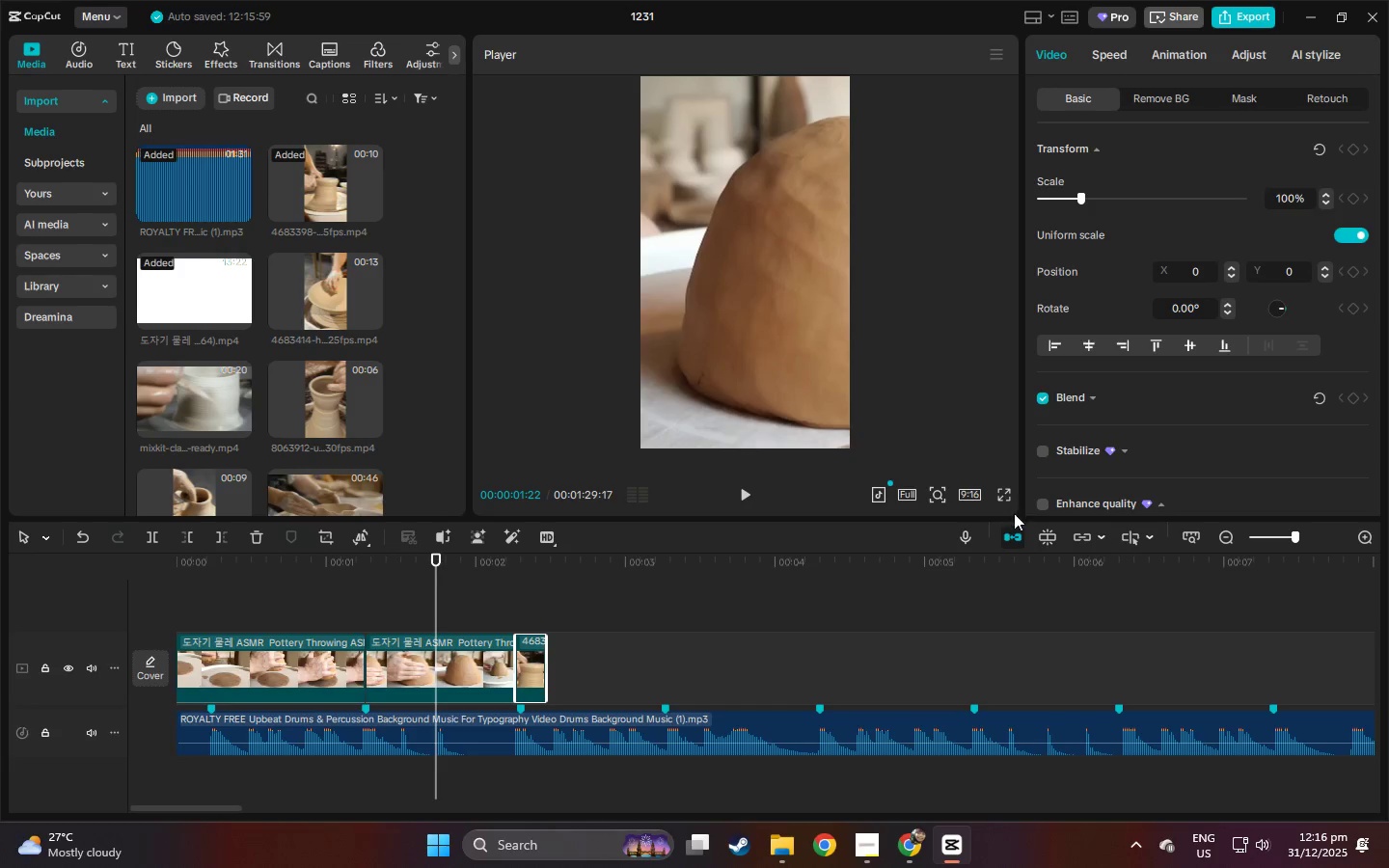 
left_click([1002, 501])
 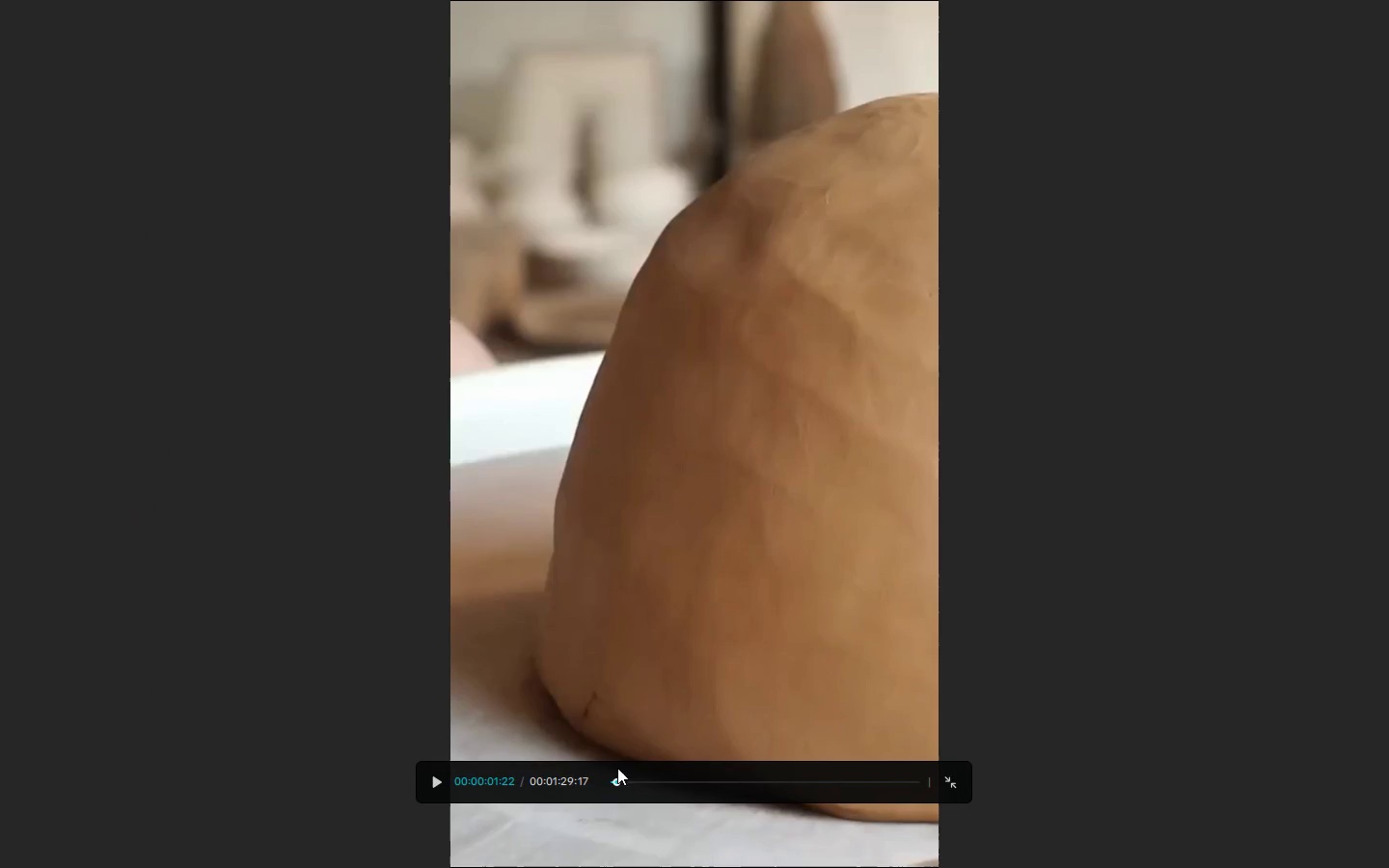 
left_click_drag(start_coordinate=[614, 780], to_coordinate=[572, 789])
 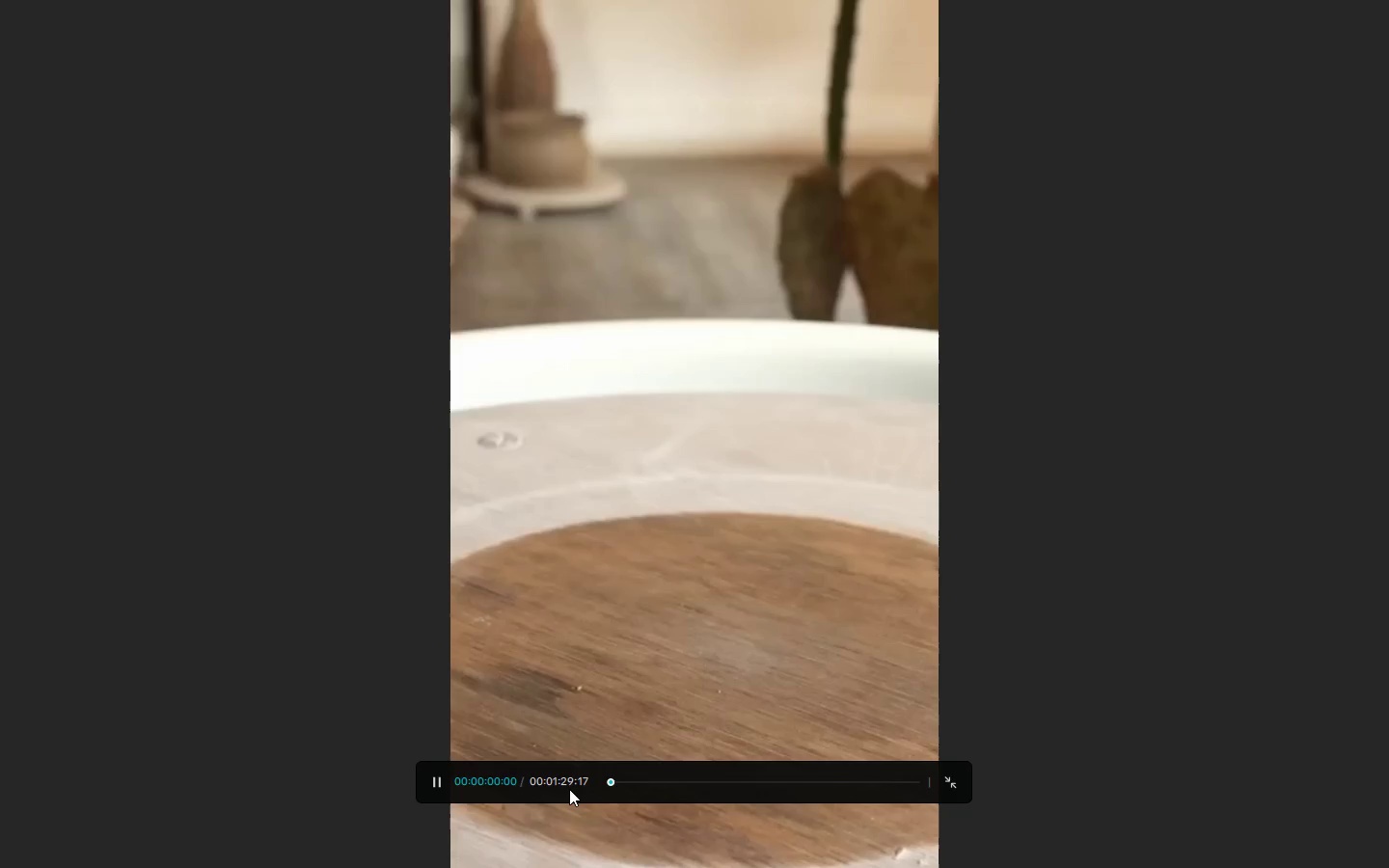 
key(Space)
 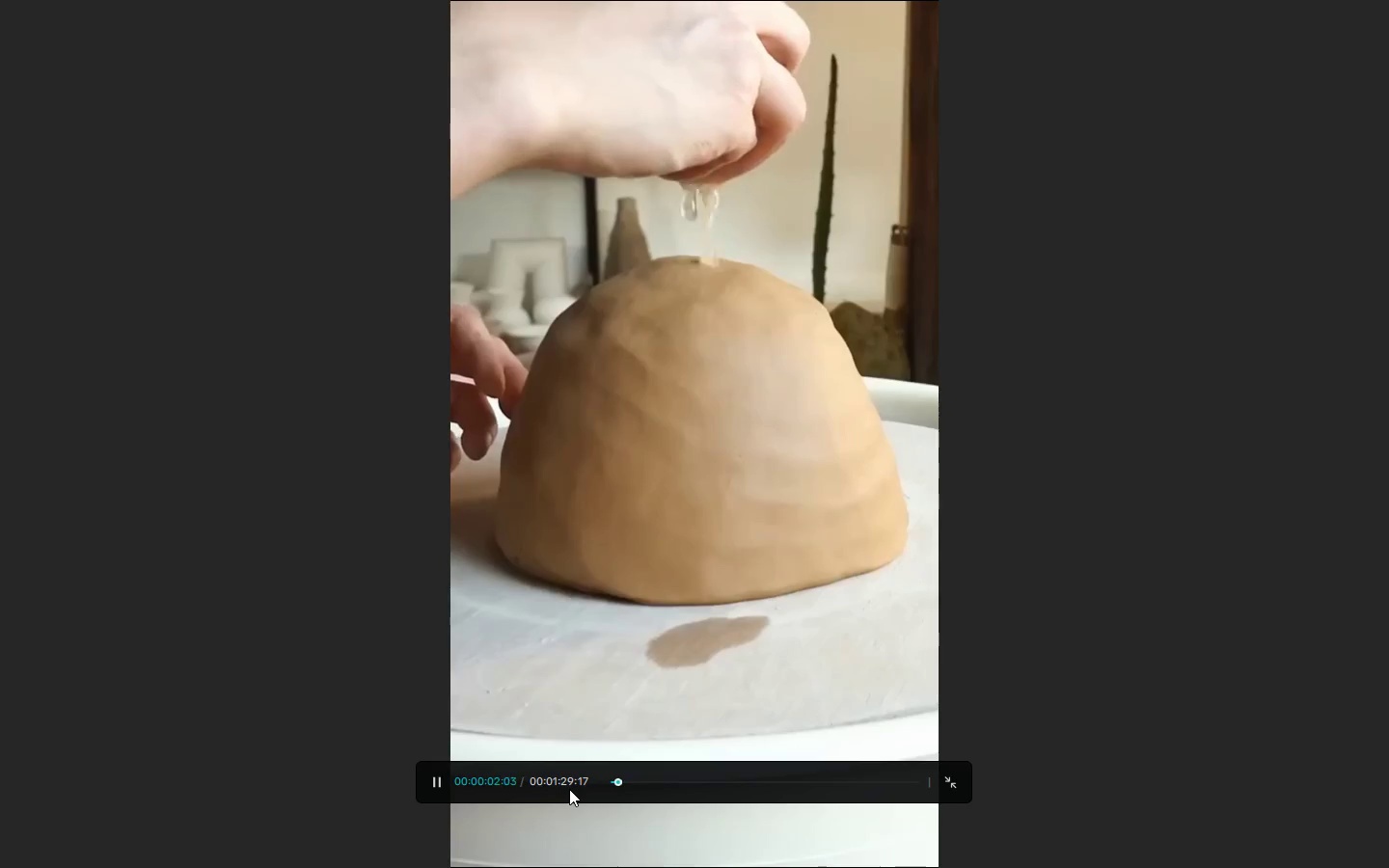 
key(Space)
 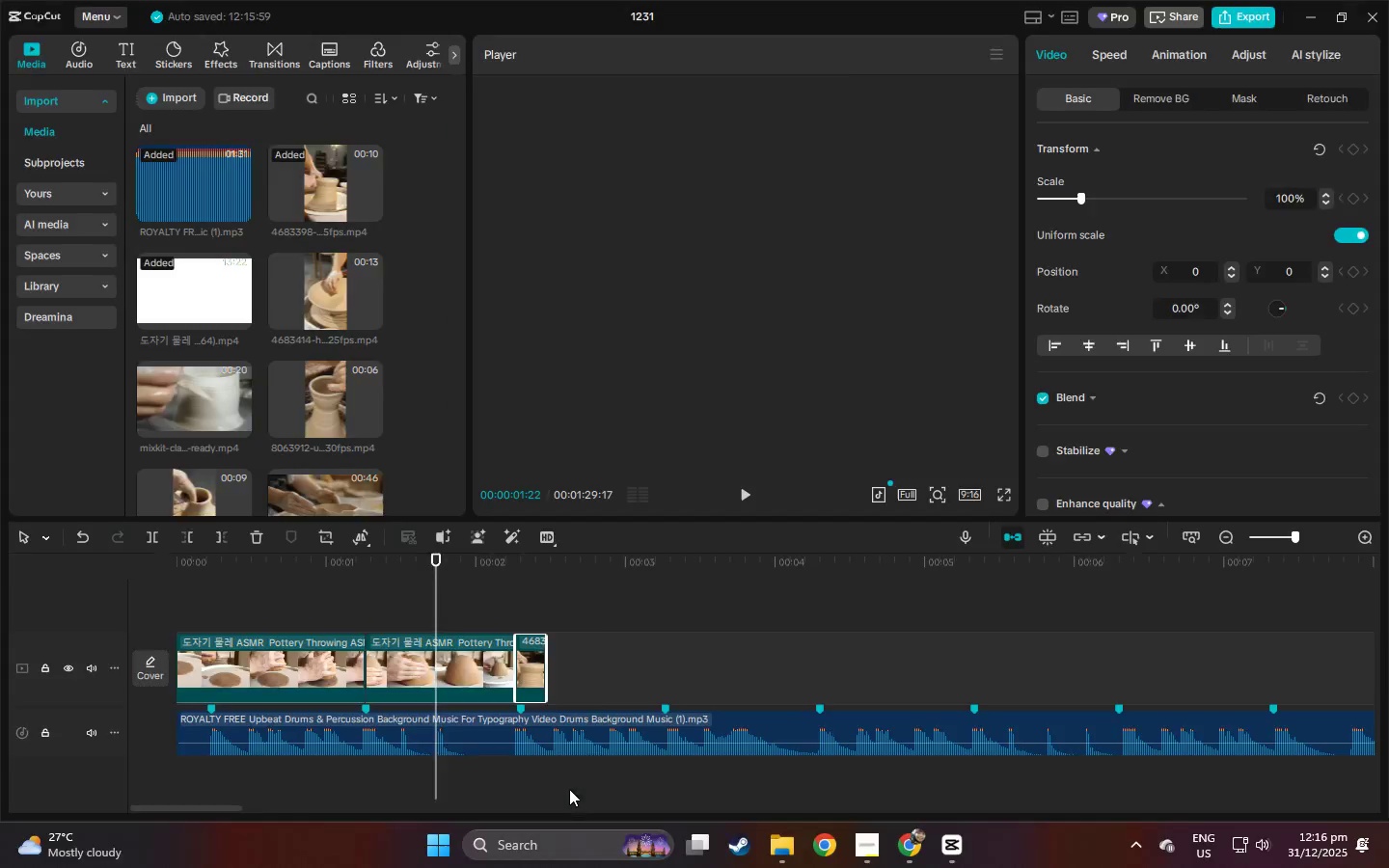 
key(Escape)
 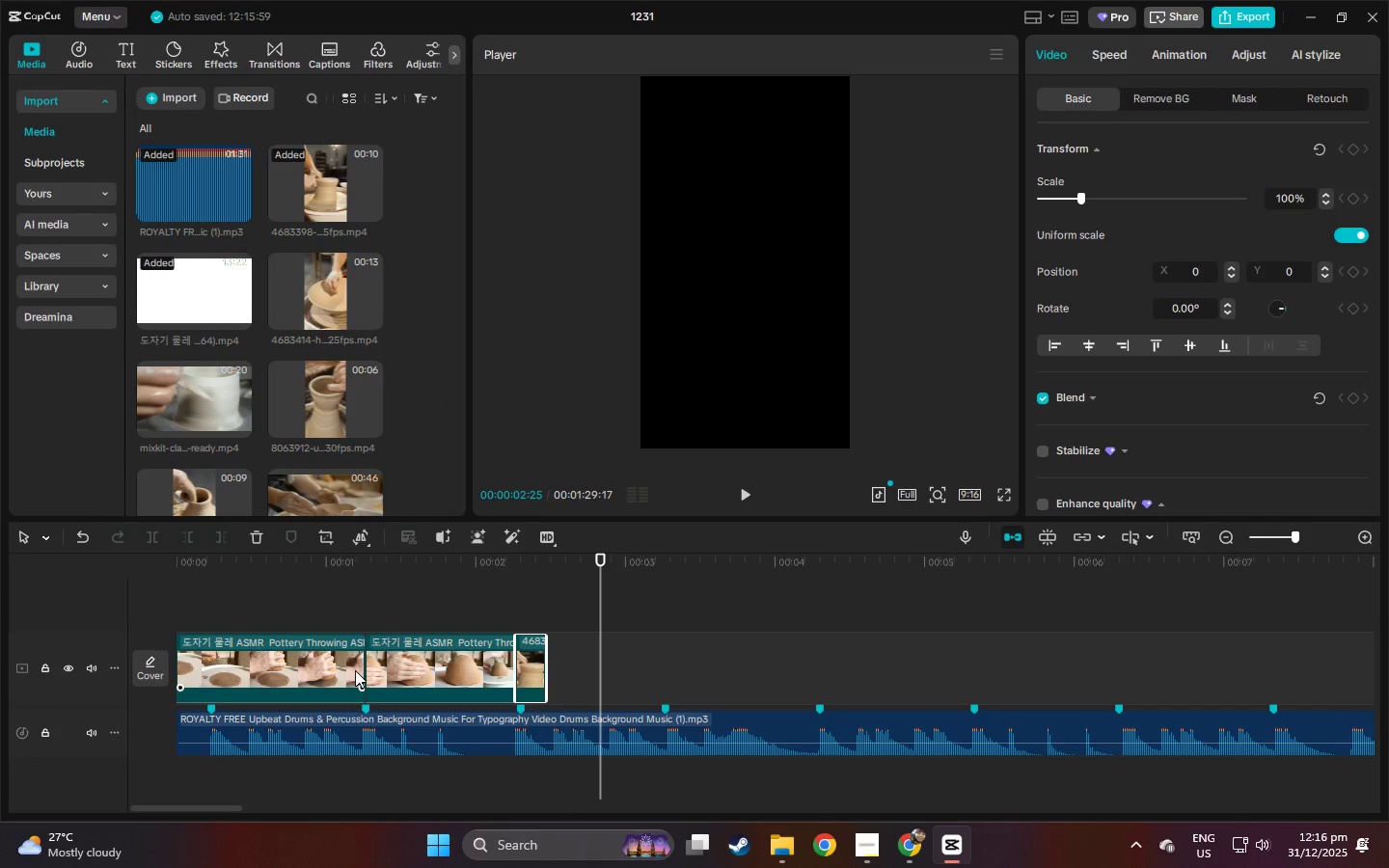 
left_click([324, 668])
 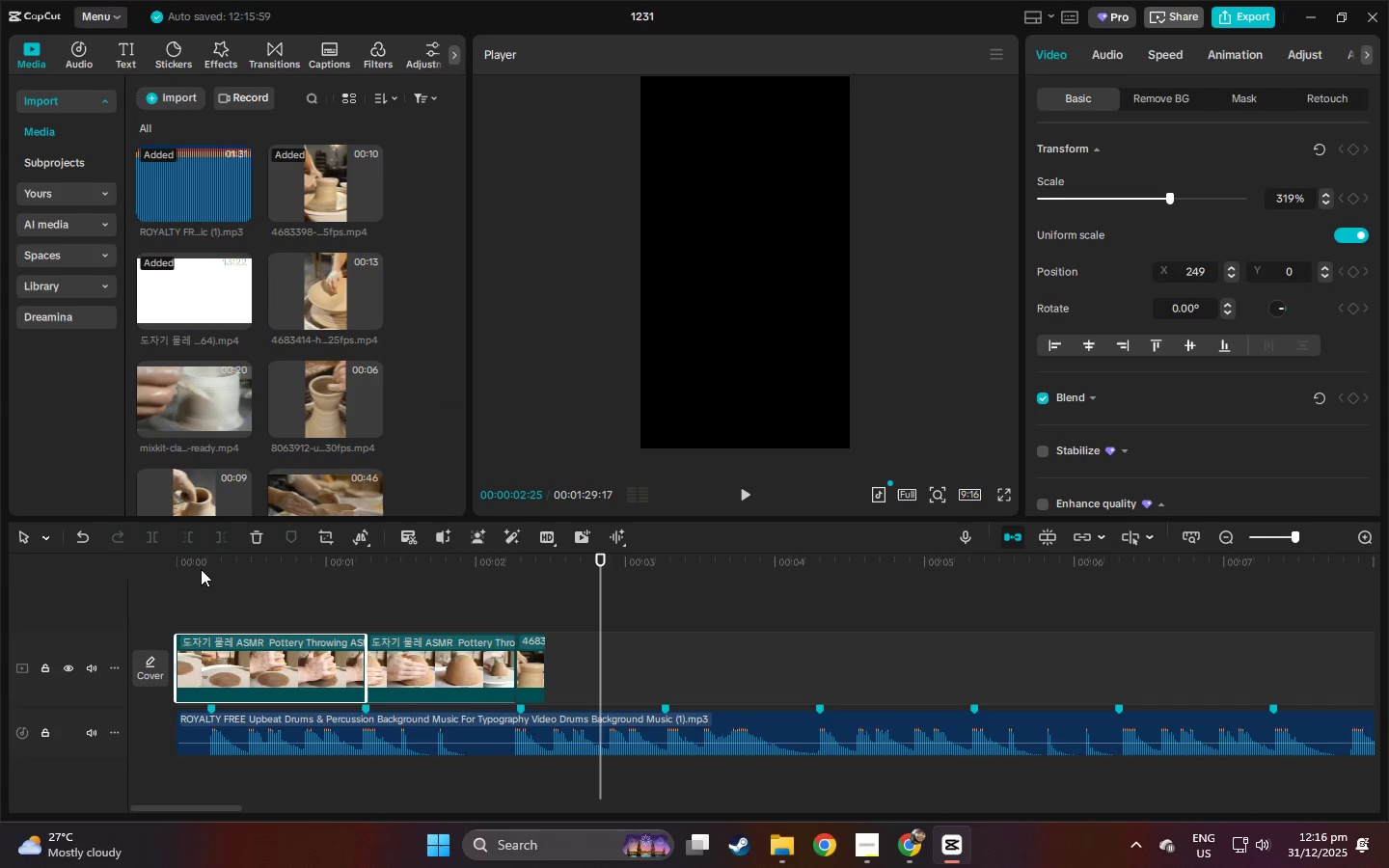 
left_click_drag(start_coordinate=[199, 569], to_coordinate=[124, 572])
 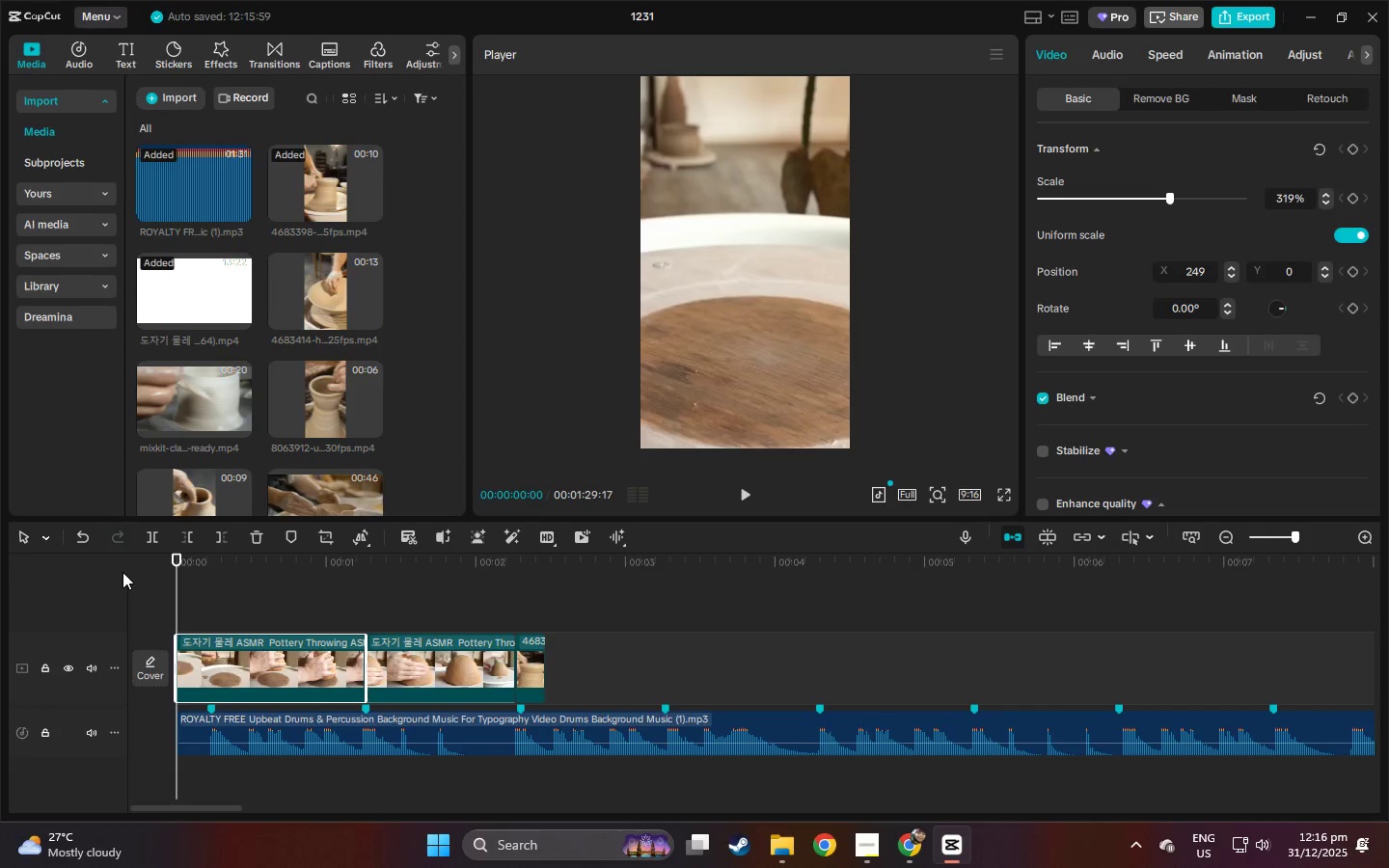 
key(Space)
 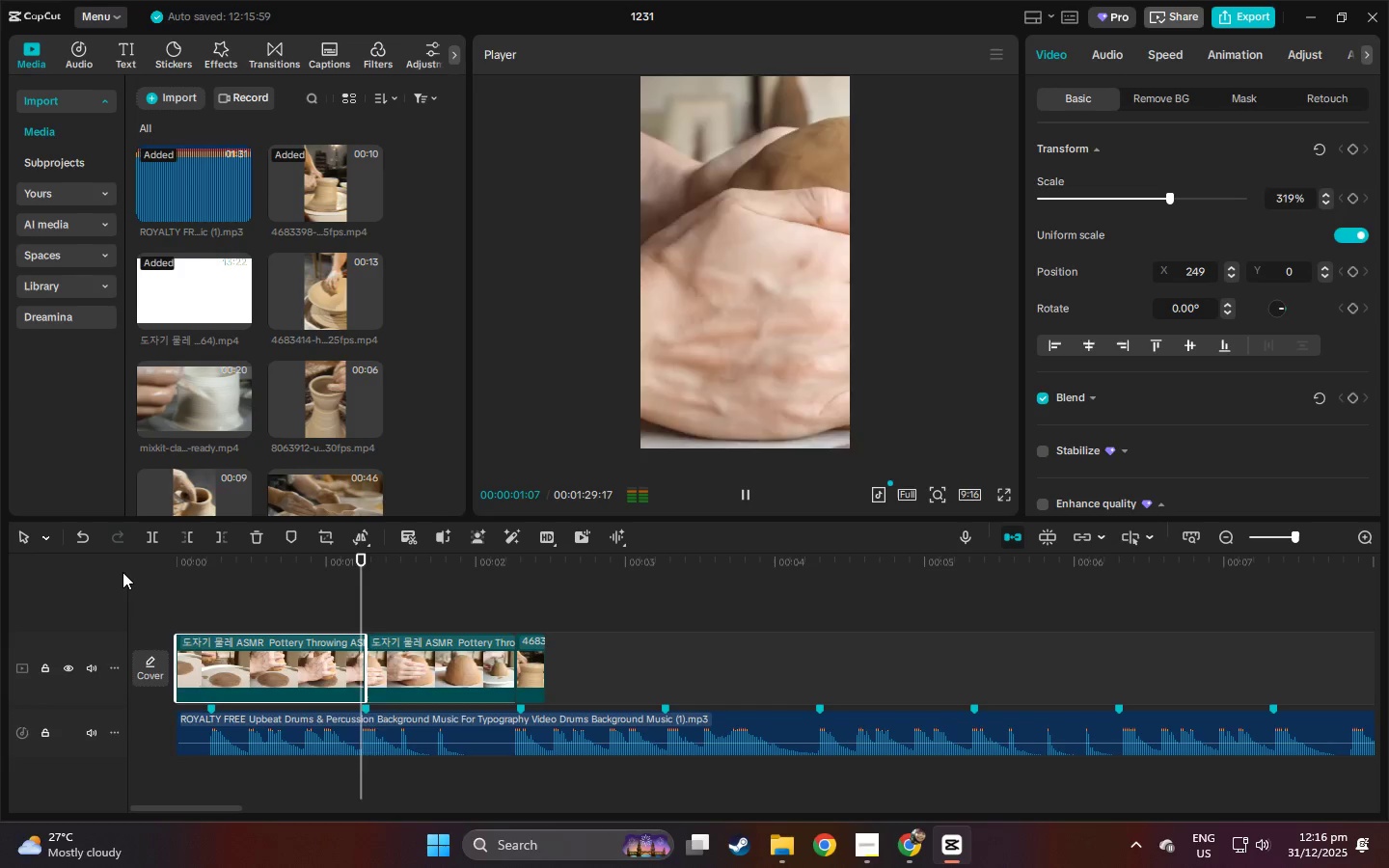 
key(Space)
 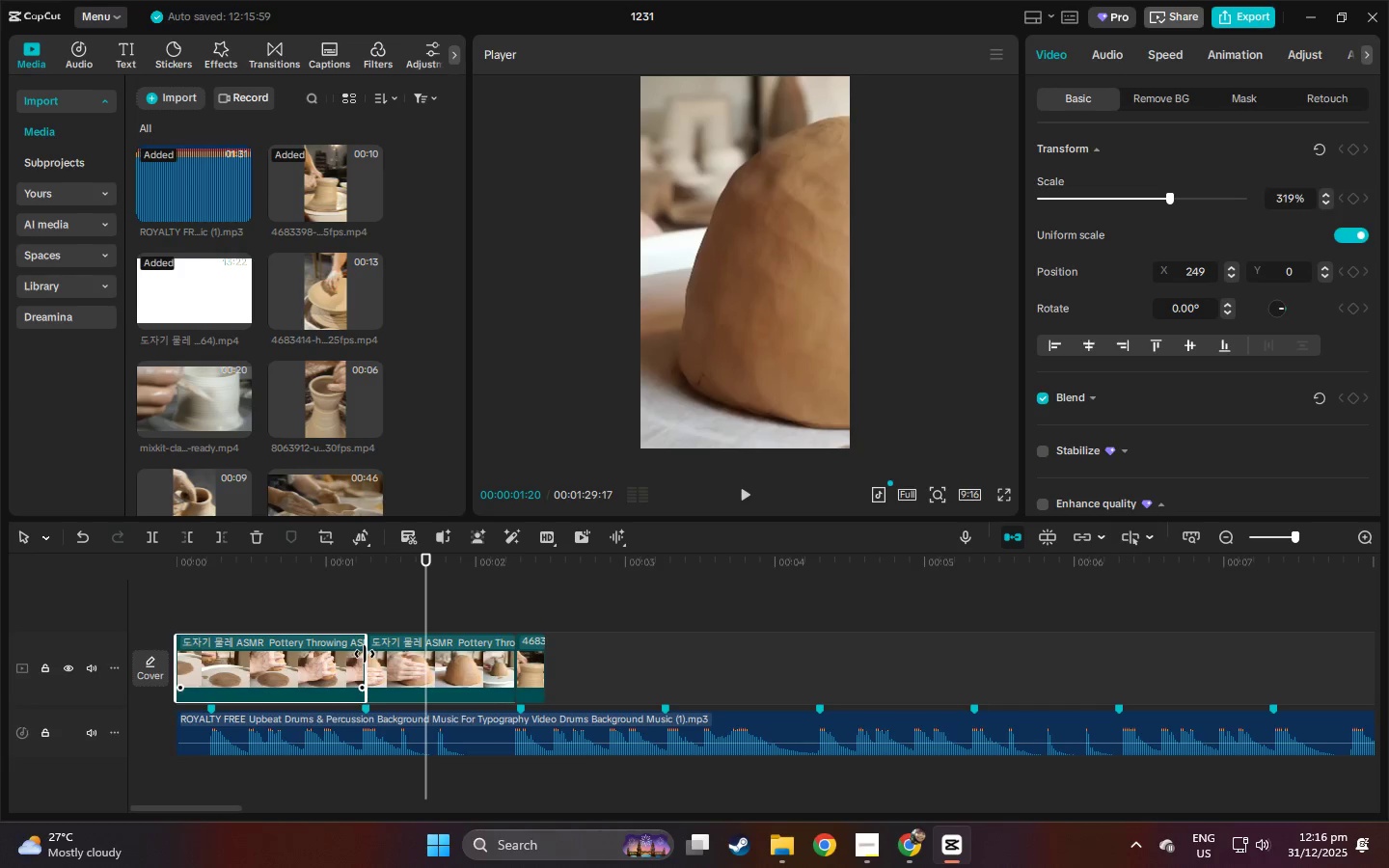 
left_click_drag(start_coordinate=[366, 654], to_coordinate=[388, 658])
 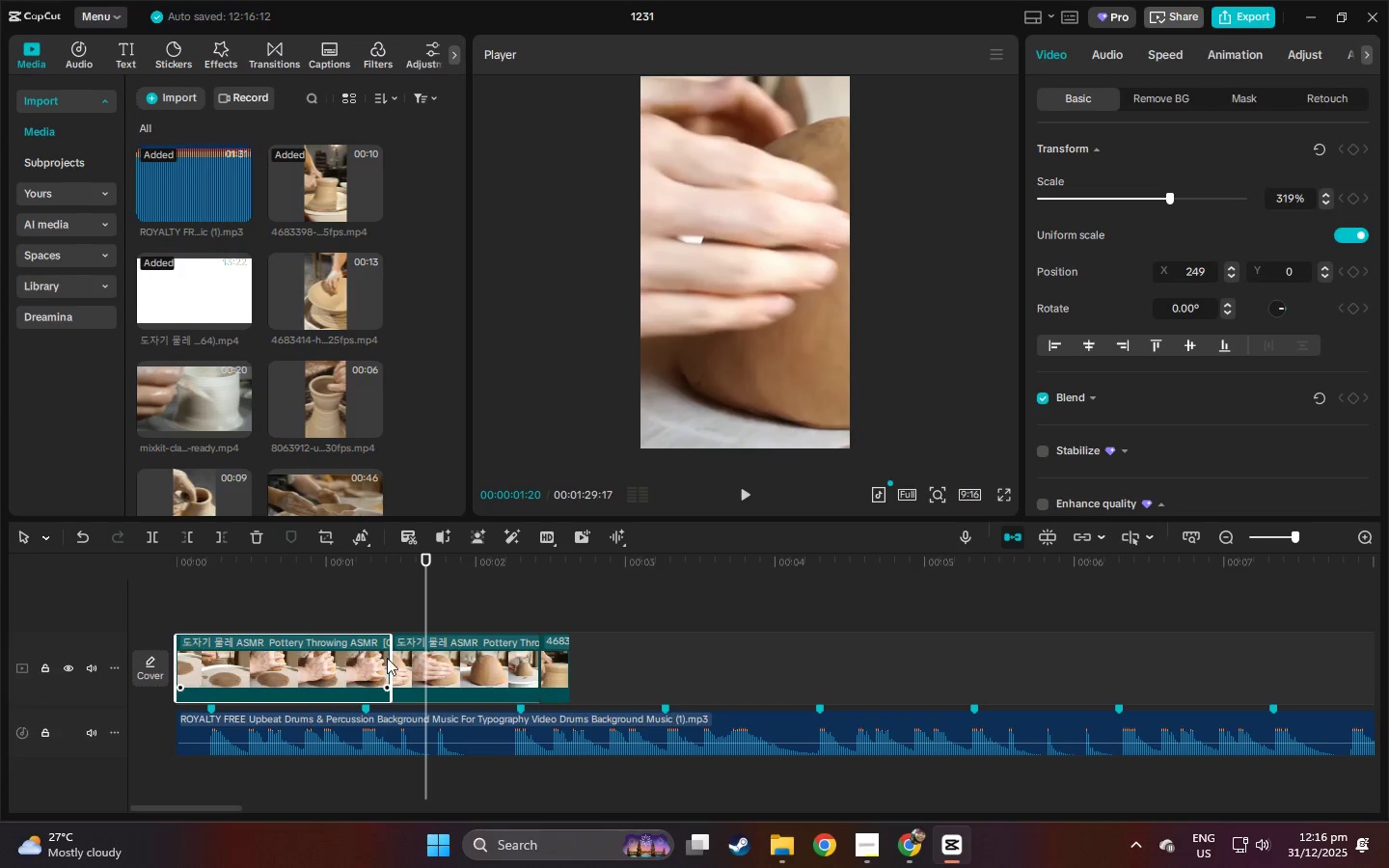 
left_click_drag(start_coordinate=[386, 658], to_coordinate=[395, 658])
 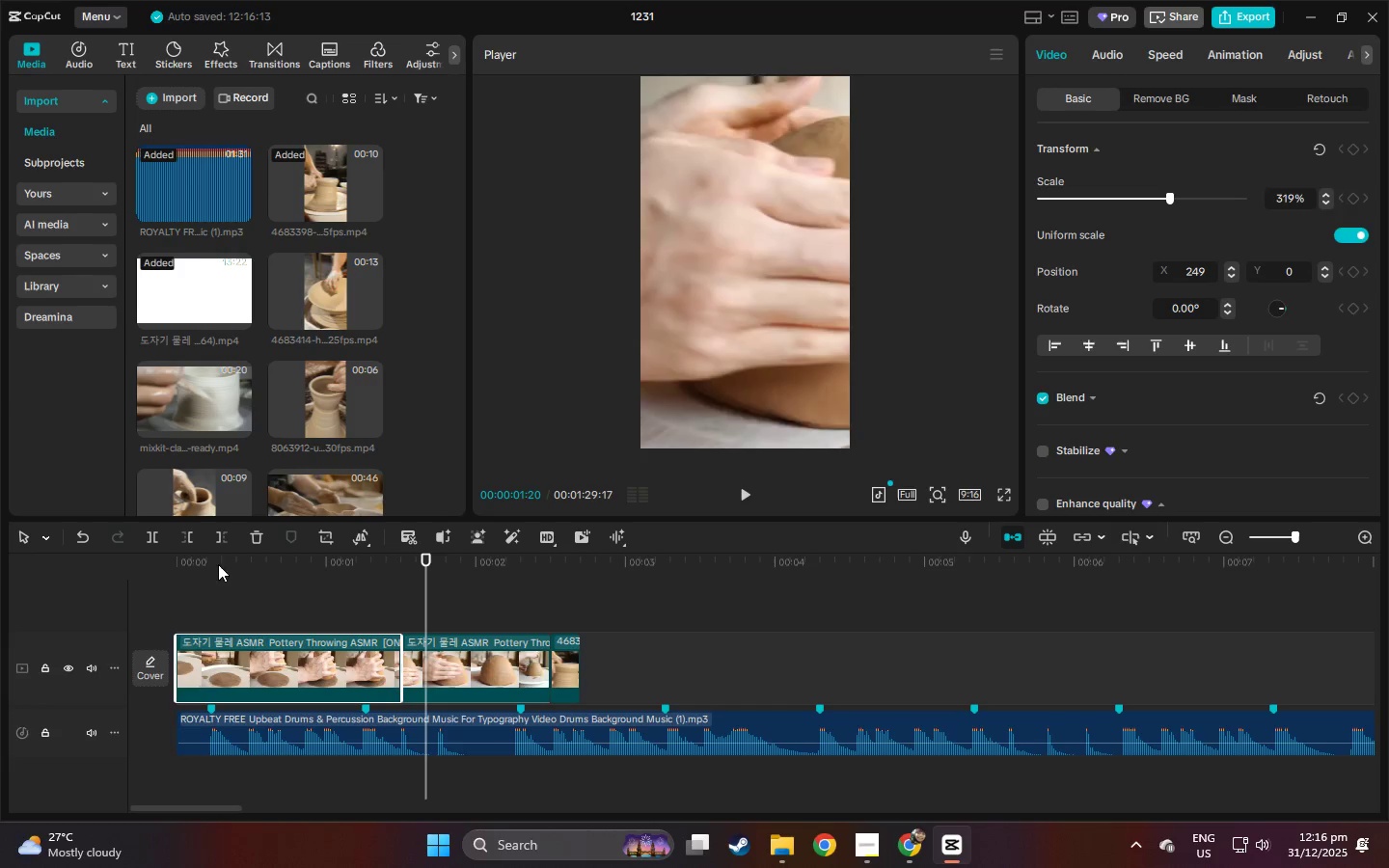 
left_click_drag(start_coordinate=[207, 564], to_coordinate=[151, 564])
 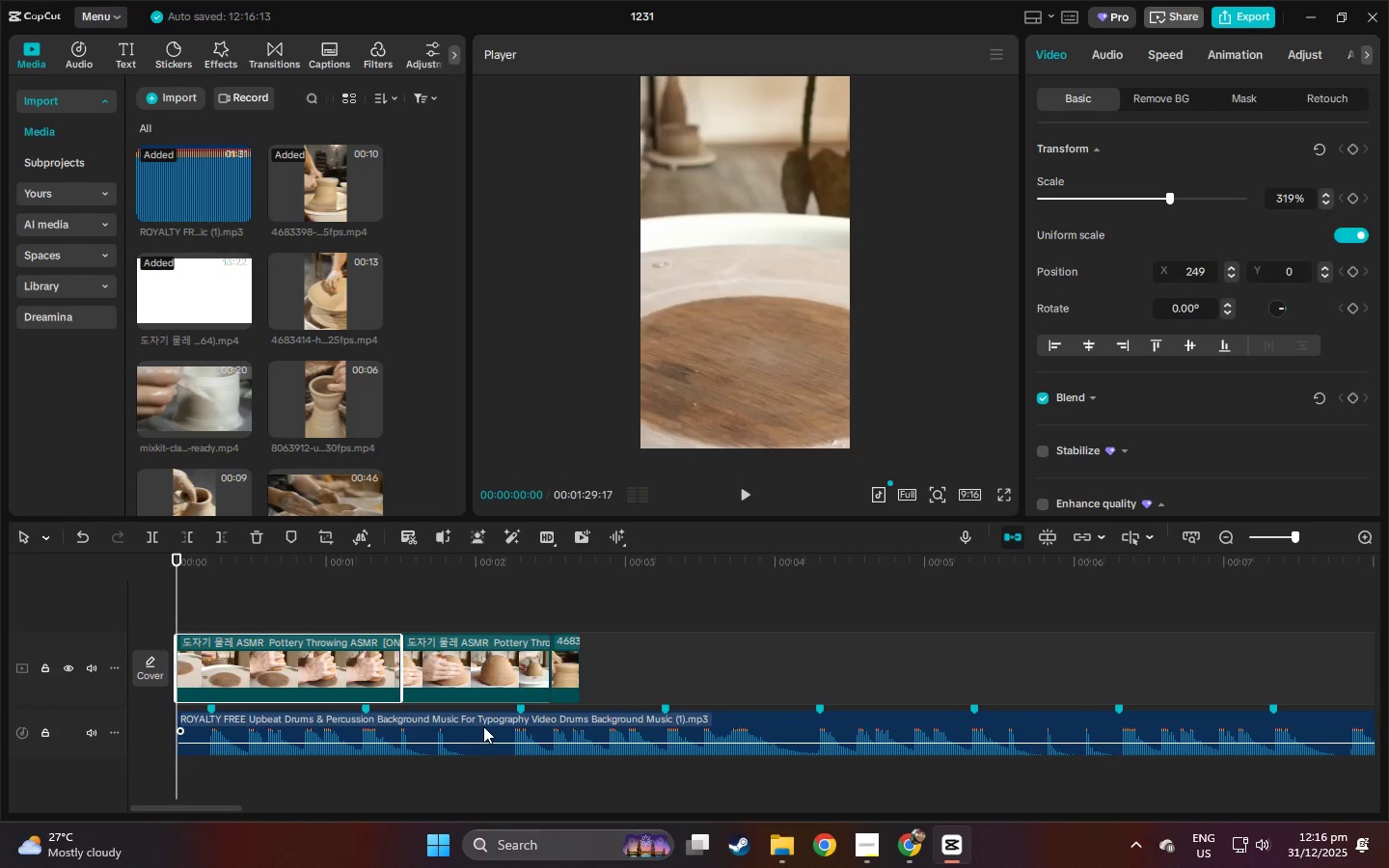 
double_click([483, 726])
 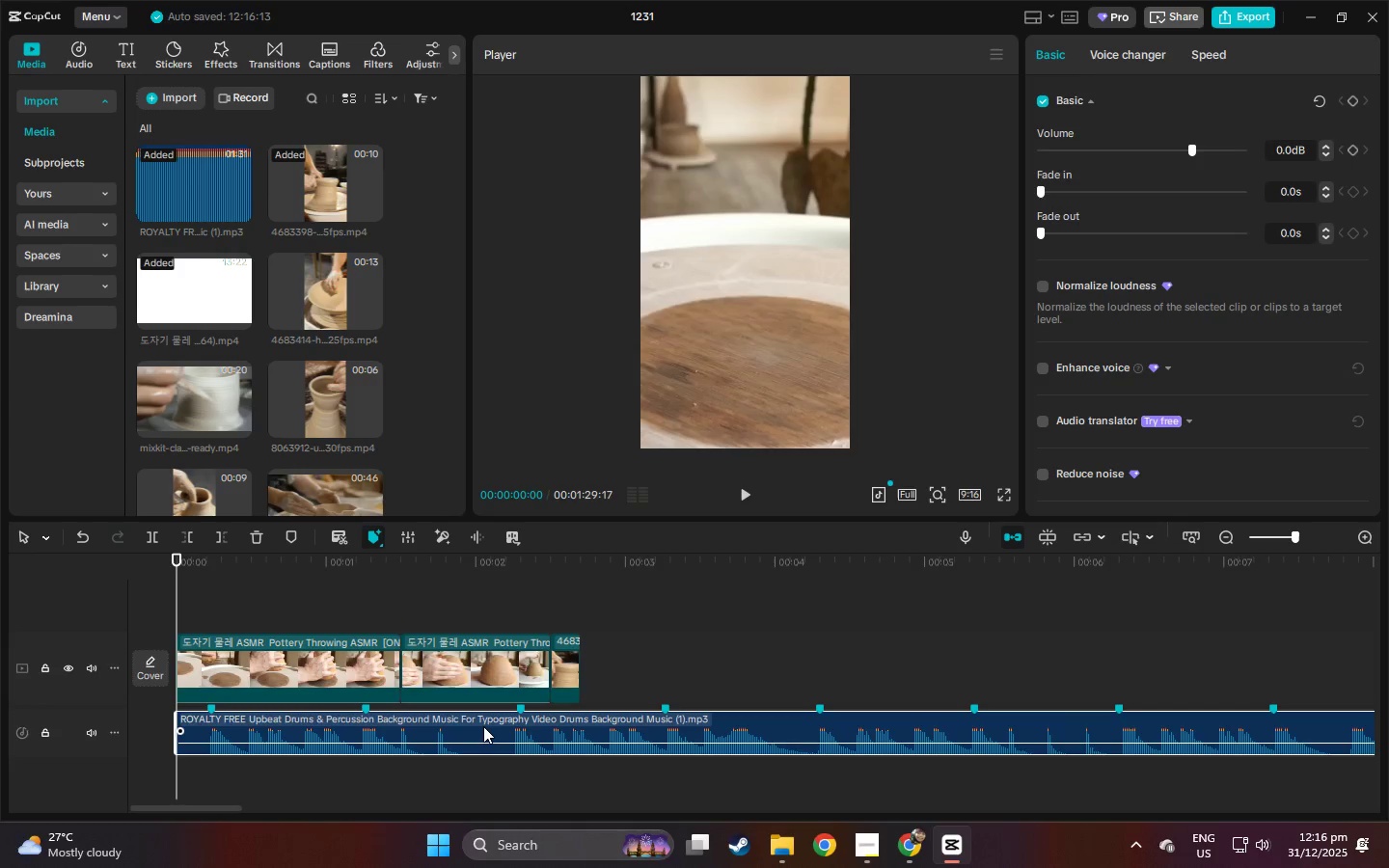 
right_click([483, 726])
 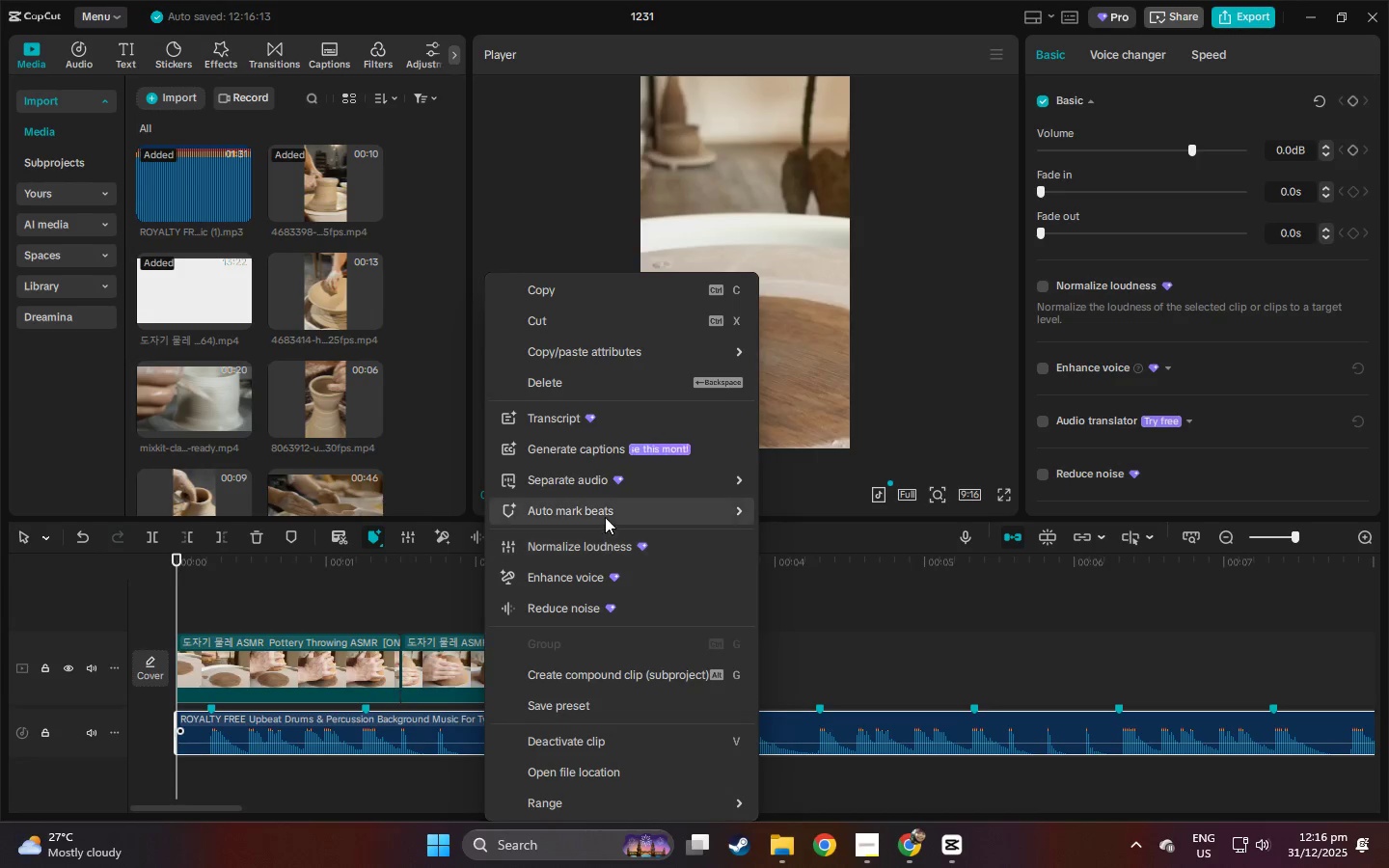 
left_click([605, 517])
 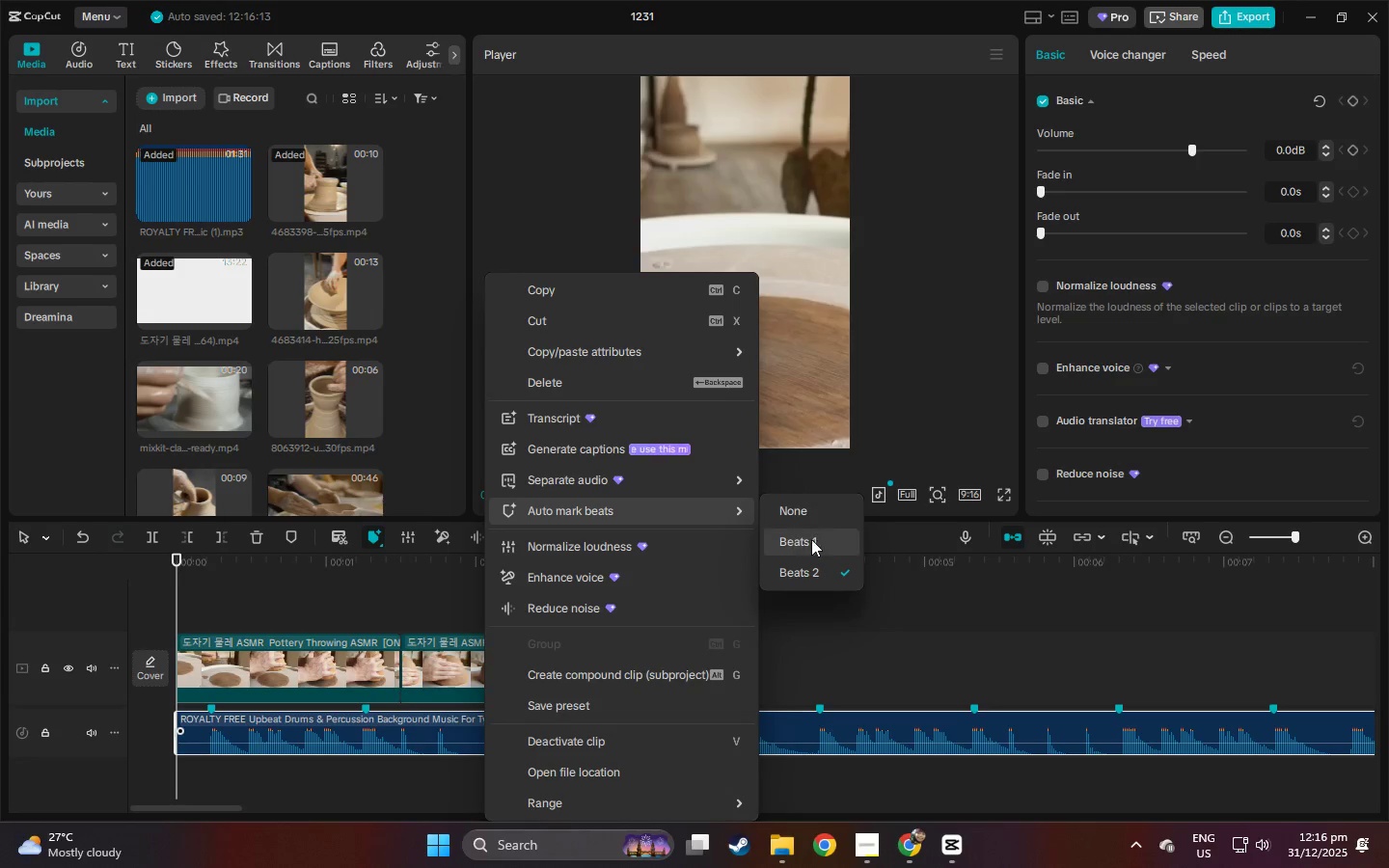 
left_click([823, 542])
 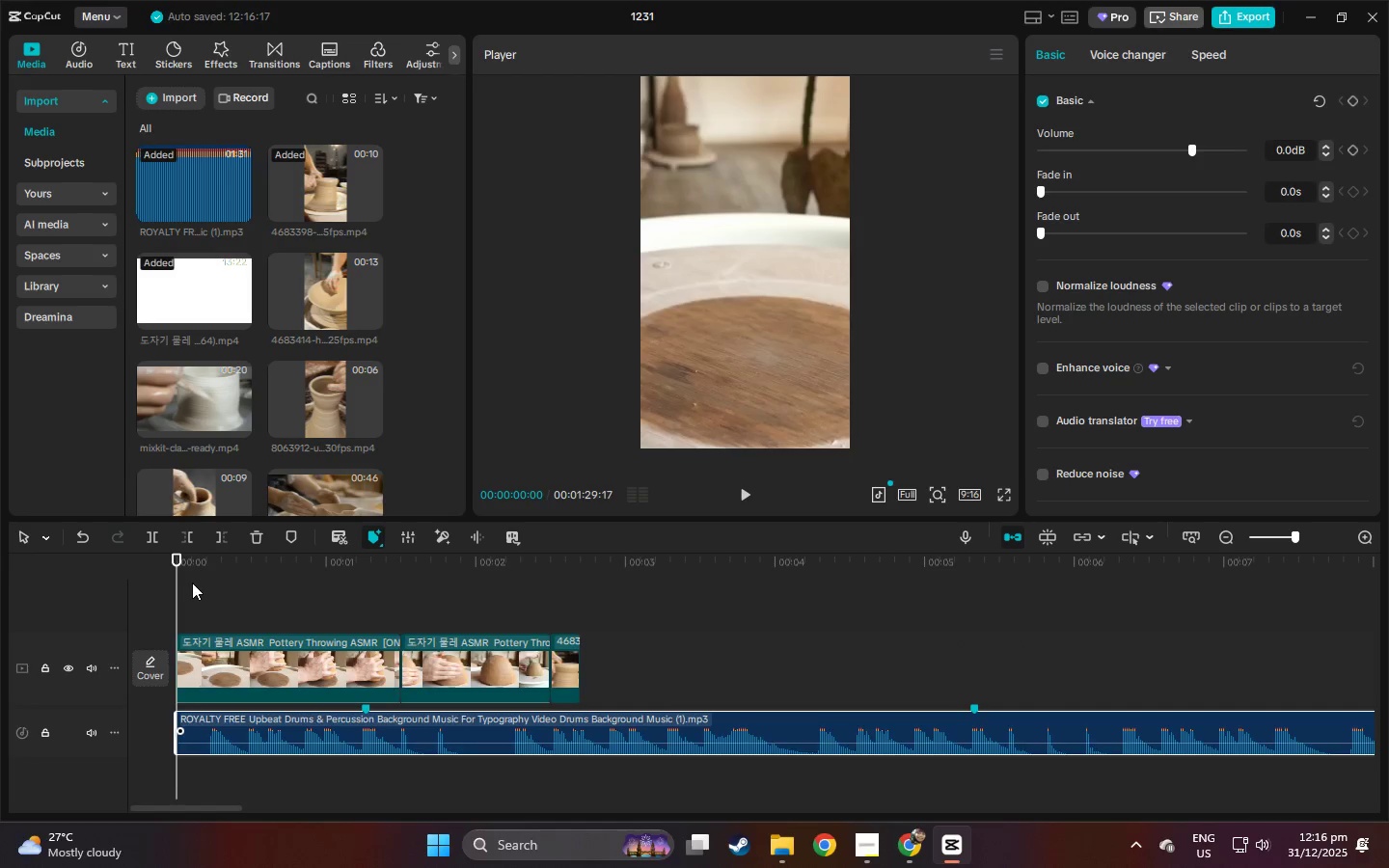 
left_click_drag(start_coordinate=[180, 566], to_coordinate=[169, 566])
 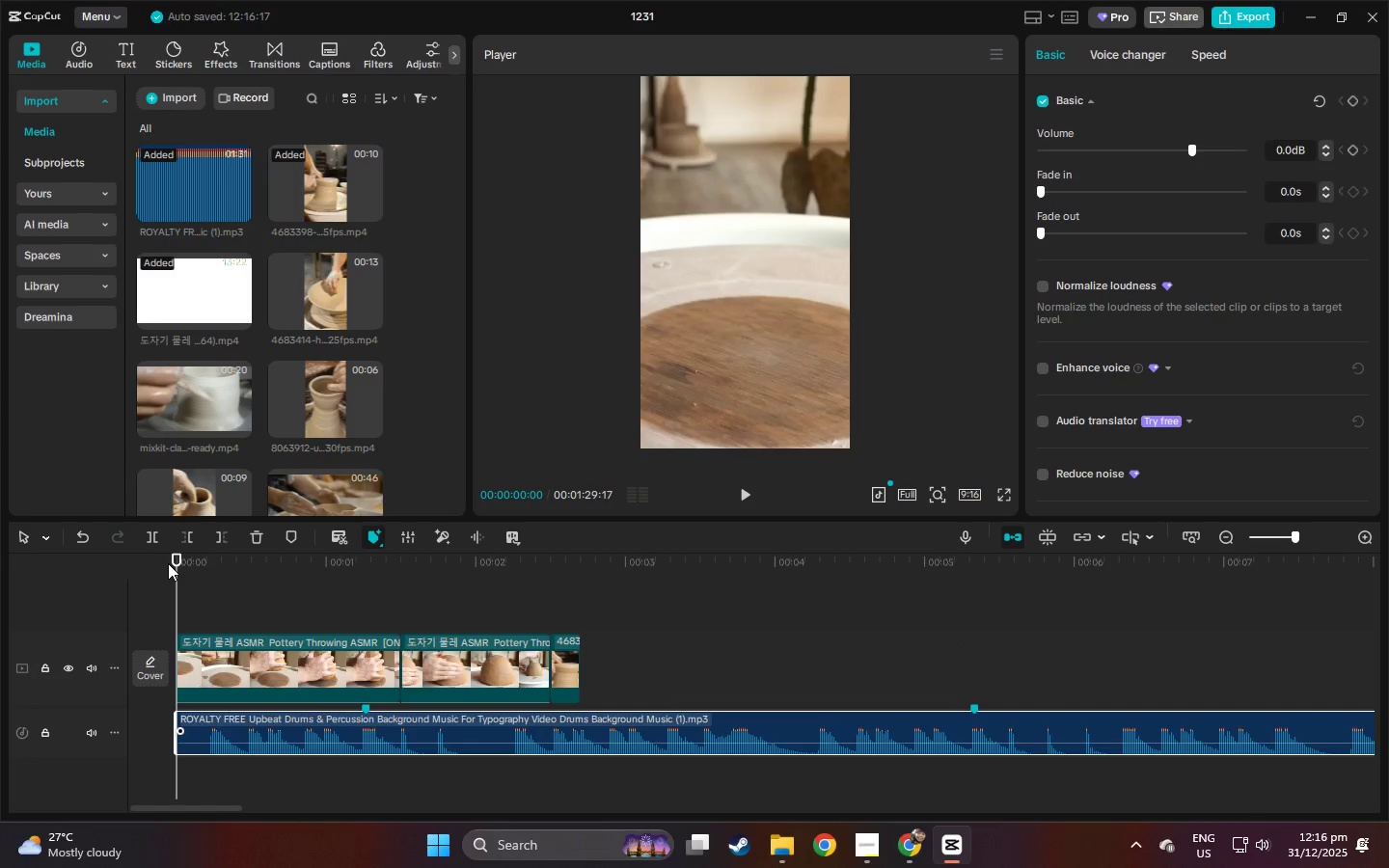 
key(Space)
 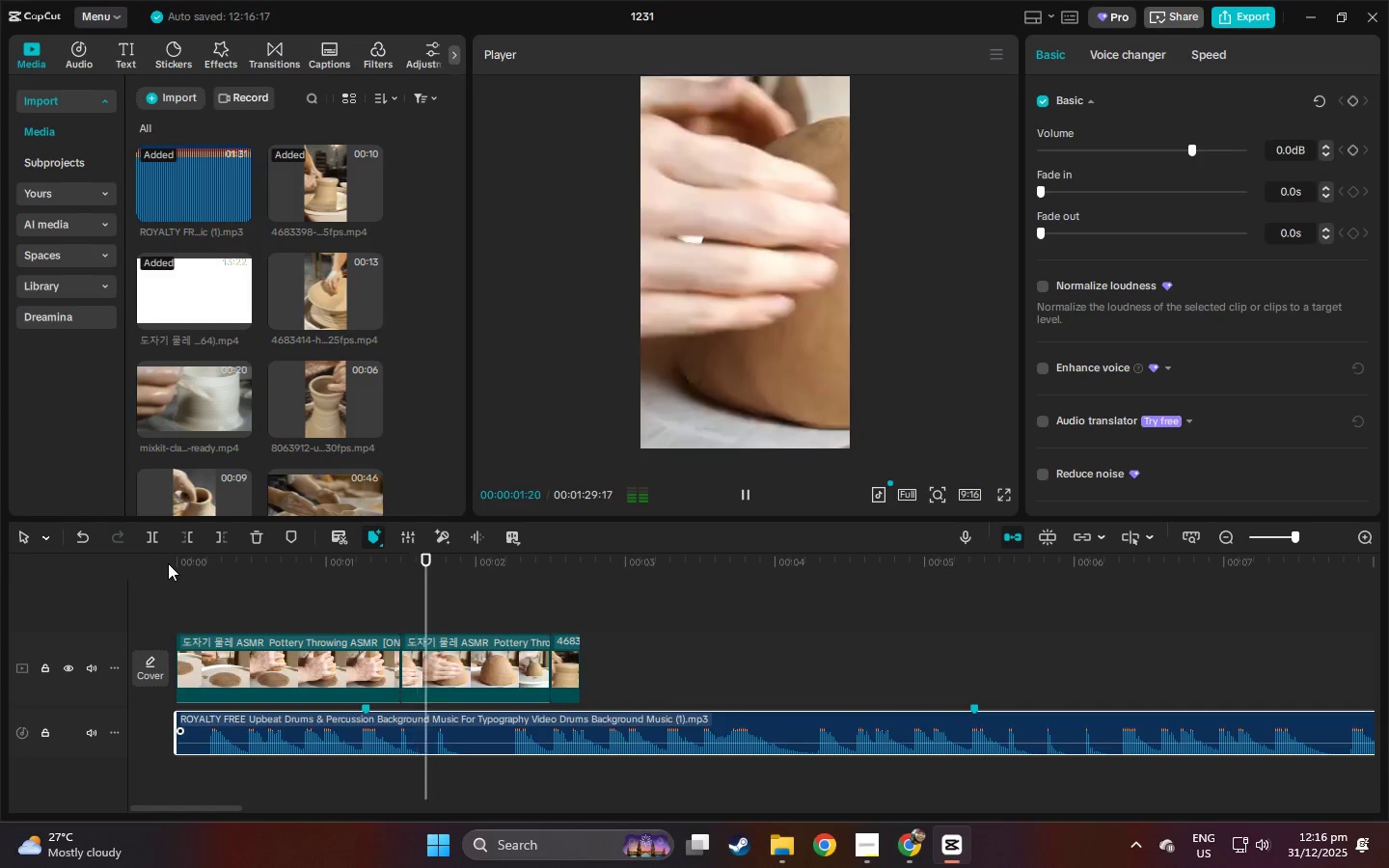 
key(Space)
 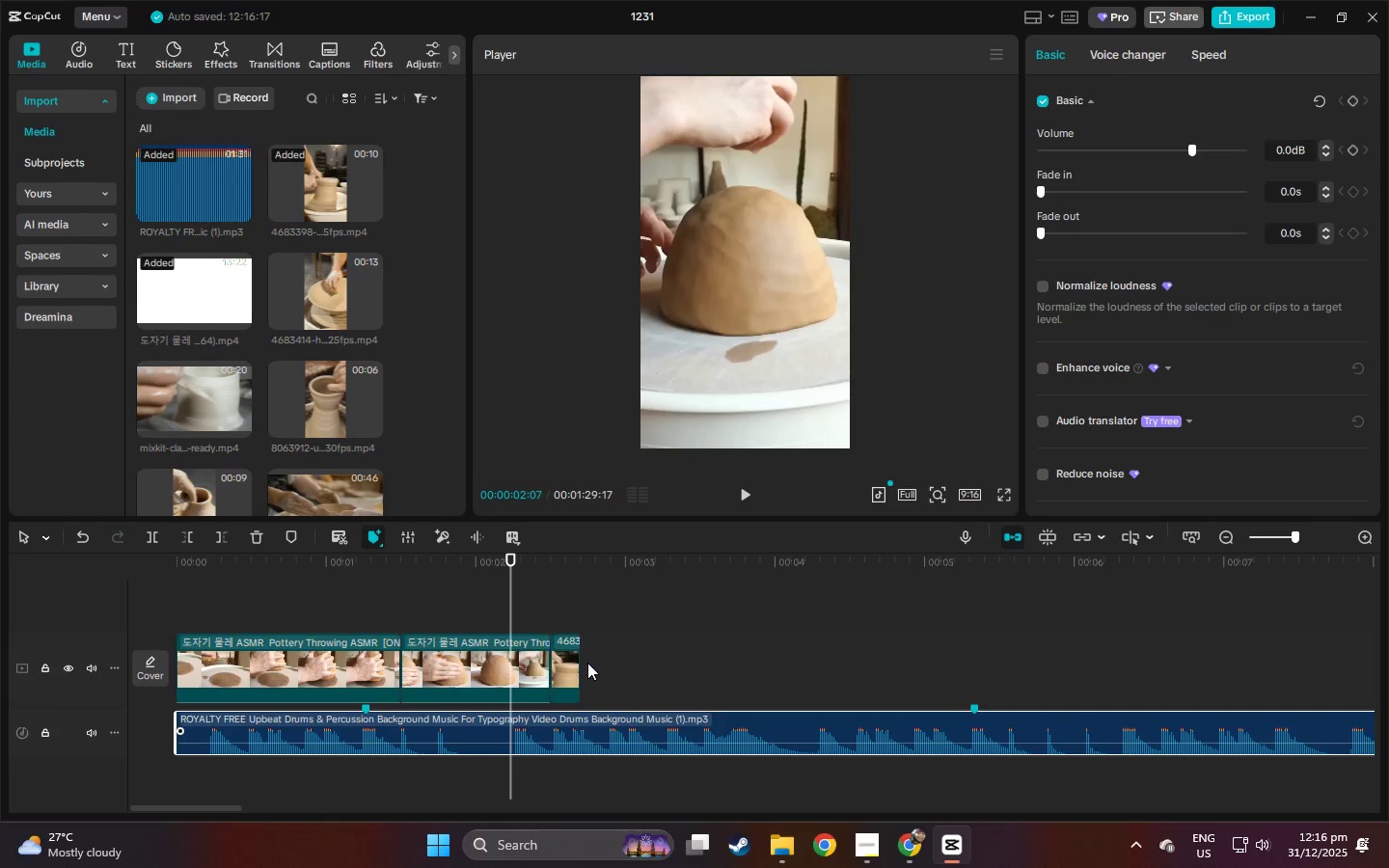 
key(Space)
 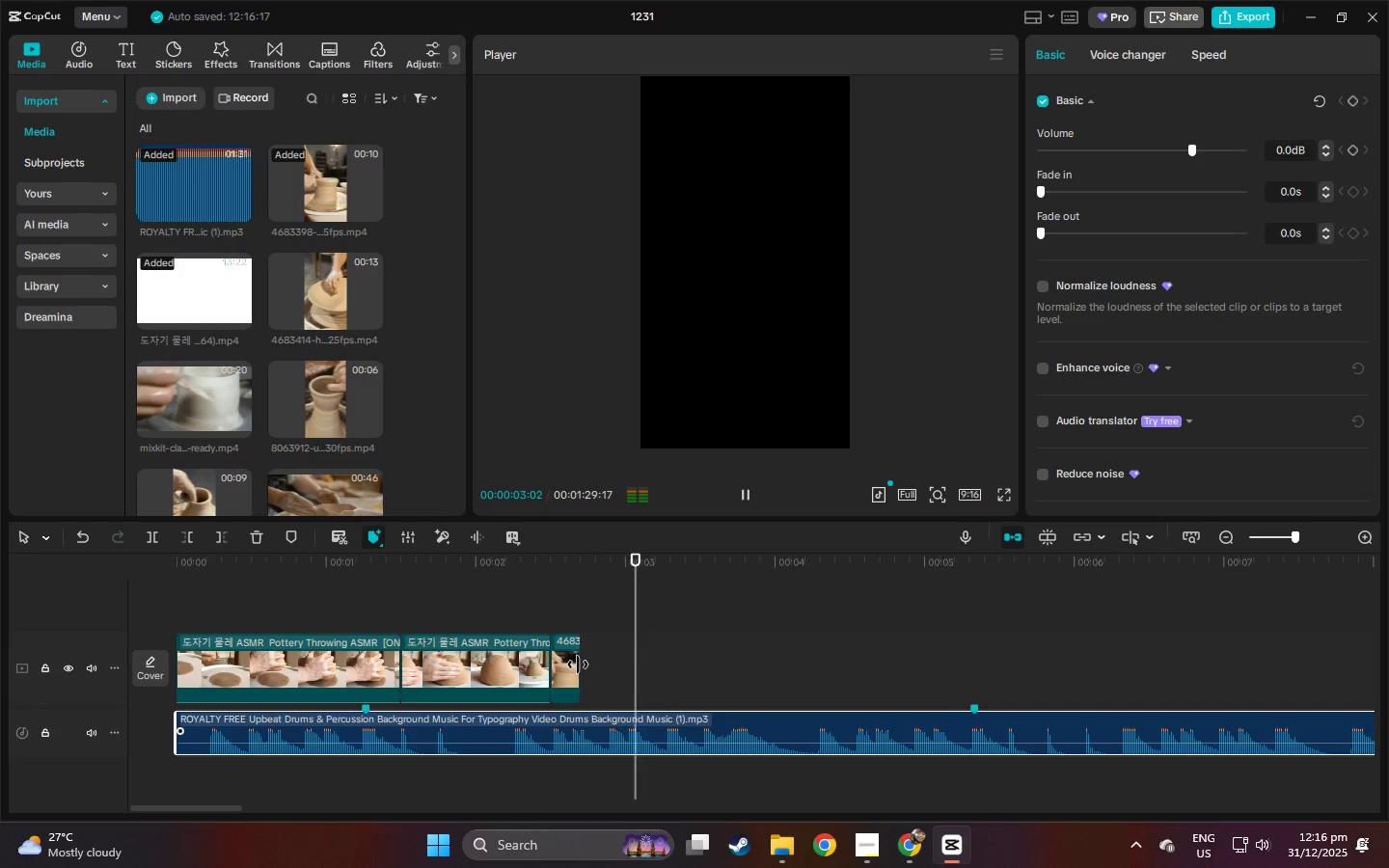 
key(Space)
 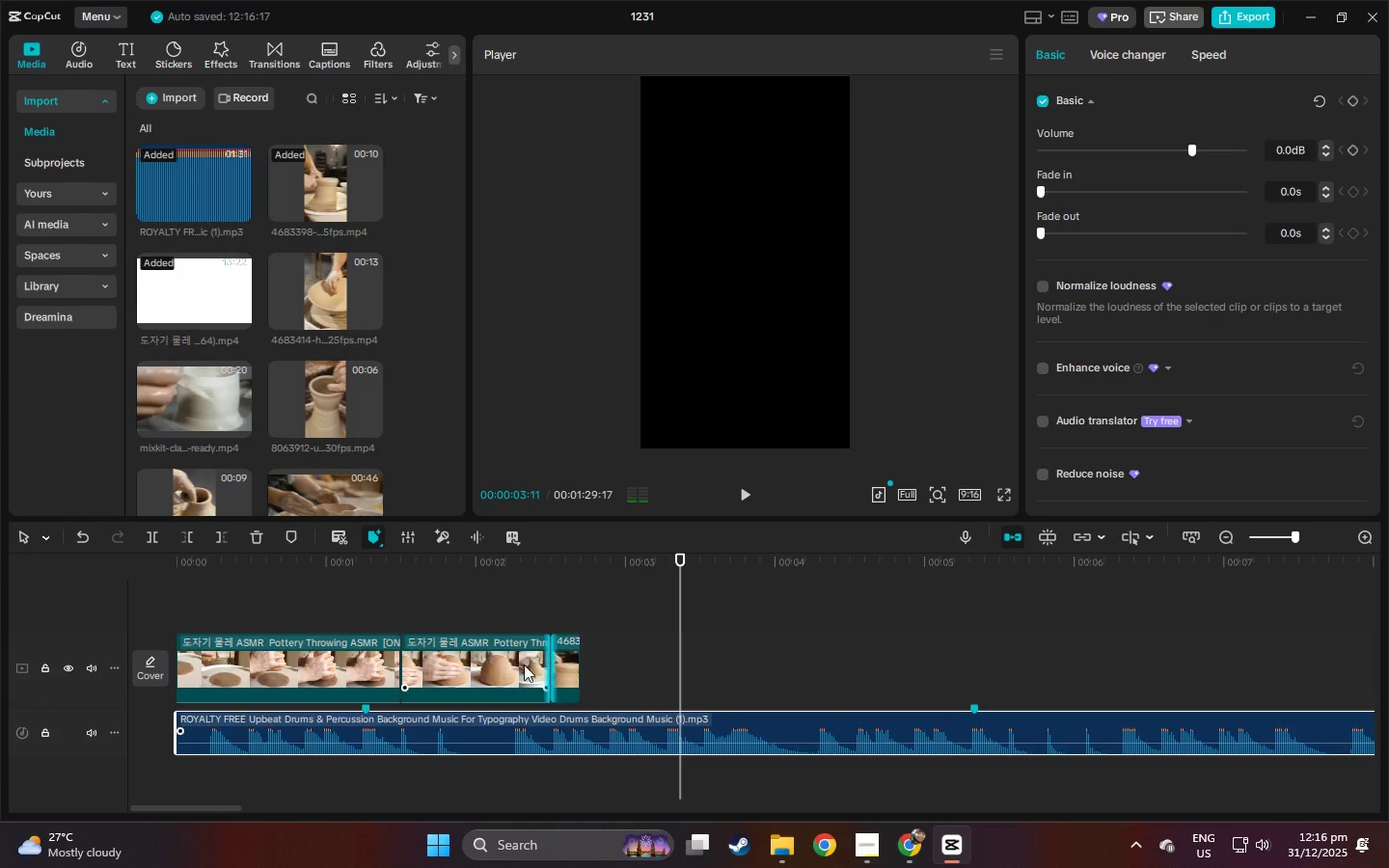 
left_click([512, 665])
 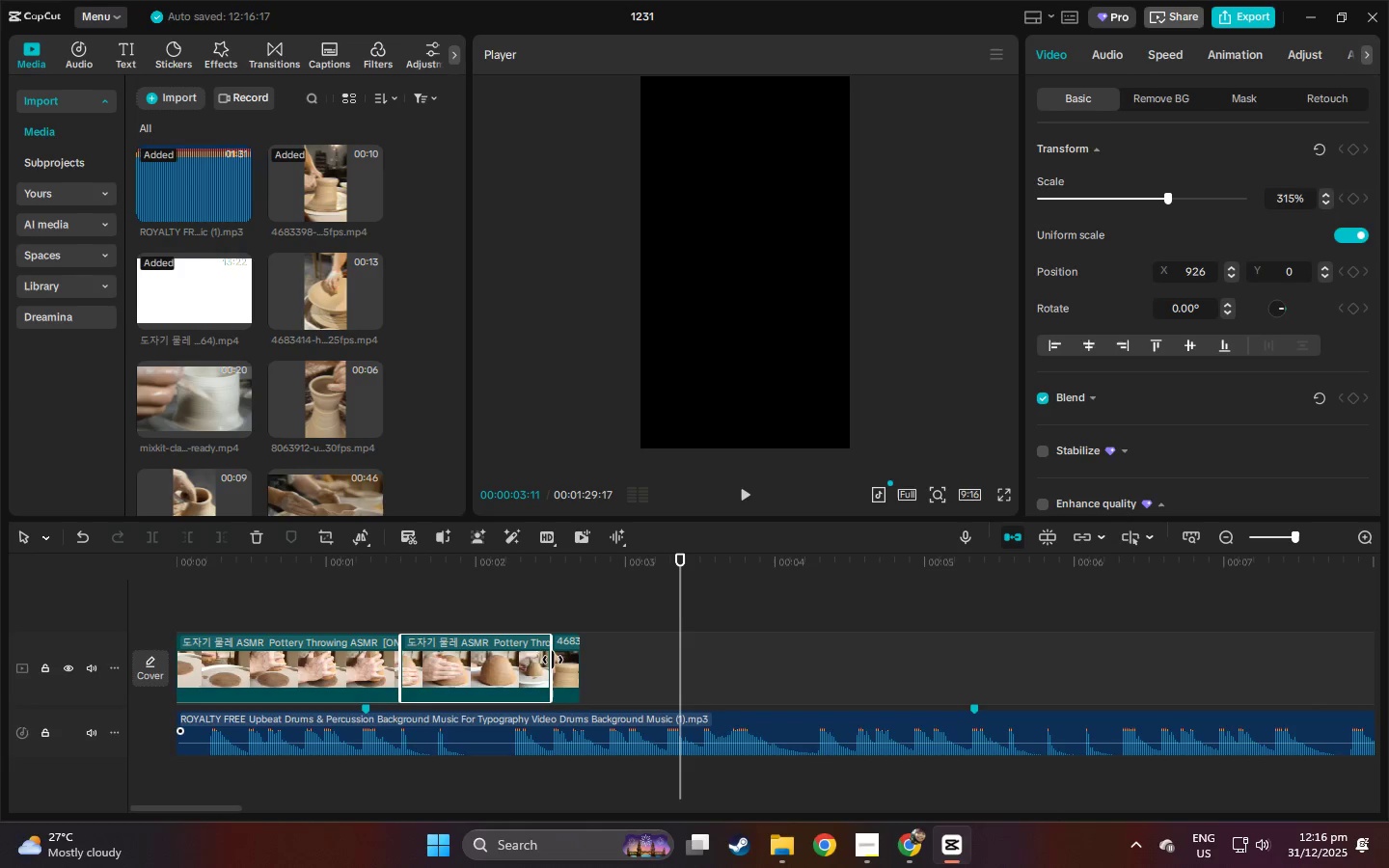 
left_click_drag(start_coordinate=[553, 660], to_coordinate=[671, 666])
 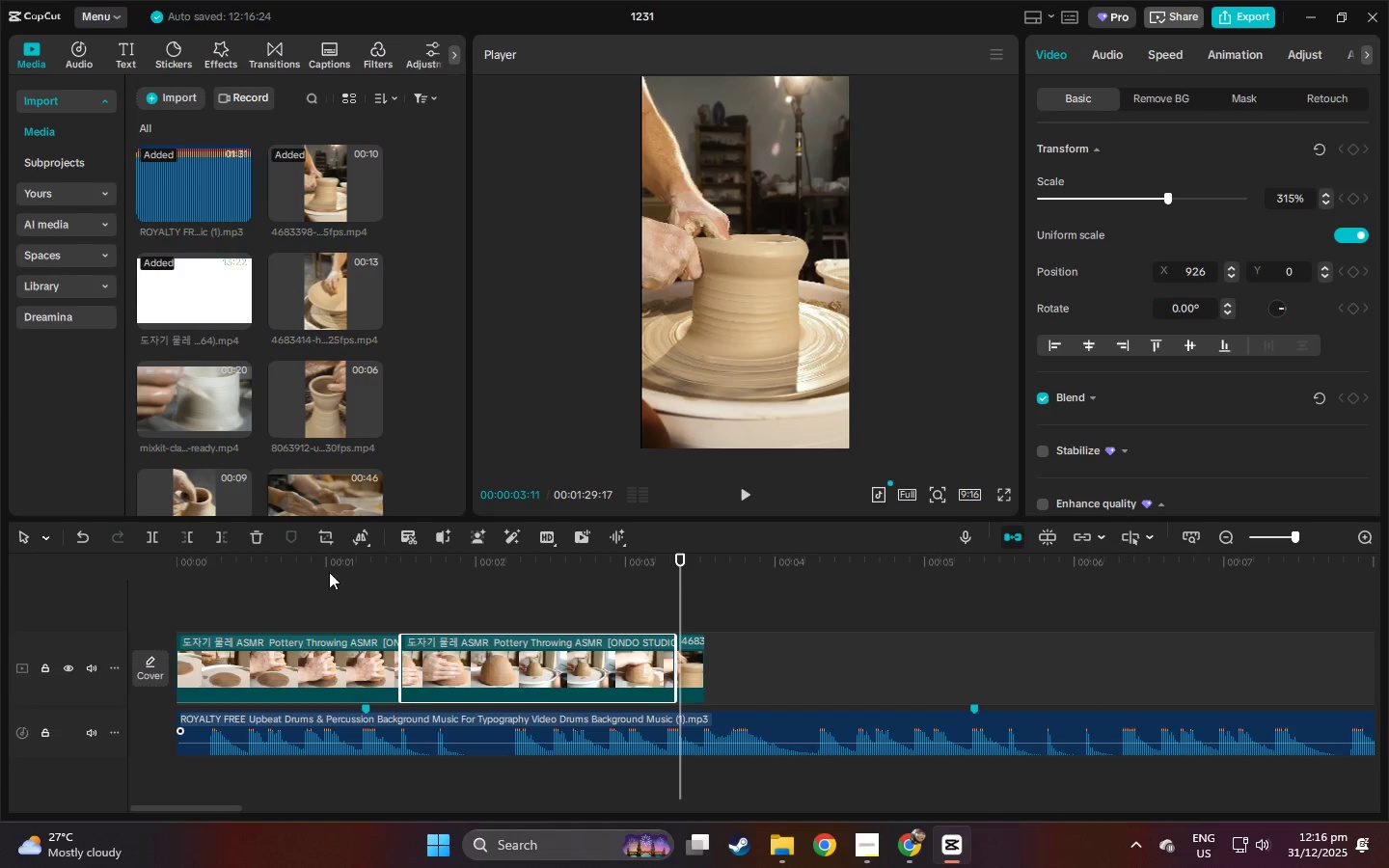 
left_click_drag(start_coordinate=[314, 571], to_coordinate=[91, 583])
 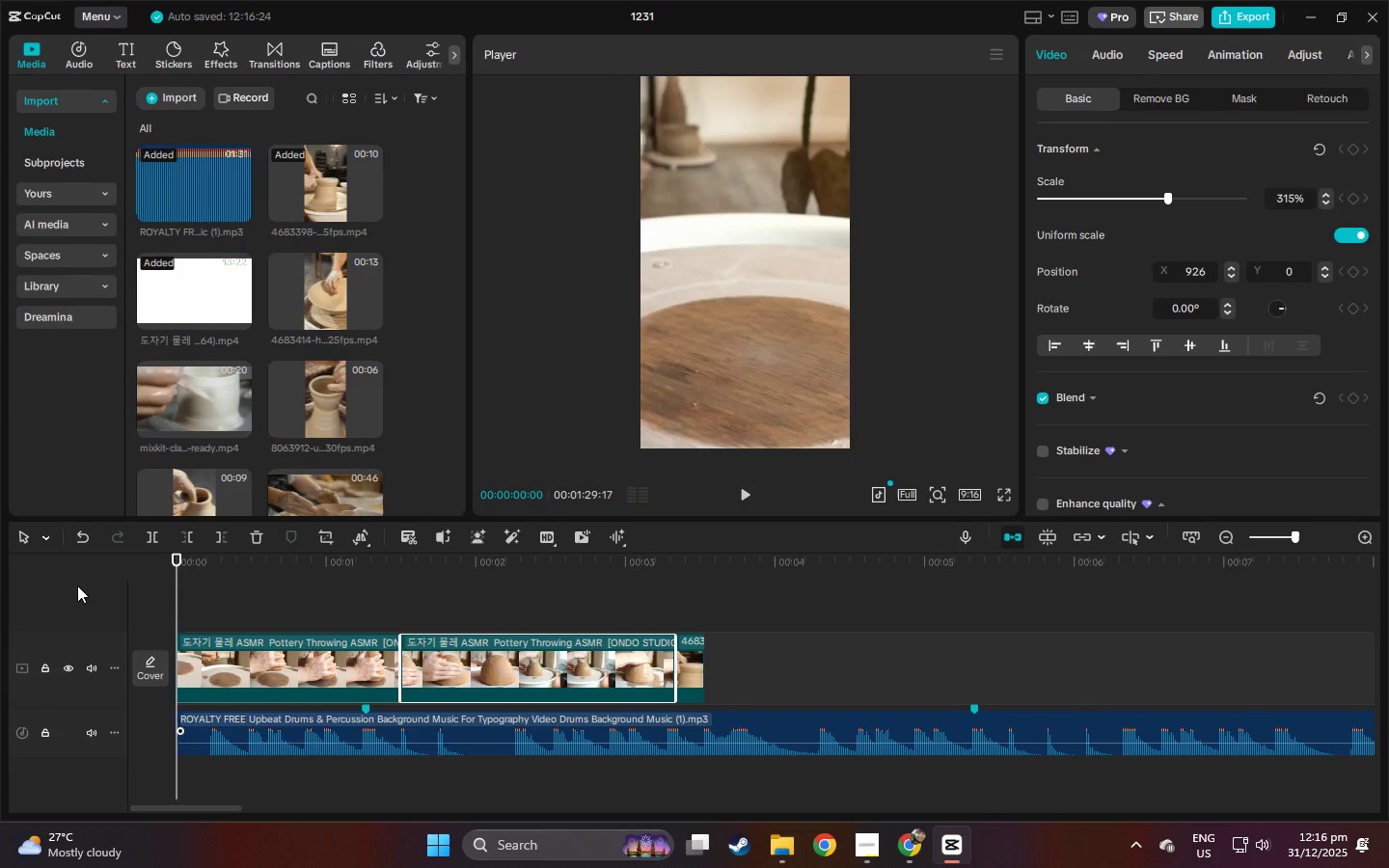 
key(Space)
 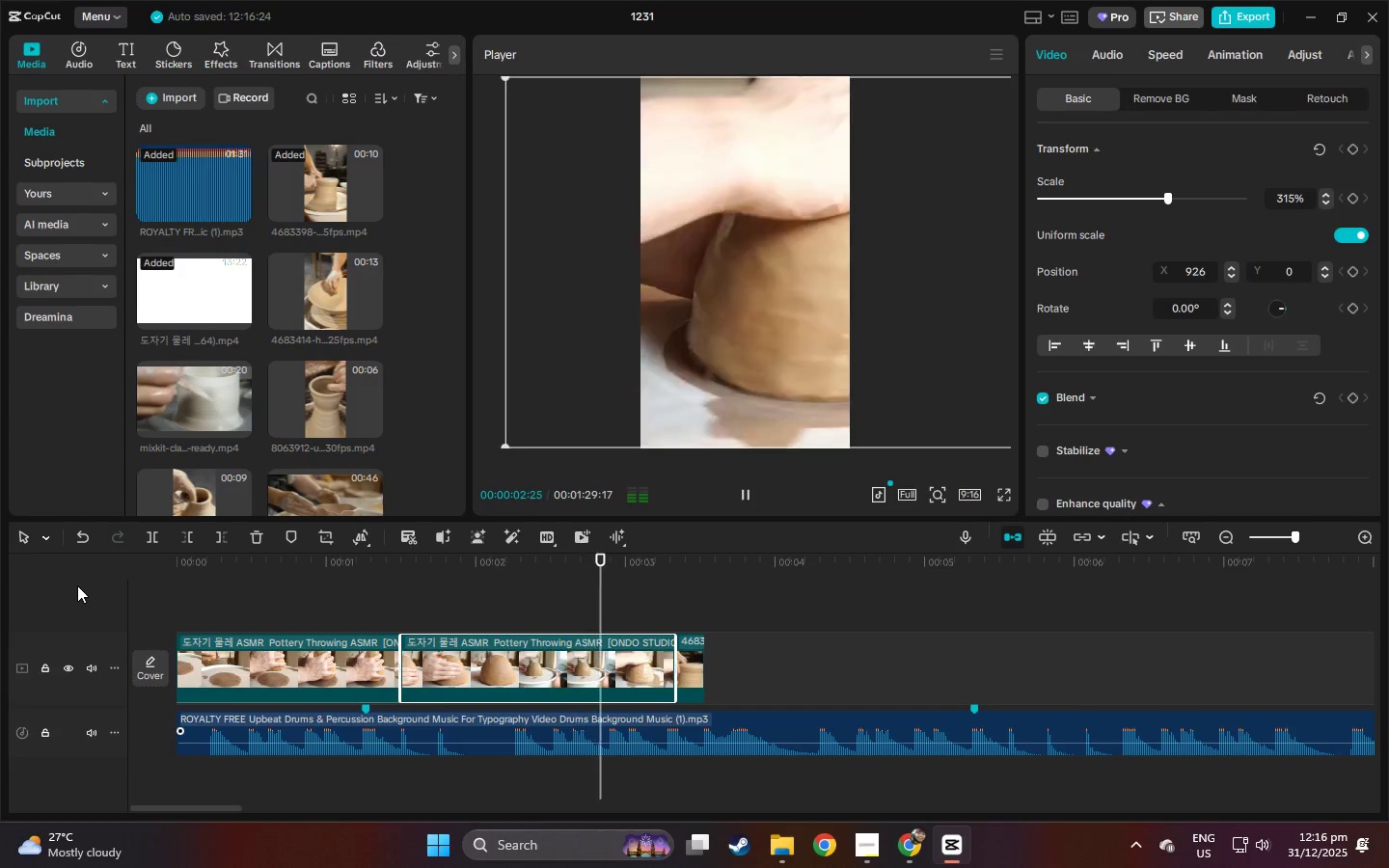 
key(Space)
 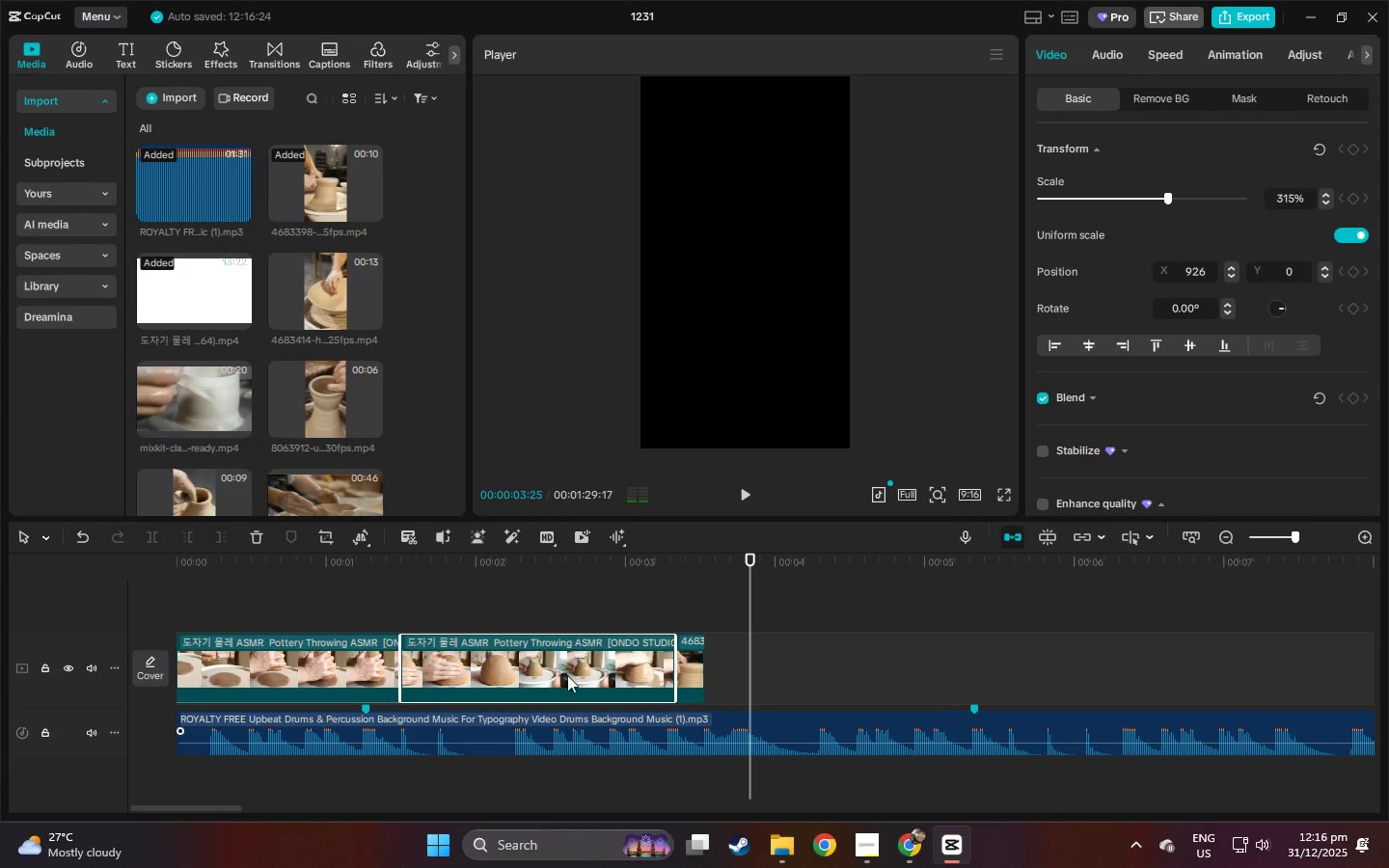 
left_click([603, 670])
 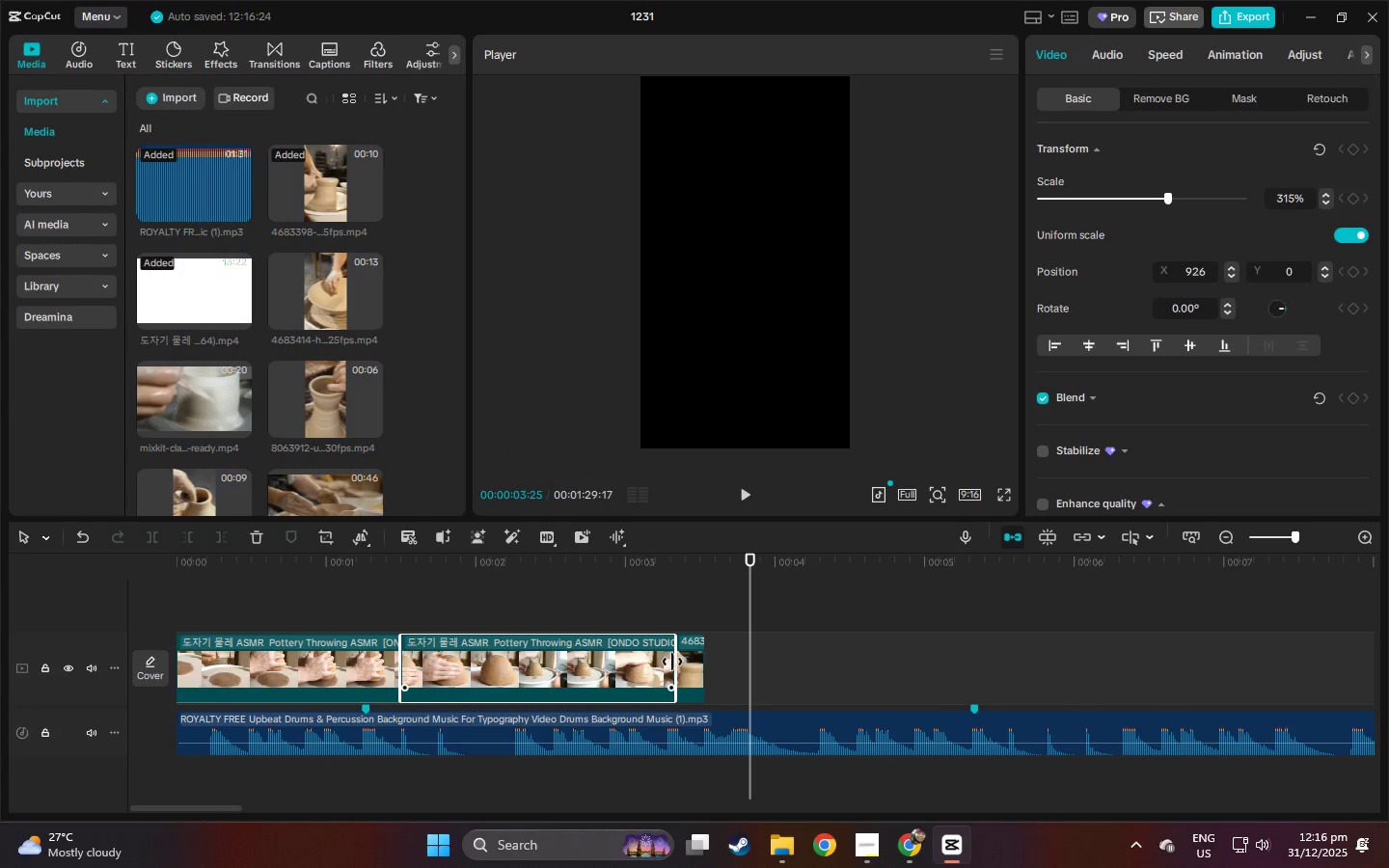 
left_click_drag(start_coordinate=[672, 662], to_coordinate=[616, 669])
 